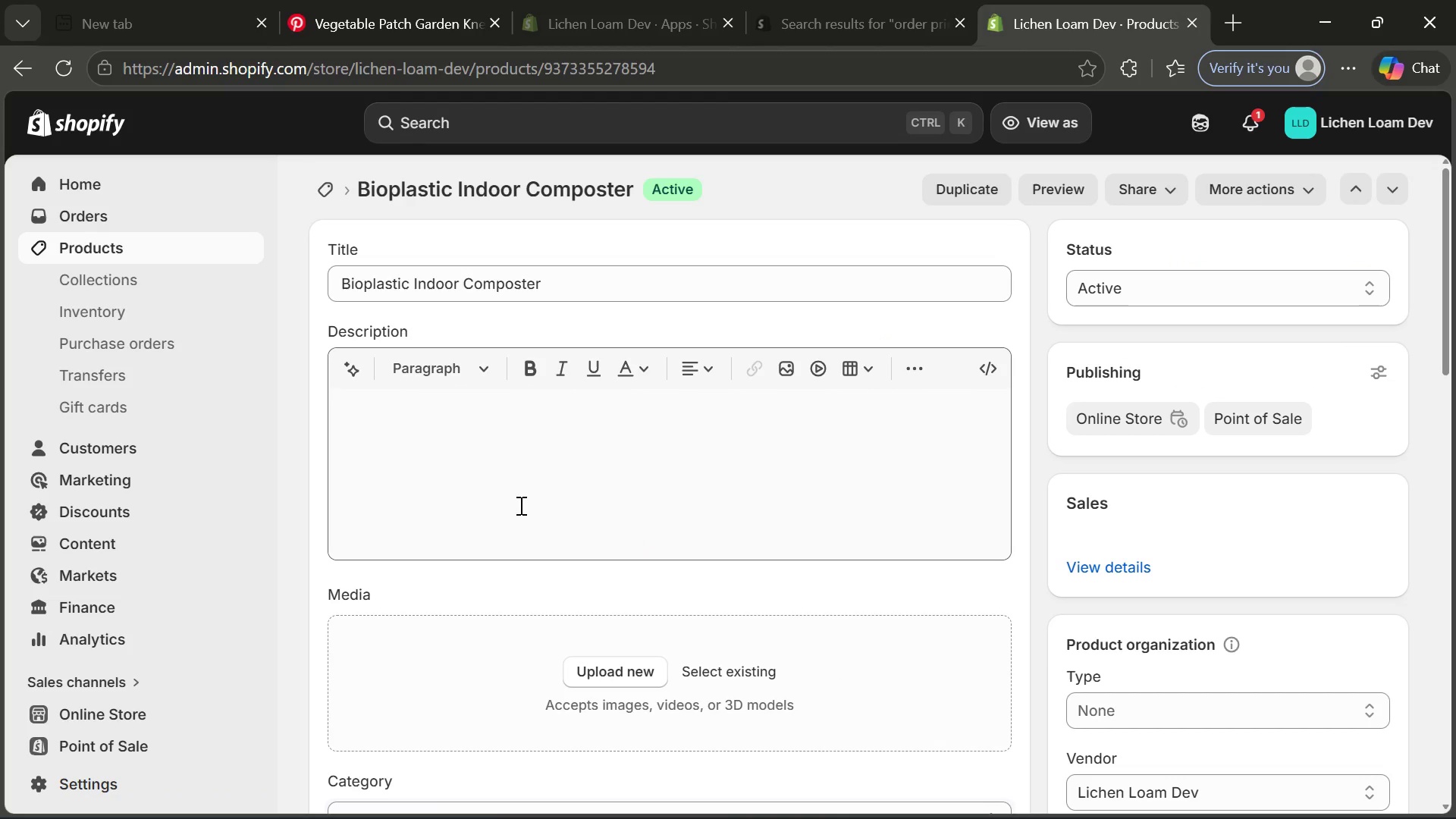 
left_click([519, 497])
 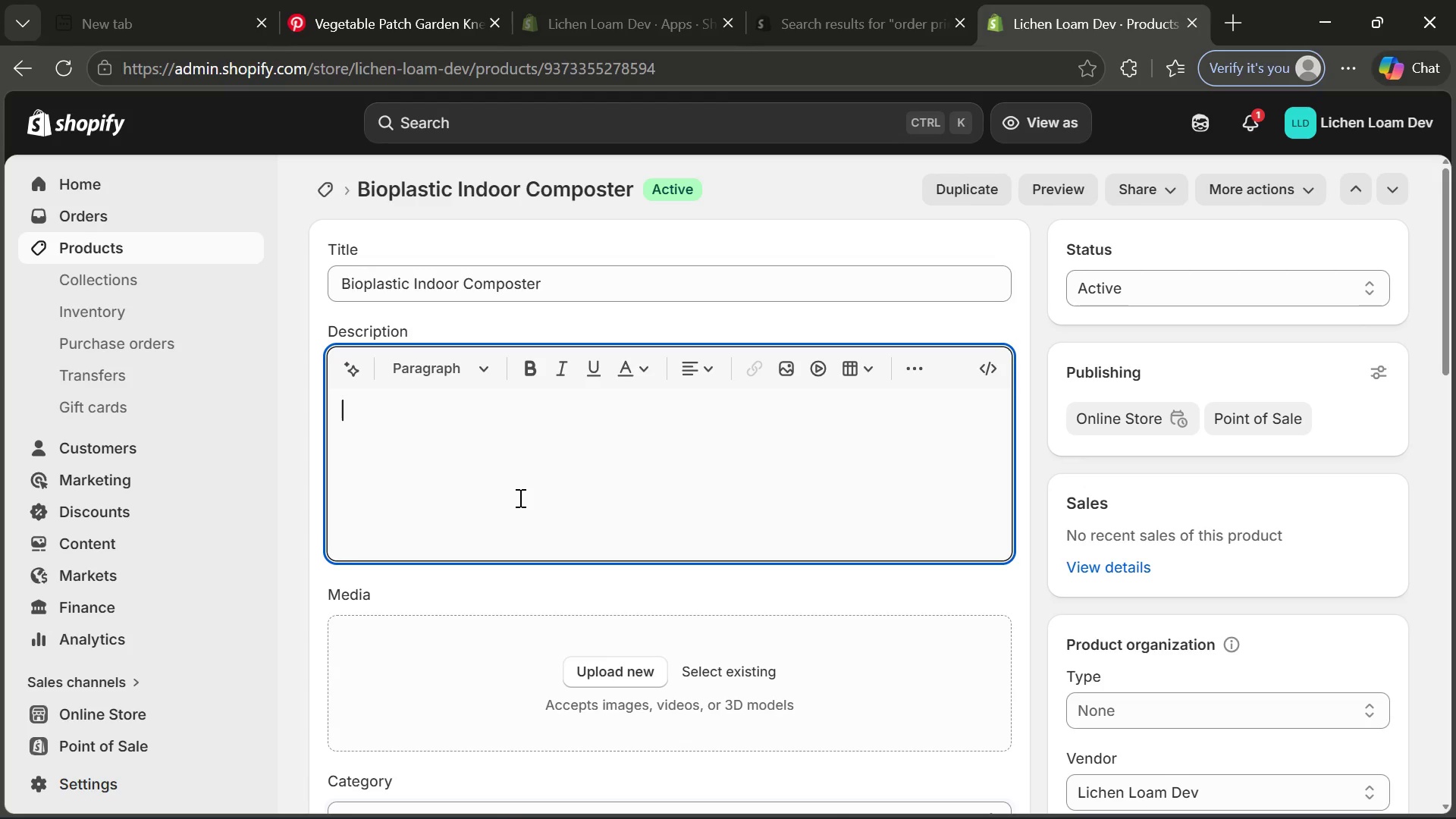 
key(Control+ControlLeft)
 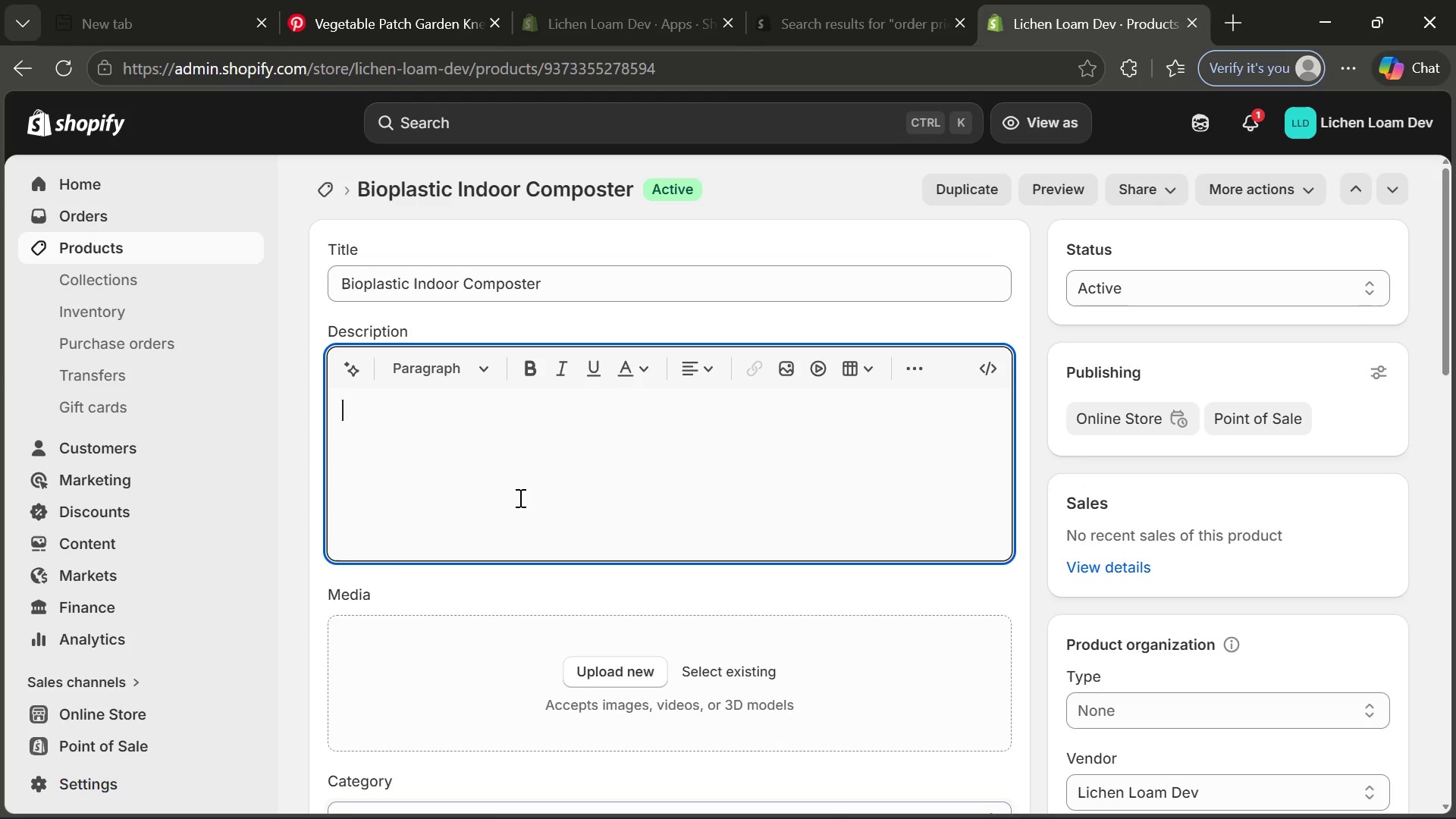 
key(Control+V)
 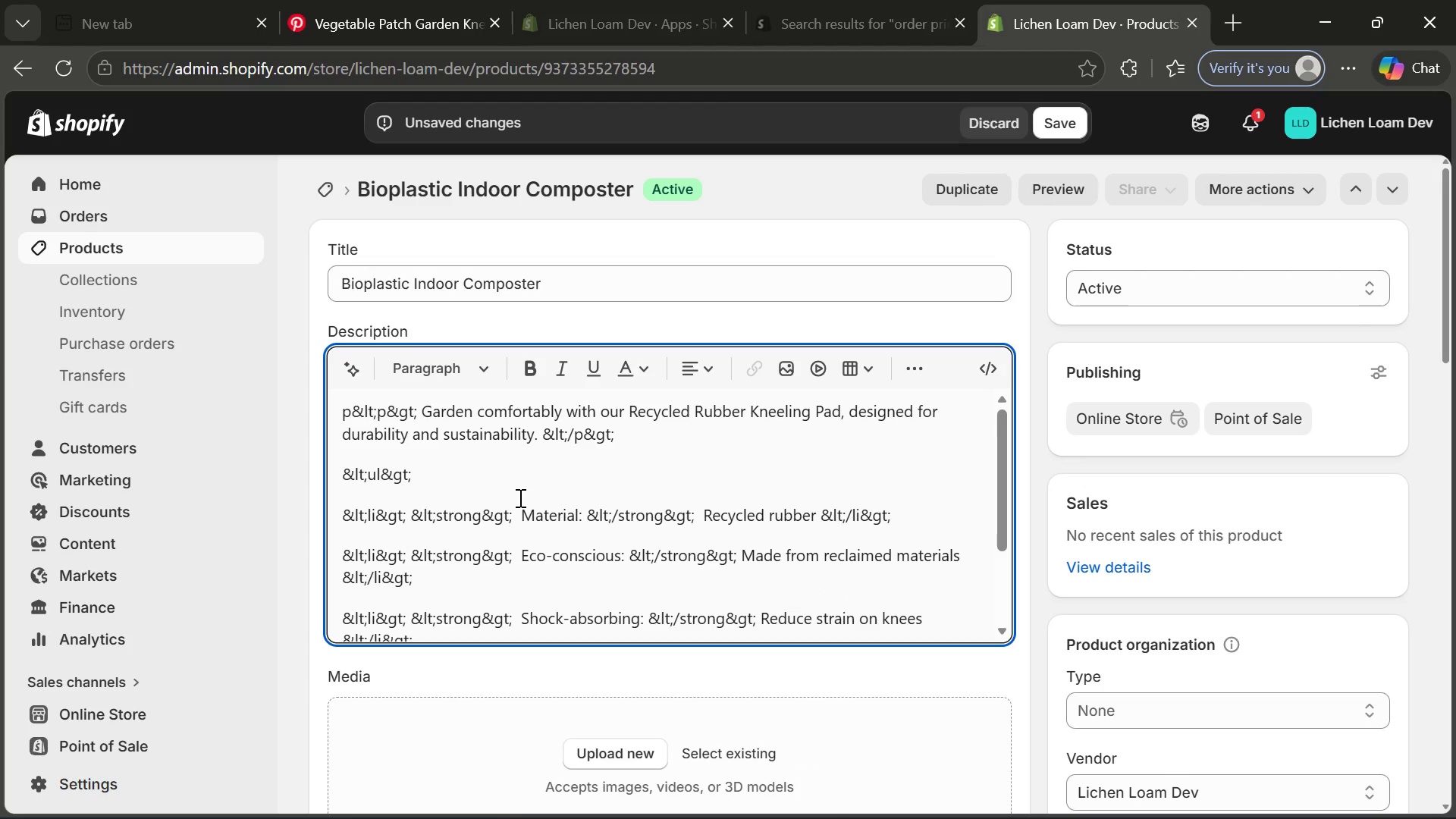 
wait(10.47)
 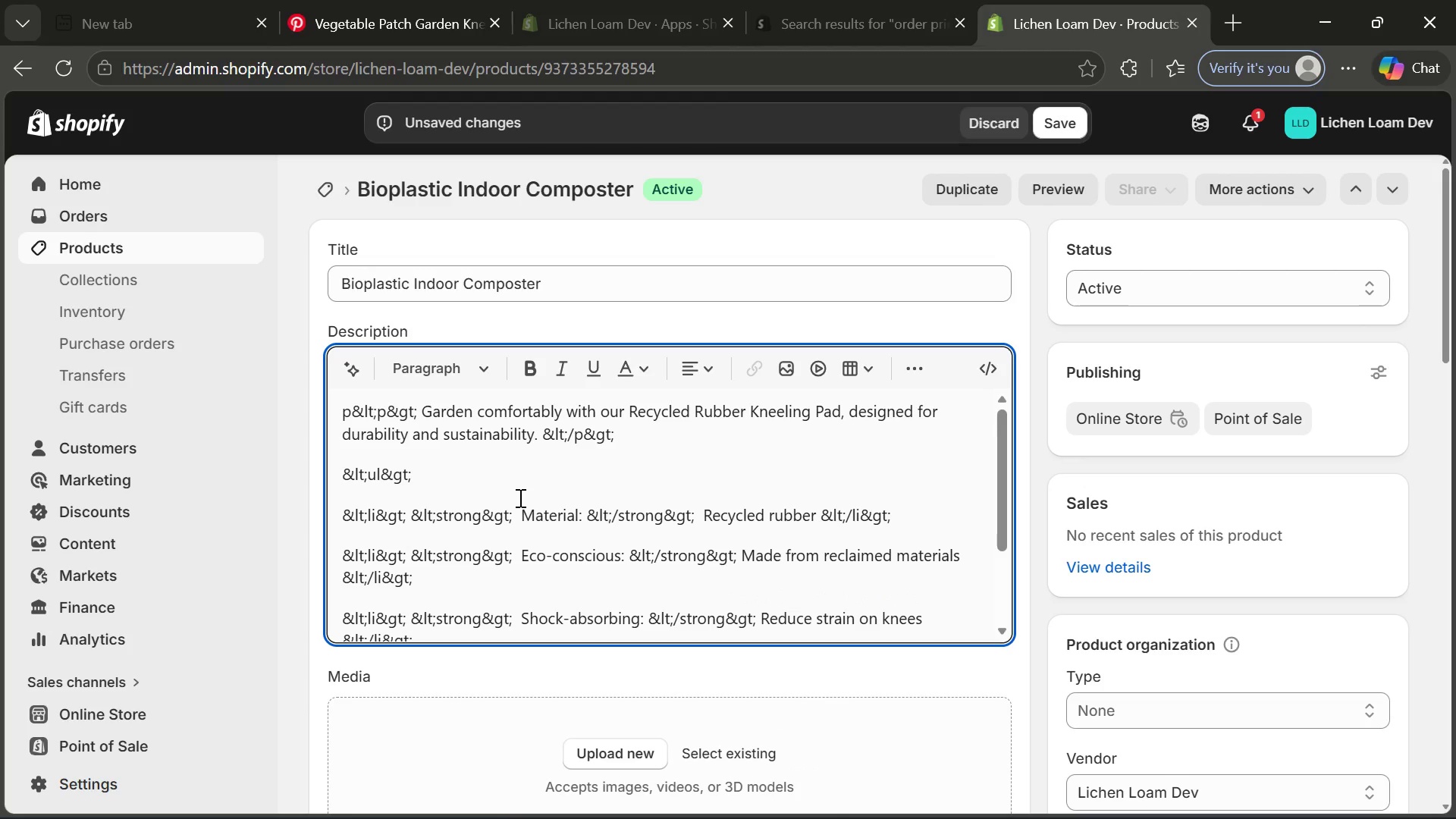 
left_click_drag(start_coordinate=[422, 403], to_coordinate=[533, 438])
 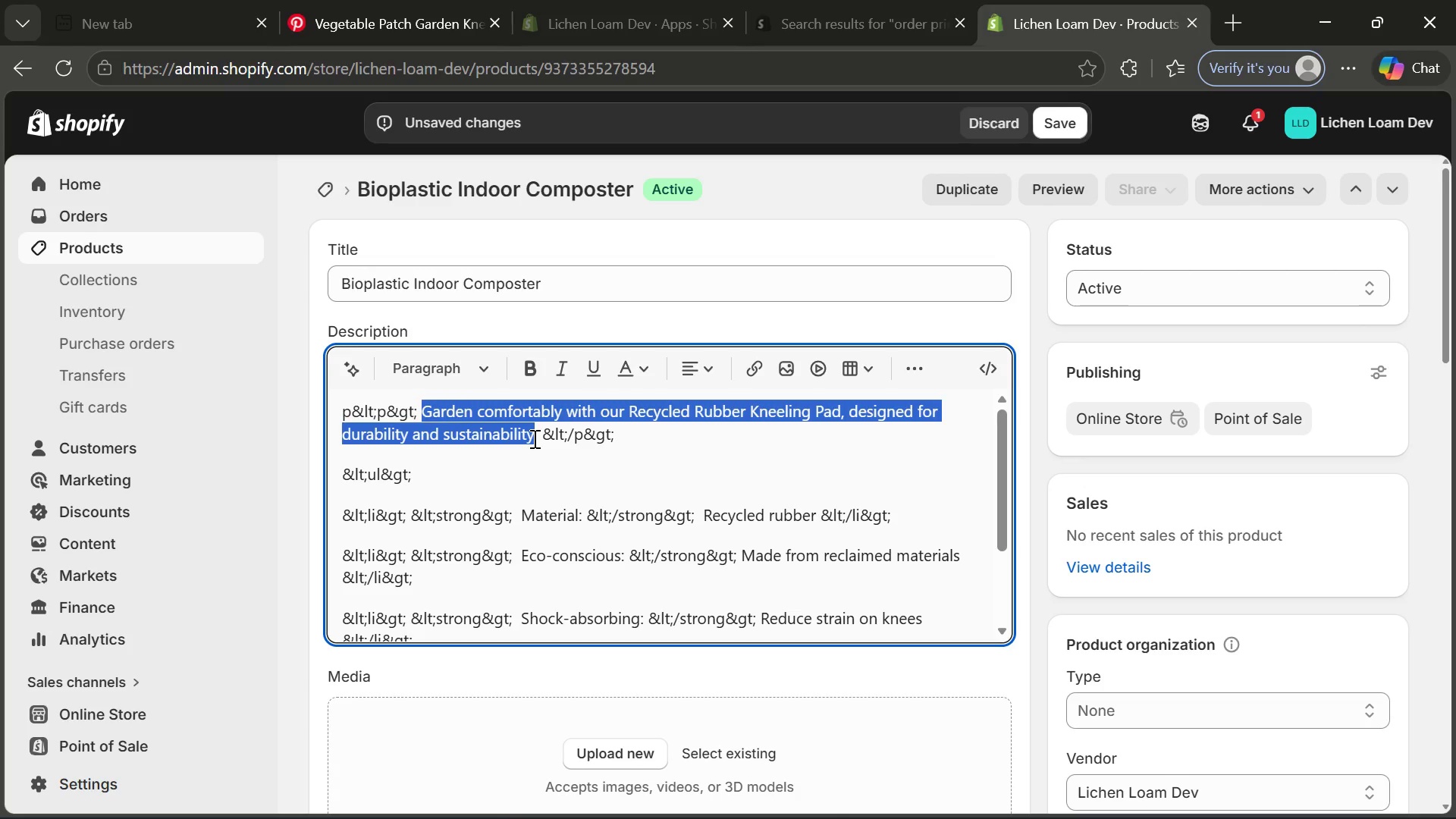 
type(Turn )
 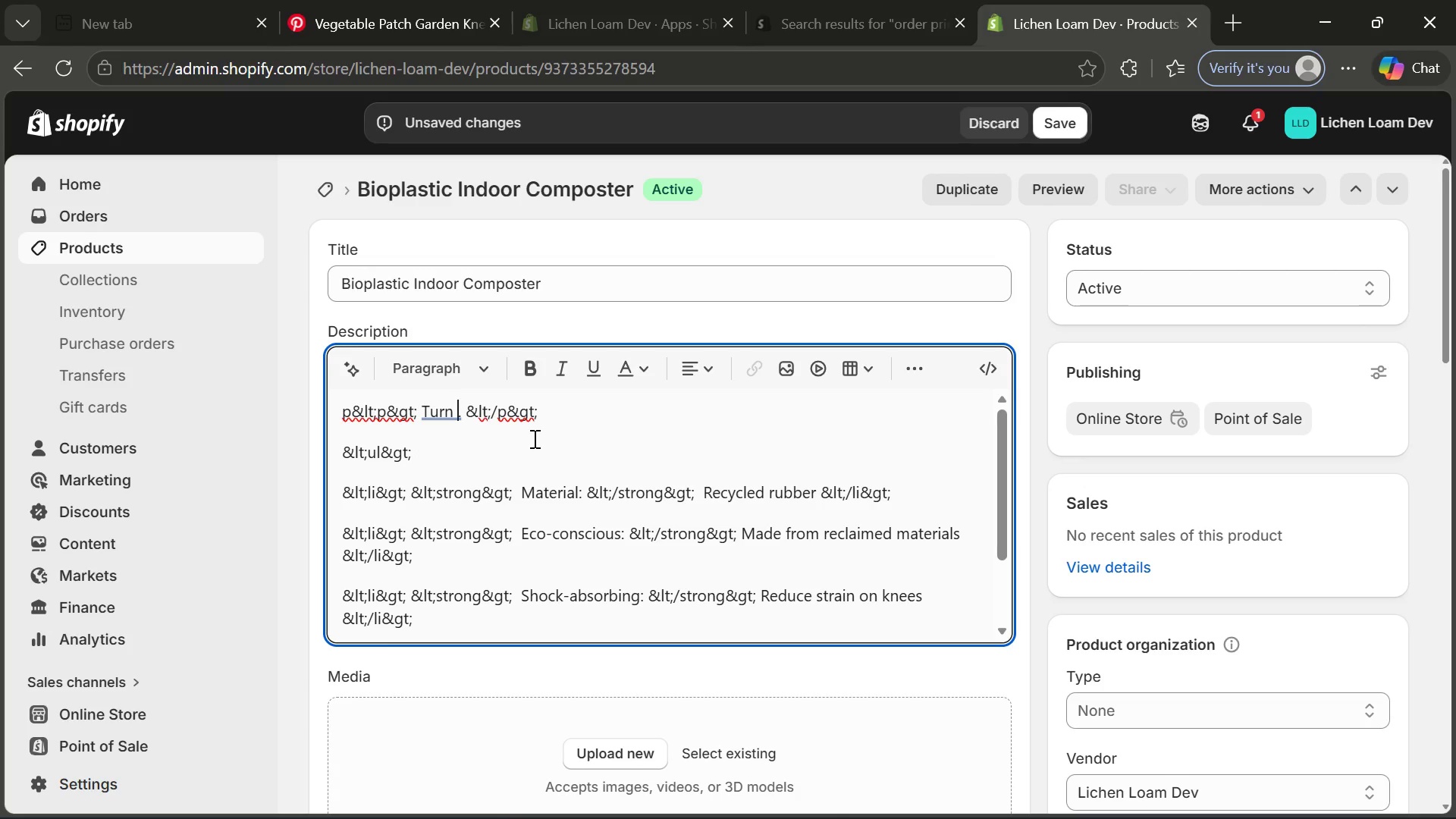 
type(kitchen waste into )
 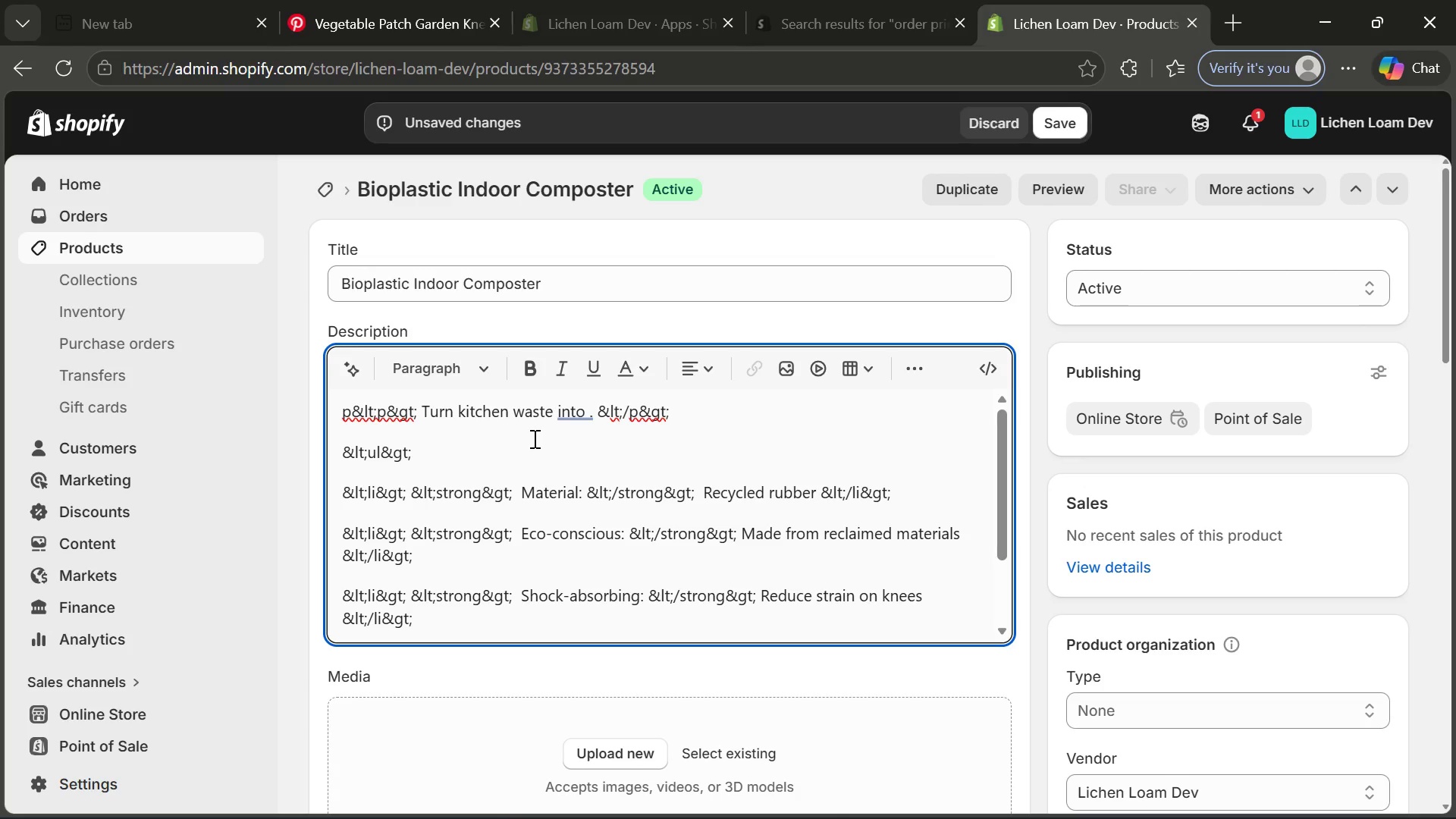 
wait(9.94)
 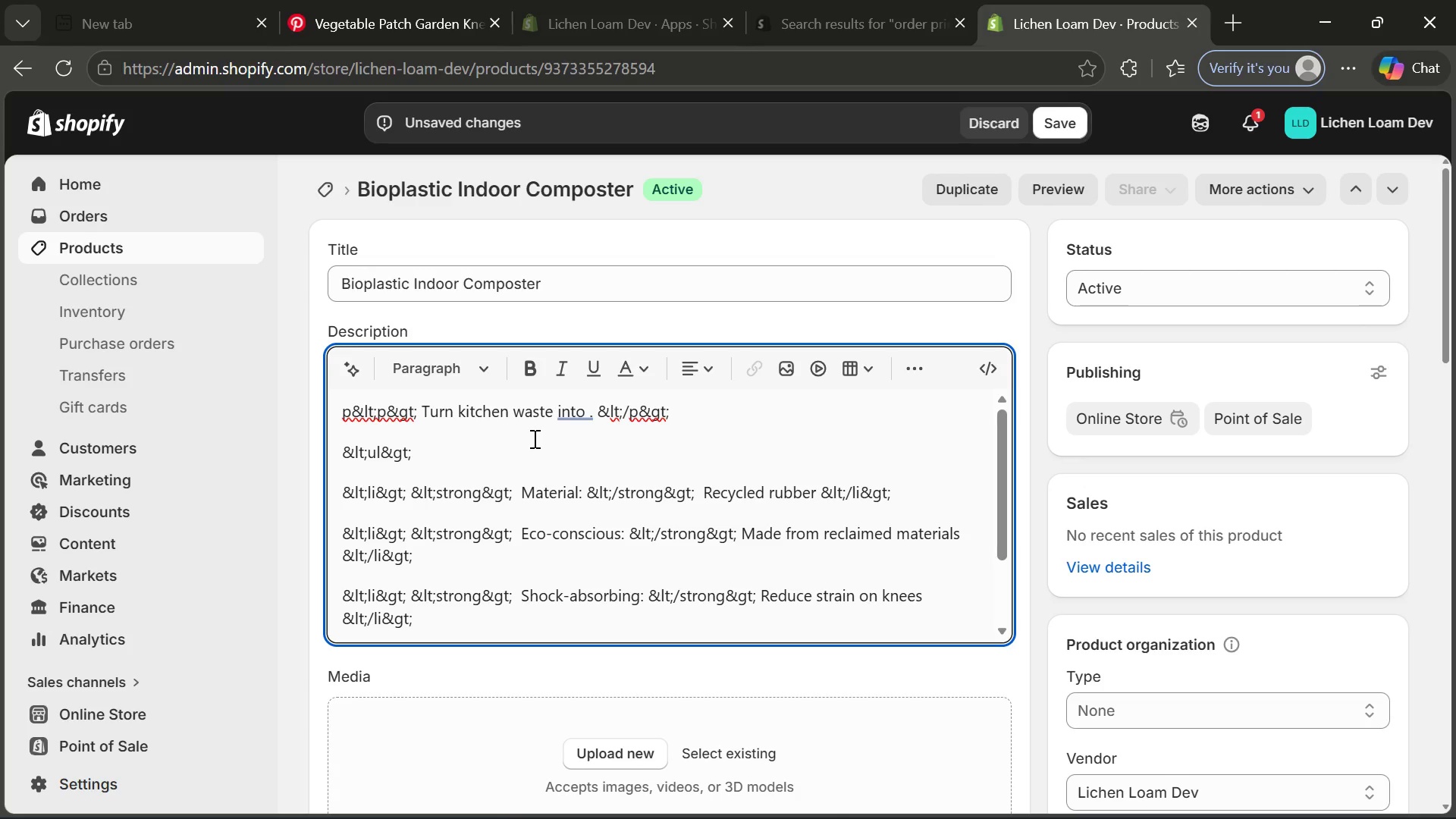 
type(valuable compa)
key(Backspace)
type(ost with our Bioplastic Indoor Composer)
key(Backspace)
key(Backspace)
type(tre)
key(Backspace)
key(Backspace)
type(er)
 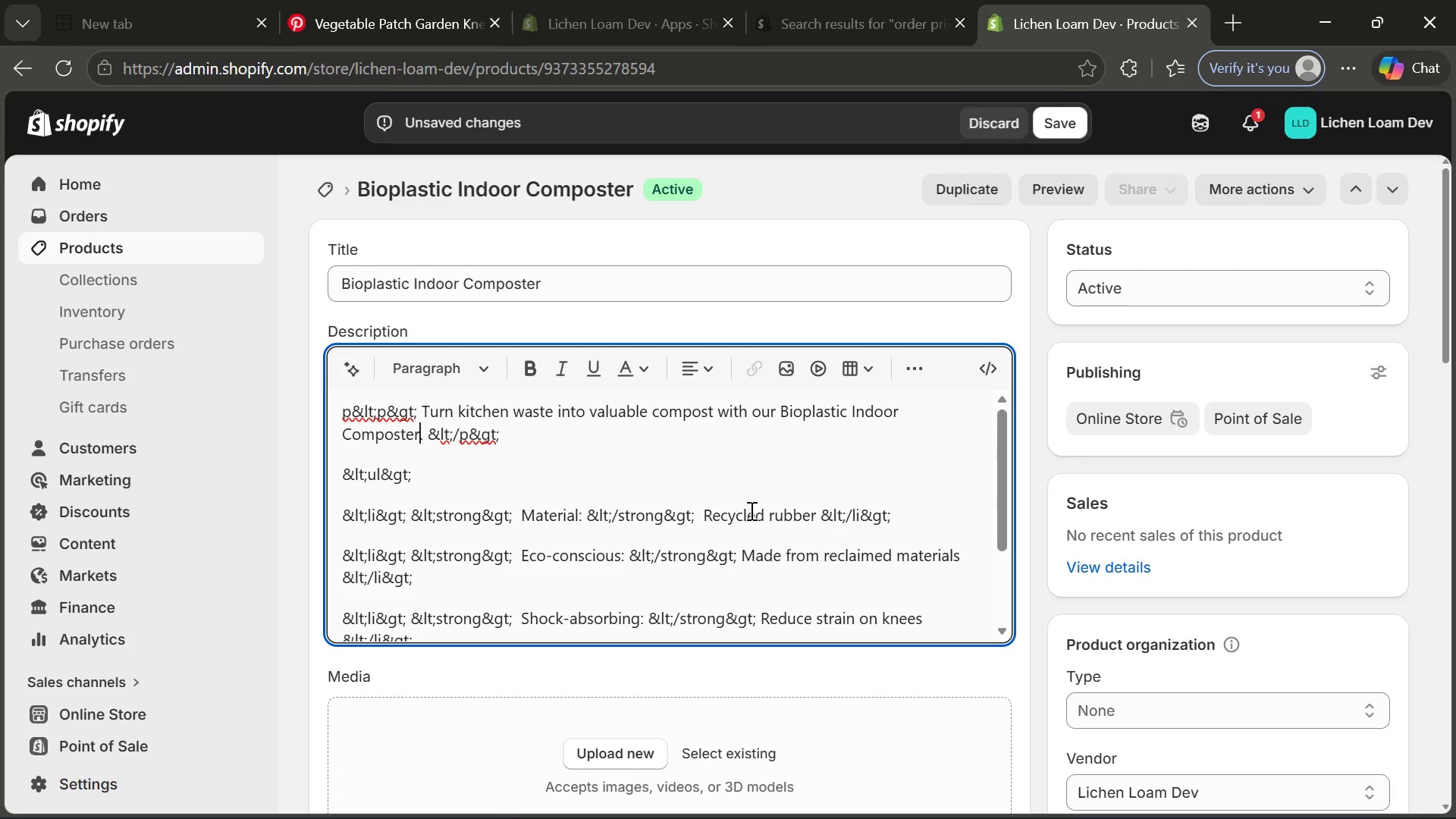 
left_click_drag(start_coordinate=[706, 517], to_coordinate=[817, 524])
 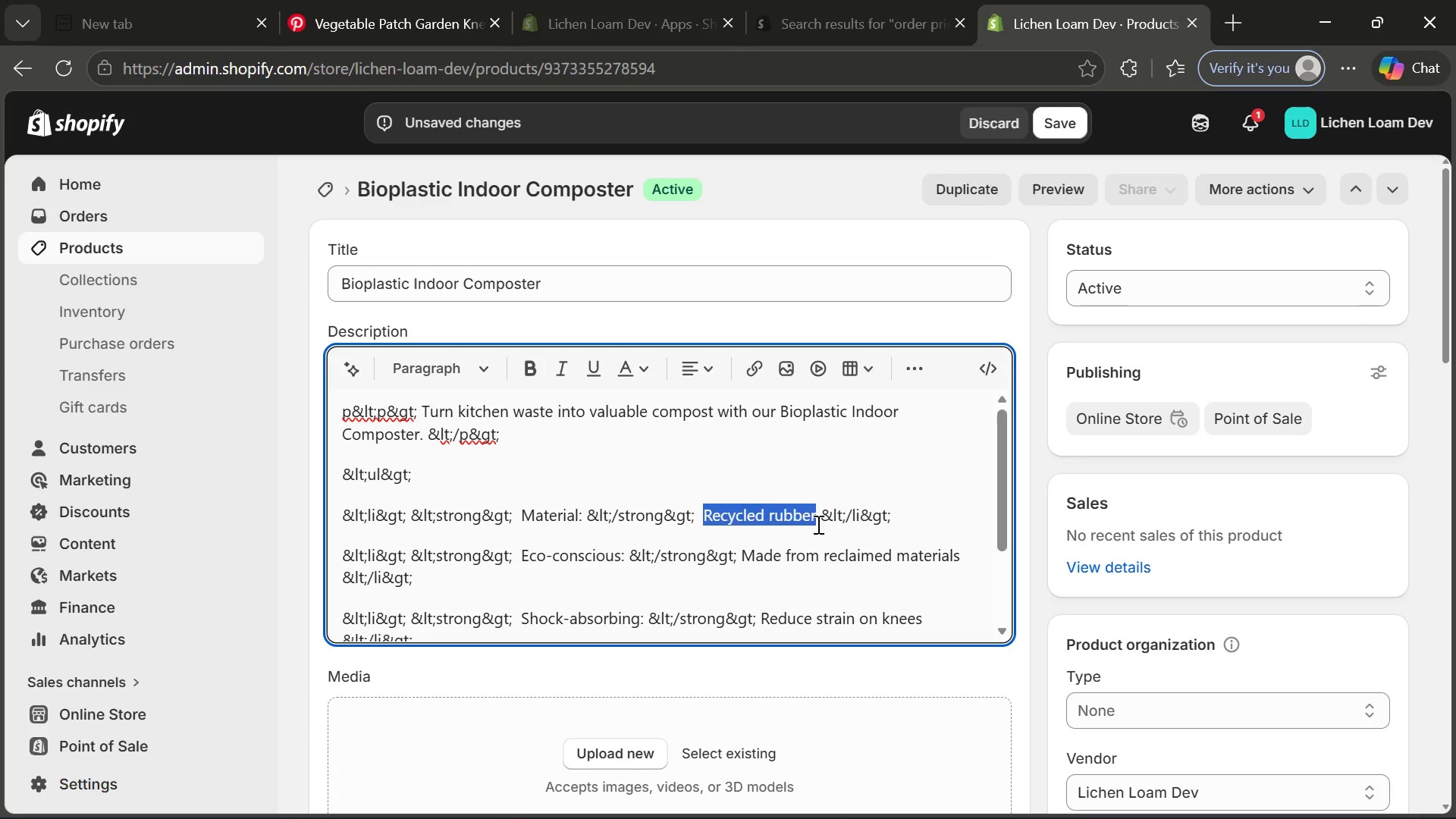 
key(Backspace)
 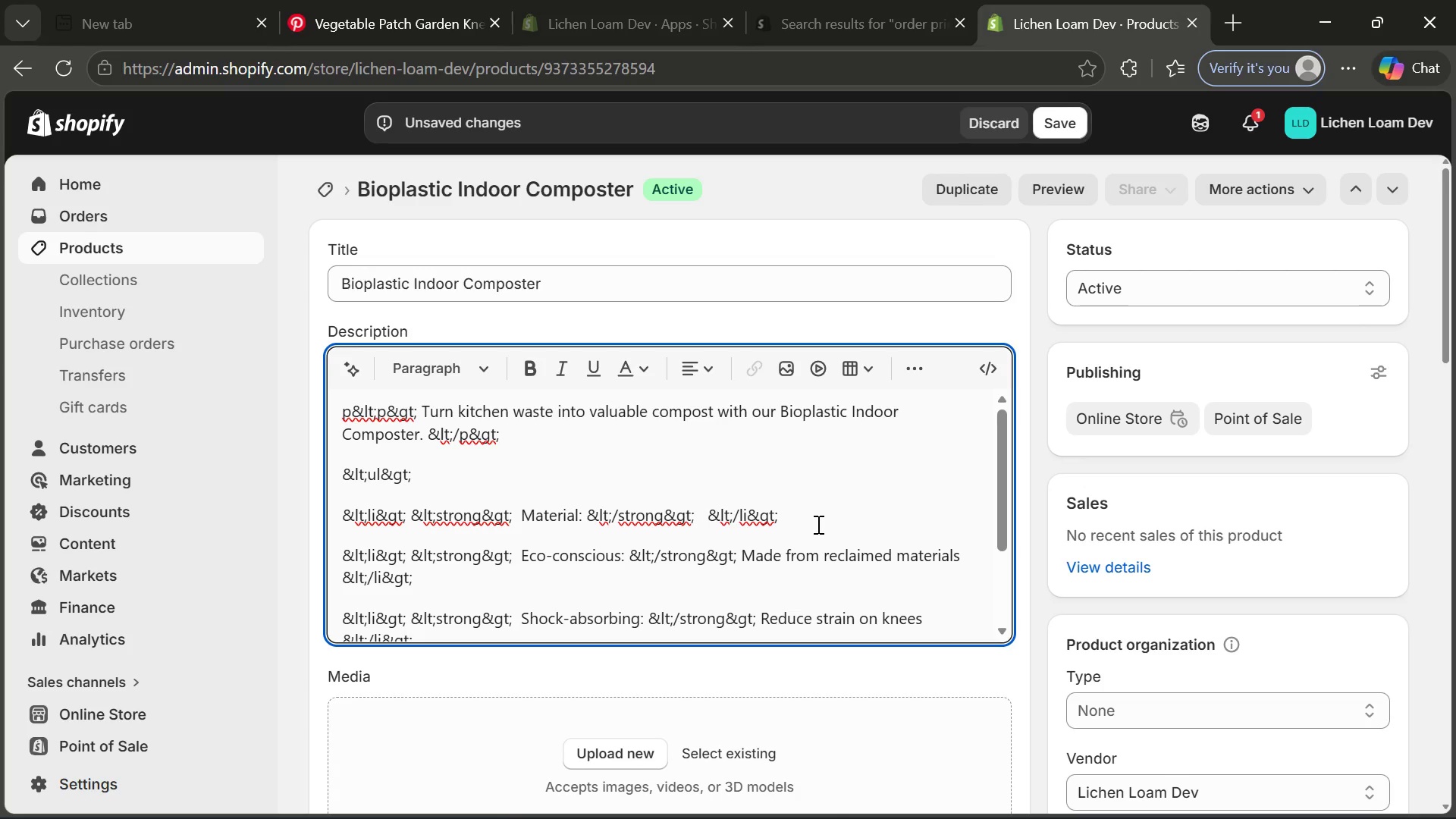 
type(Bioplastic)
 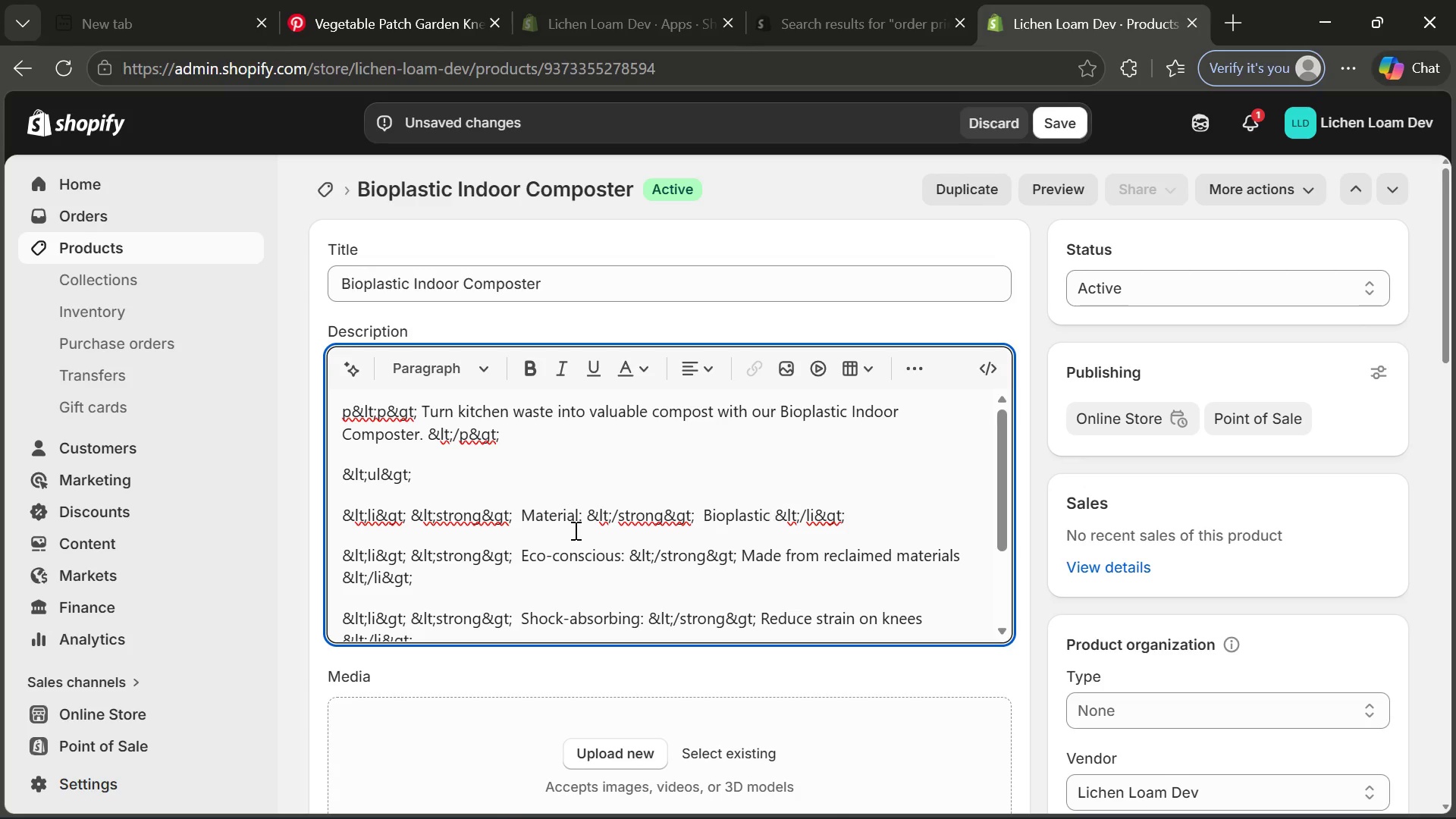 
wait(8.75)
 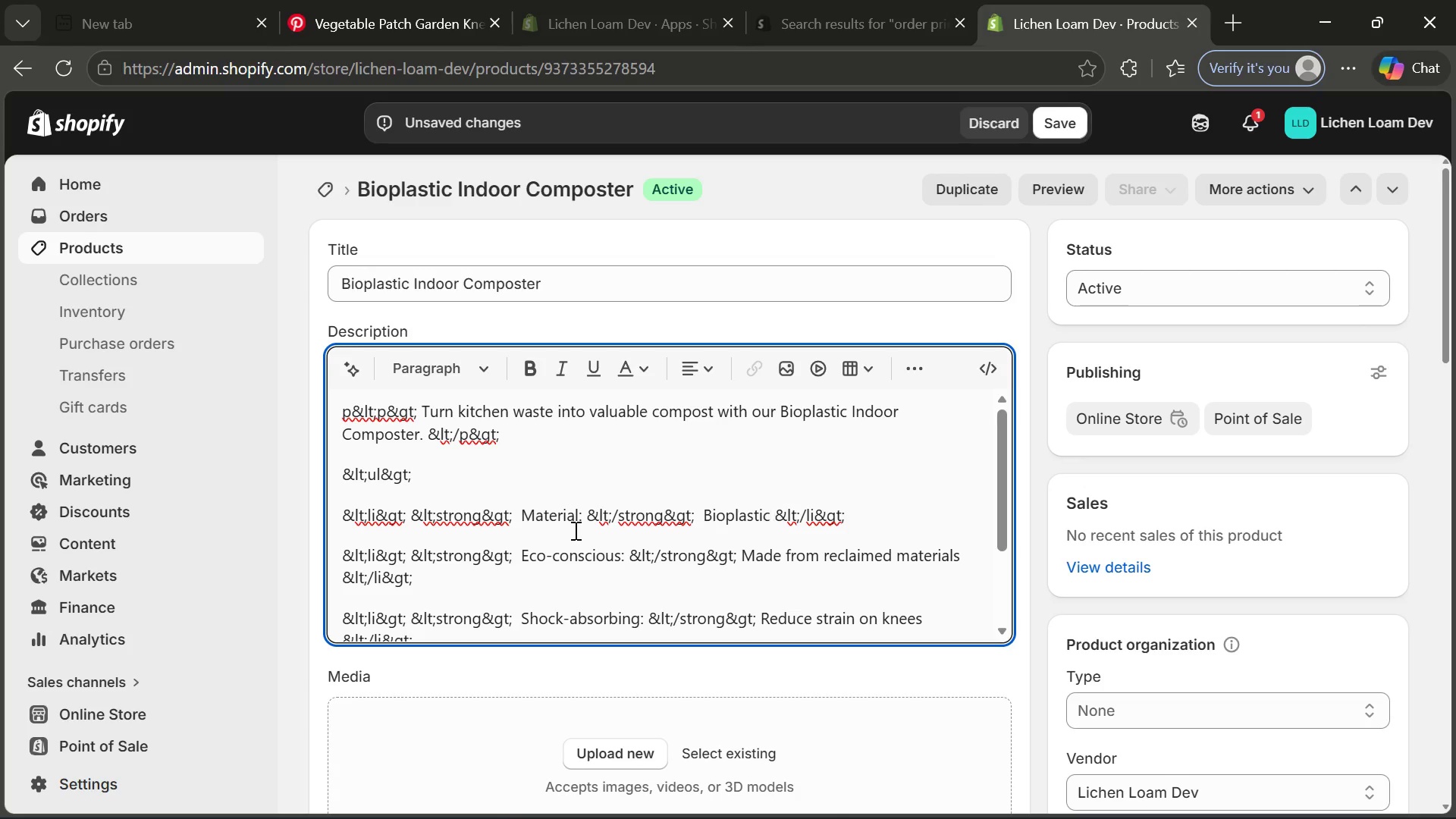 
left_click_drag(start_coordinate=[620, 559], to_coordinate=[520, 548])
 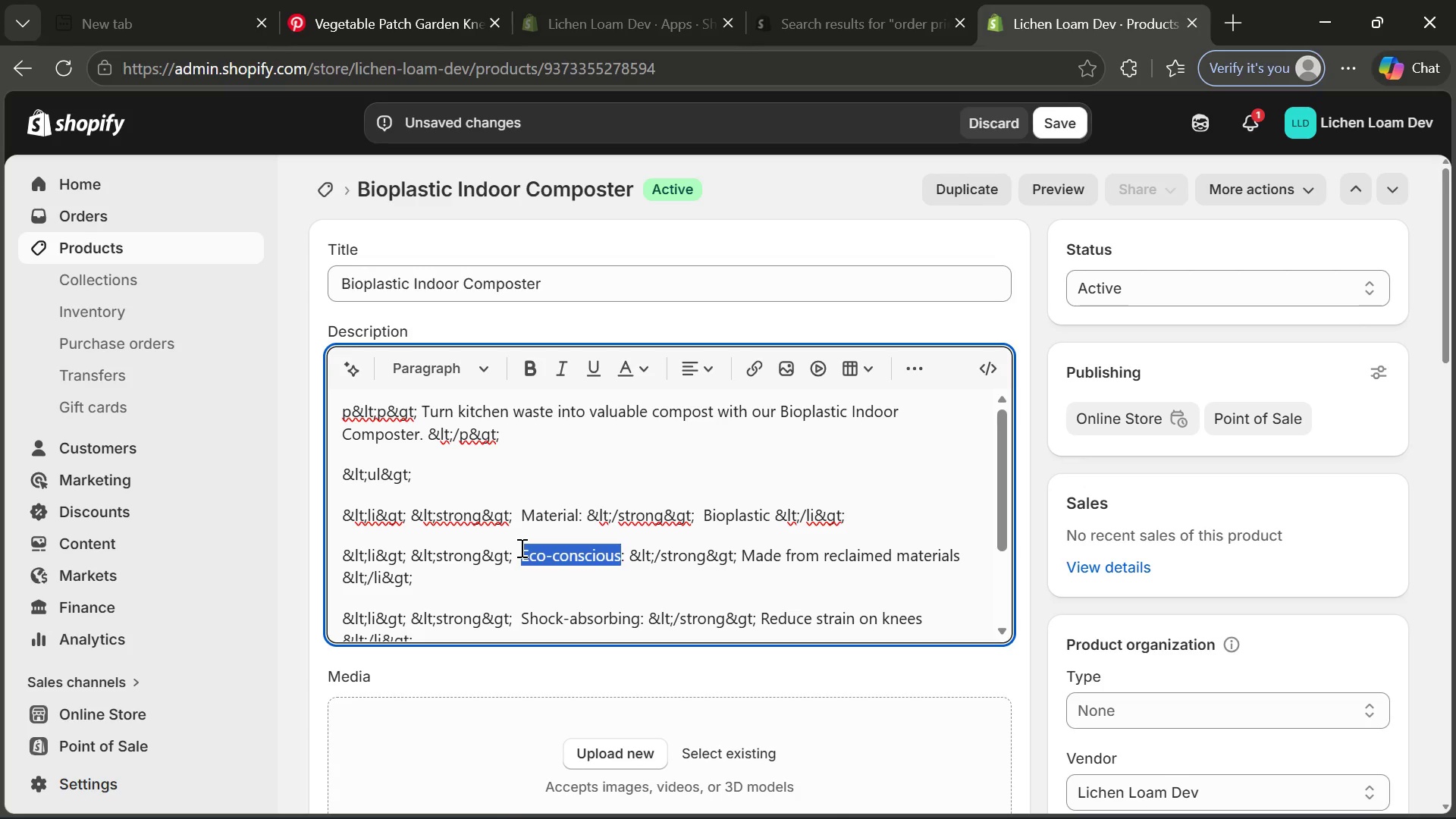 
type(Compact design)
 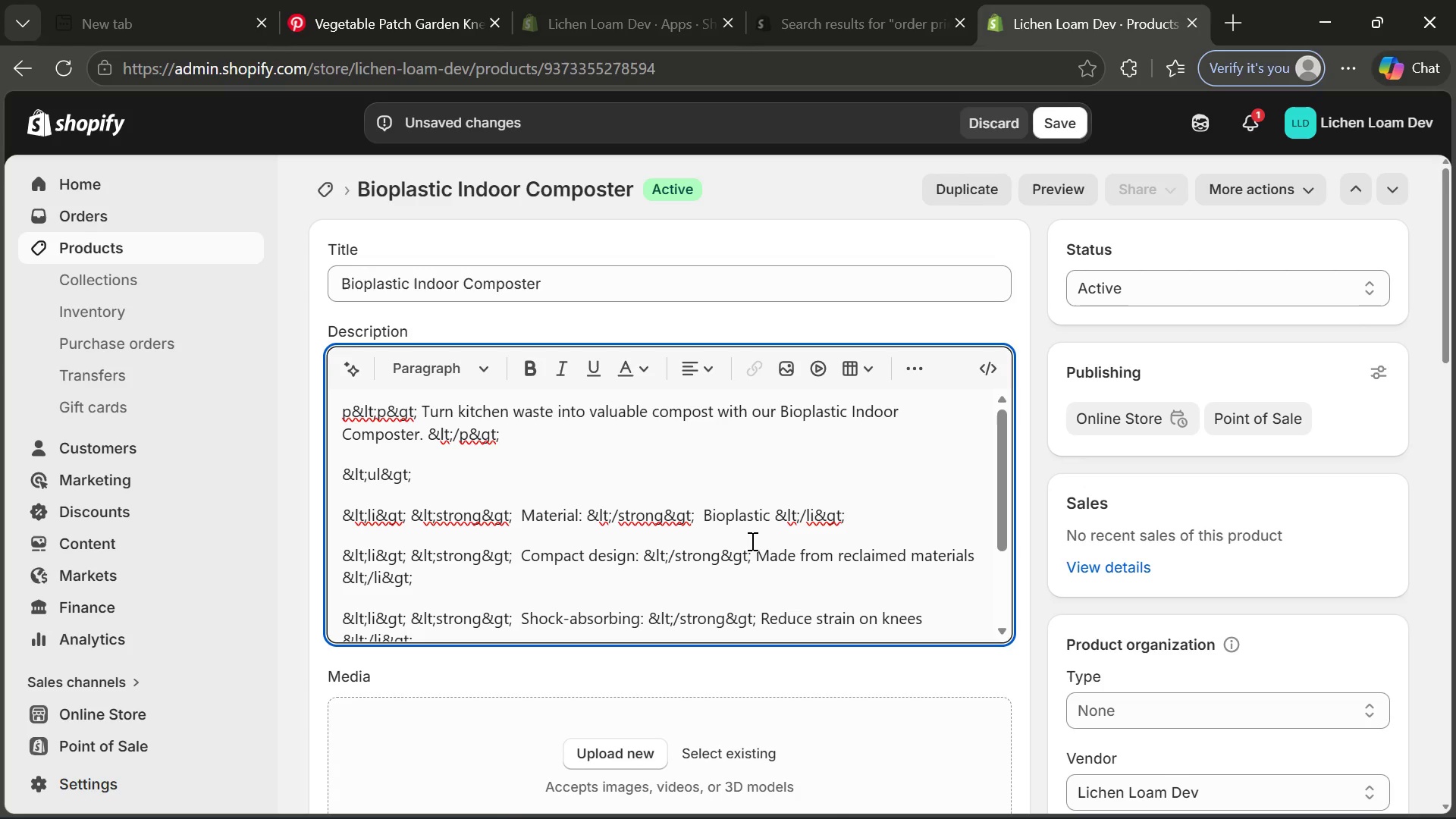 
left_click_drag(start_coordinate=[758, 552], to_coordinate=[999, 555])
 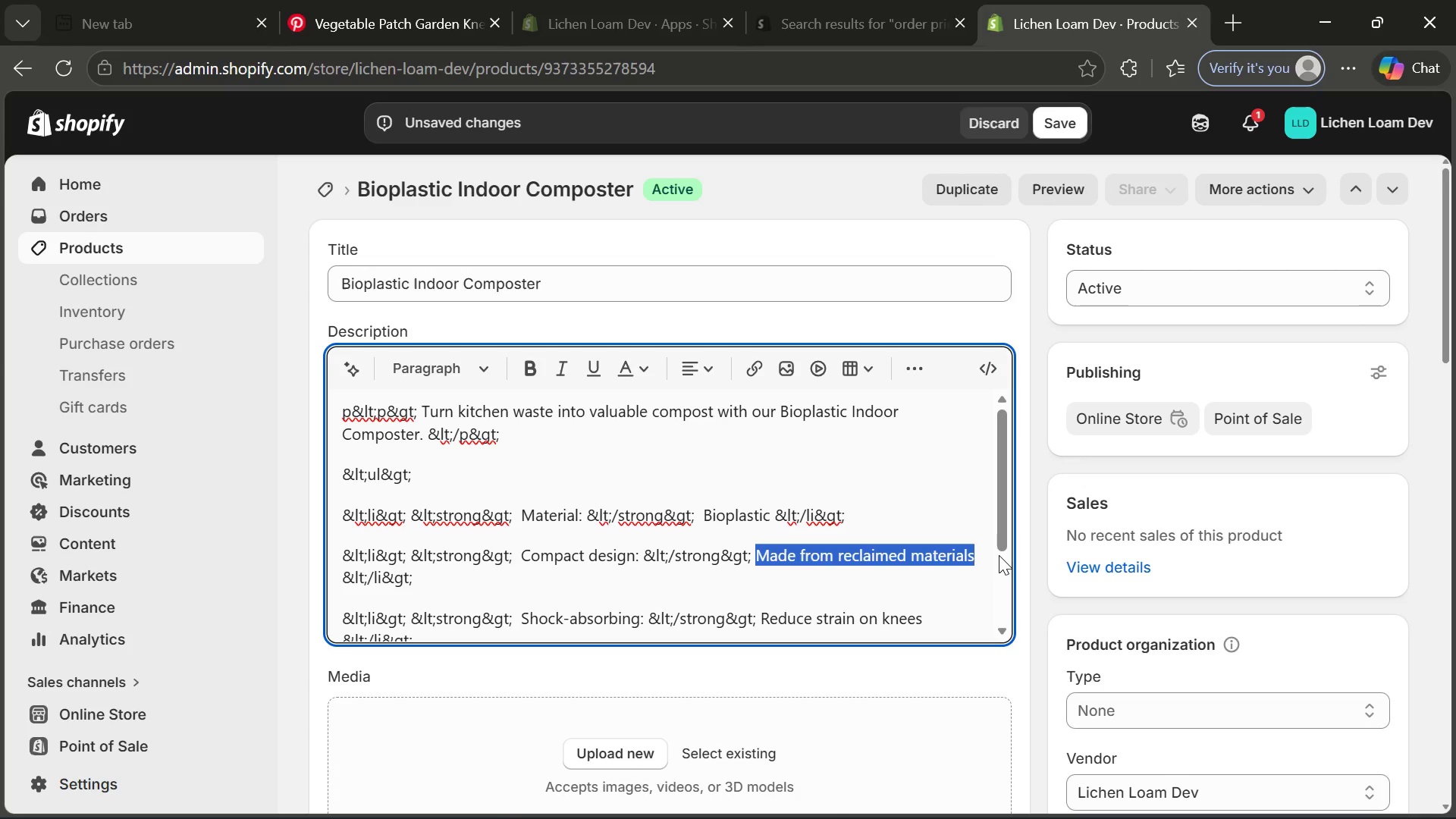 
key(Backspace)
type(Ideak )
key(Backspace)
key(Backspace)
type(k)
key(Backspace)
type(l for indoor use)
 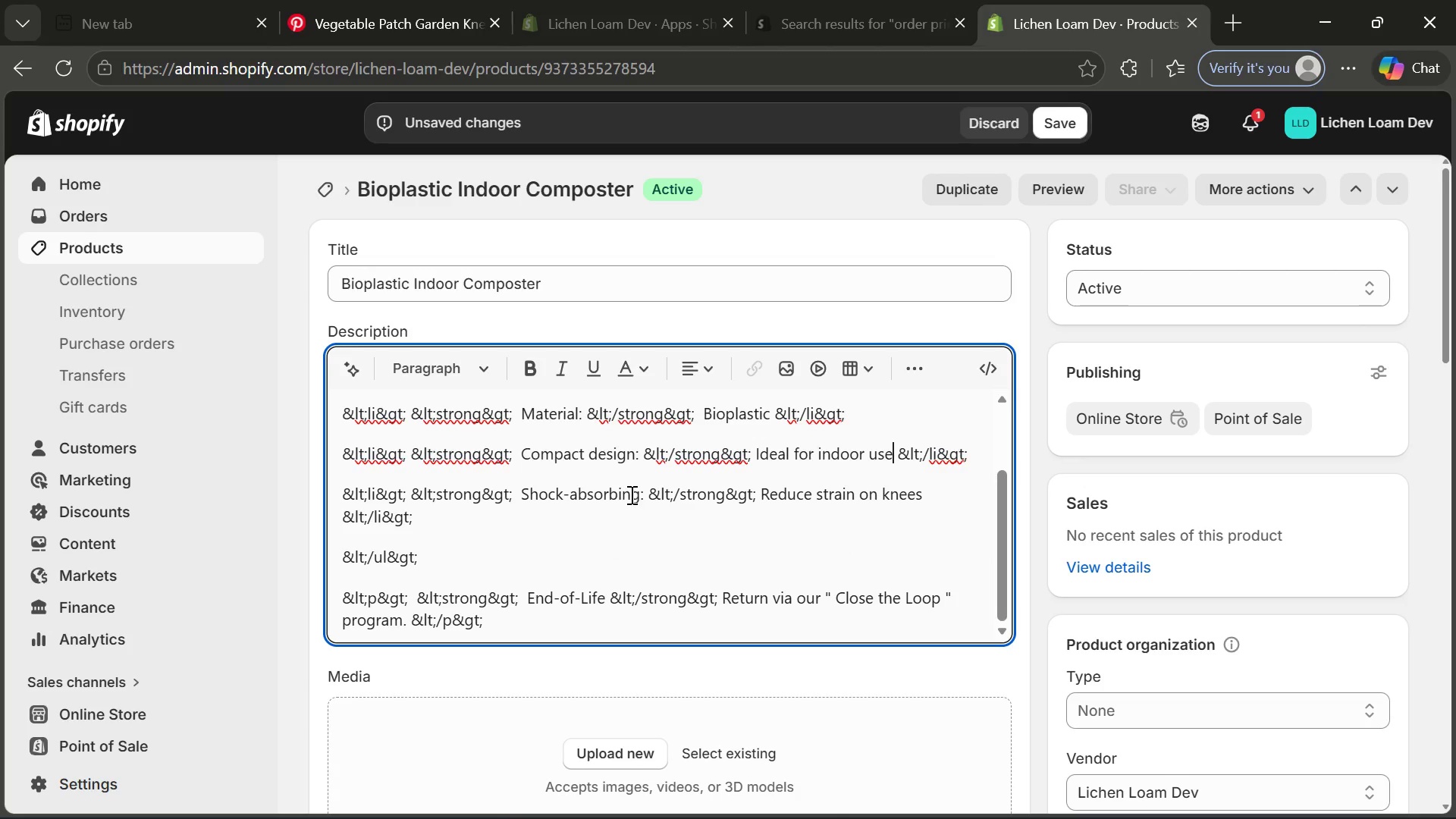 
left_click_drag(start_coordinate=[640, 489], to_coordinate=[515, 497])
 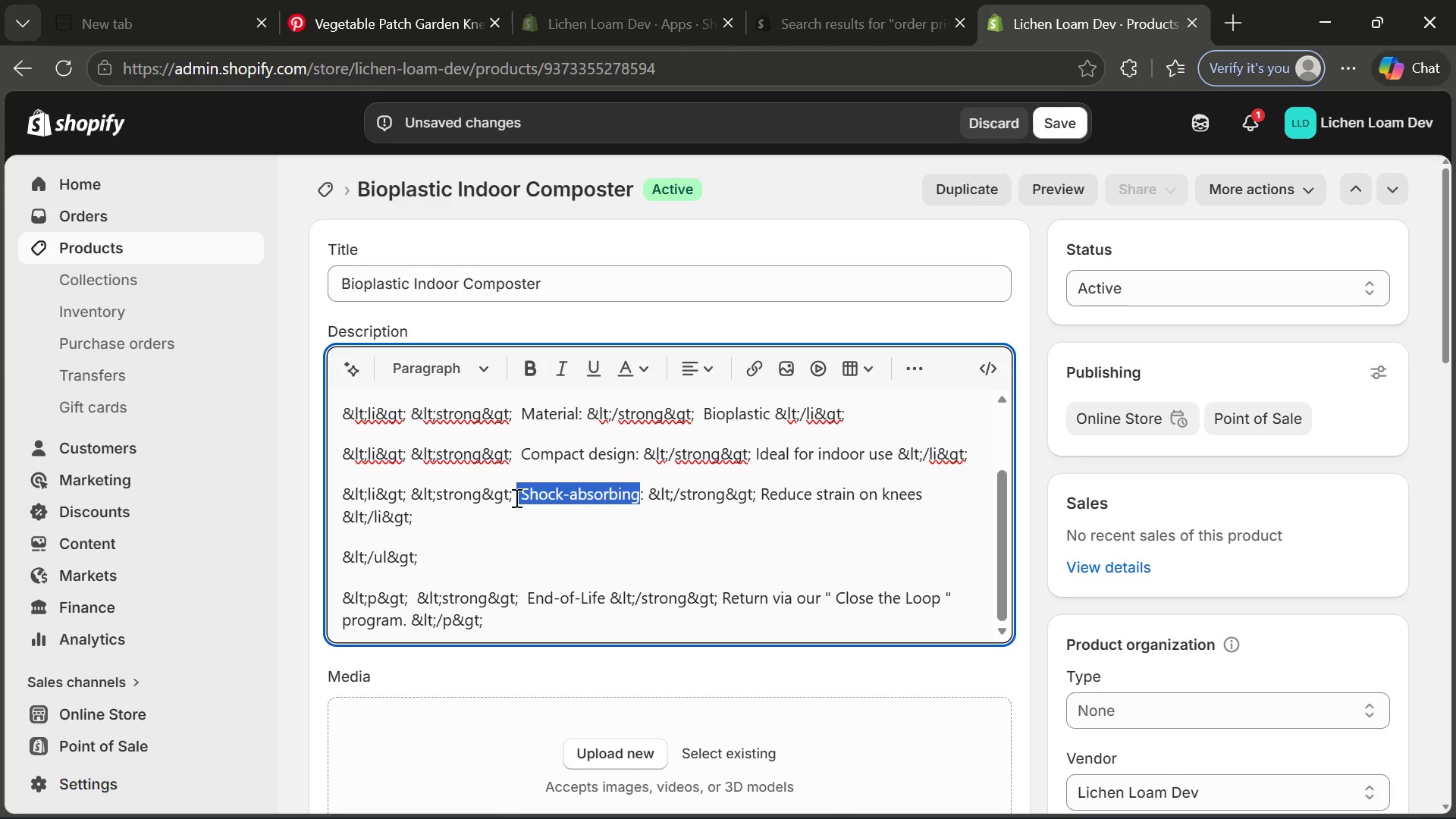 
type(Order control)
 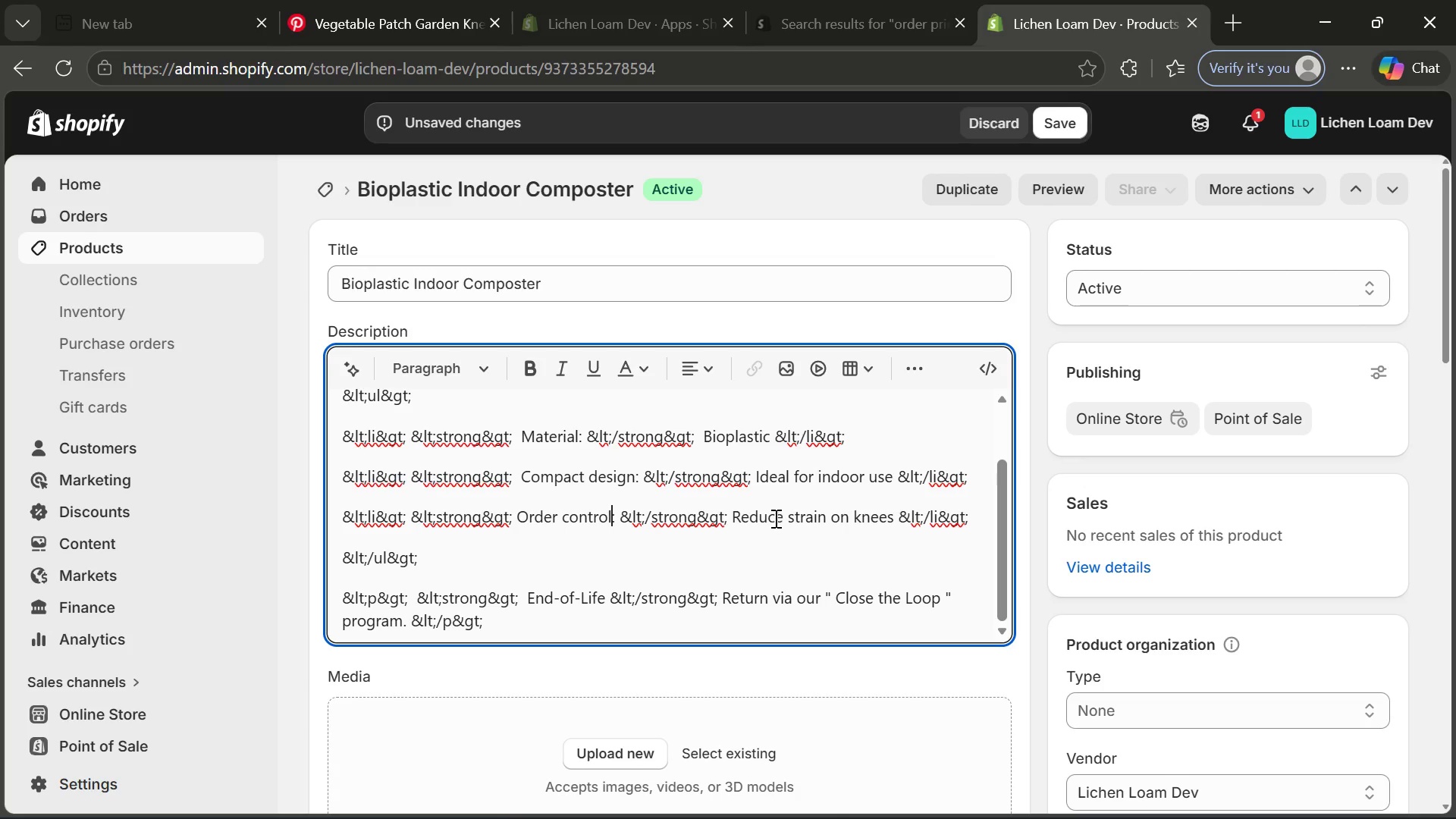 
wait(5.8)
 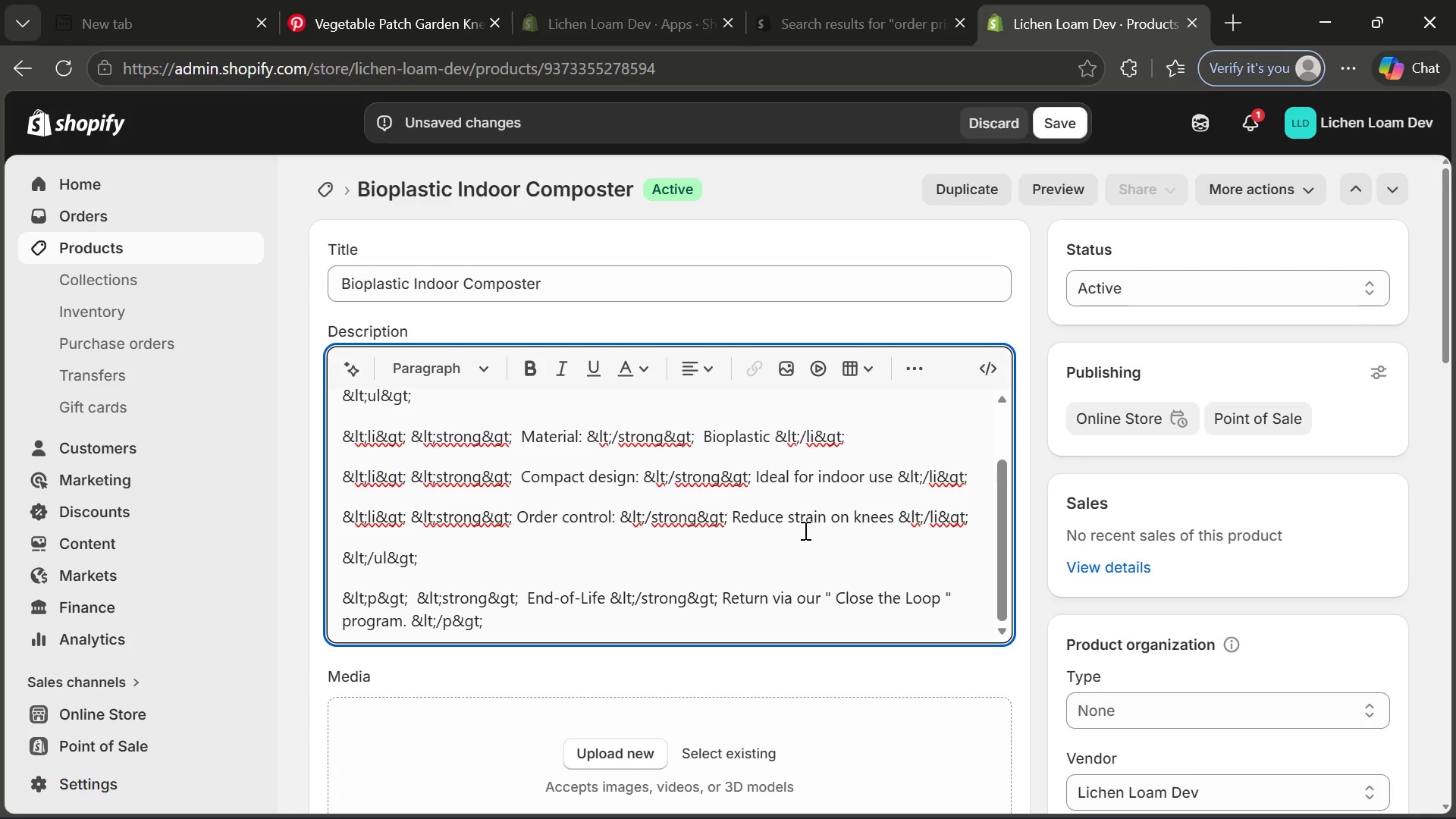 
left_click_drag(start_coordinate=[733, 513], to_coordinate=[896, 520])
 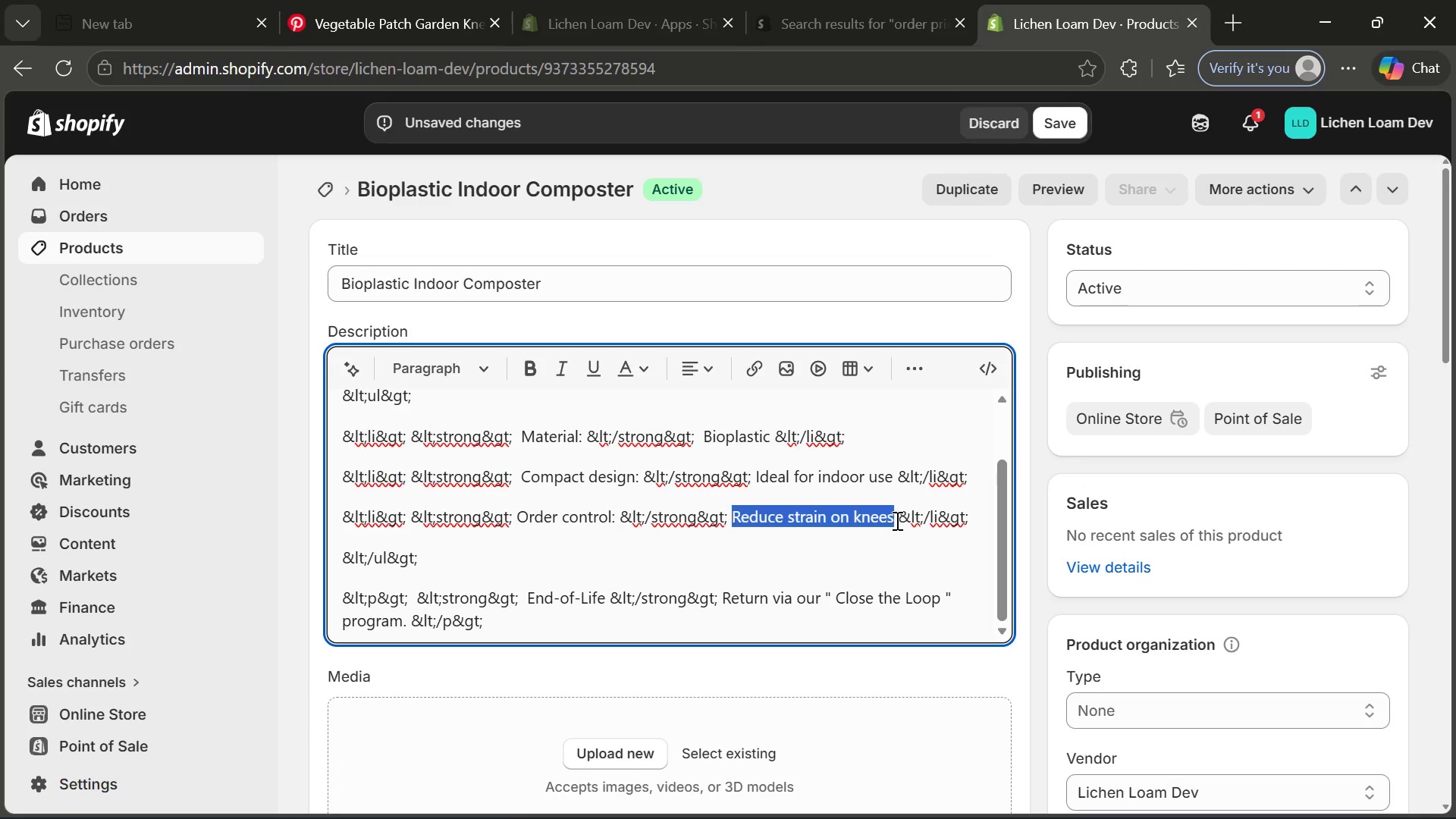 
type(Designed for clean composting)
 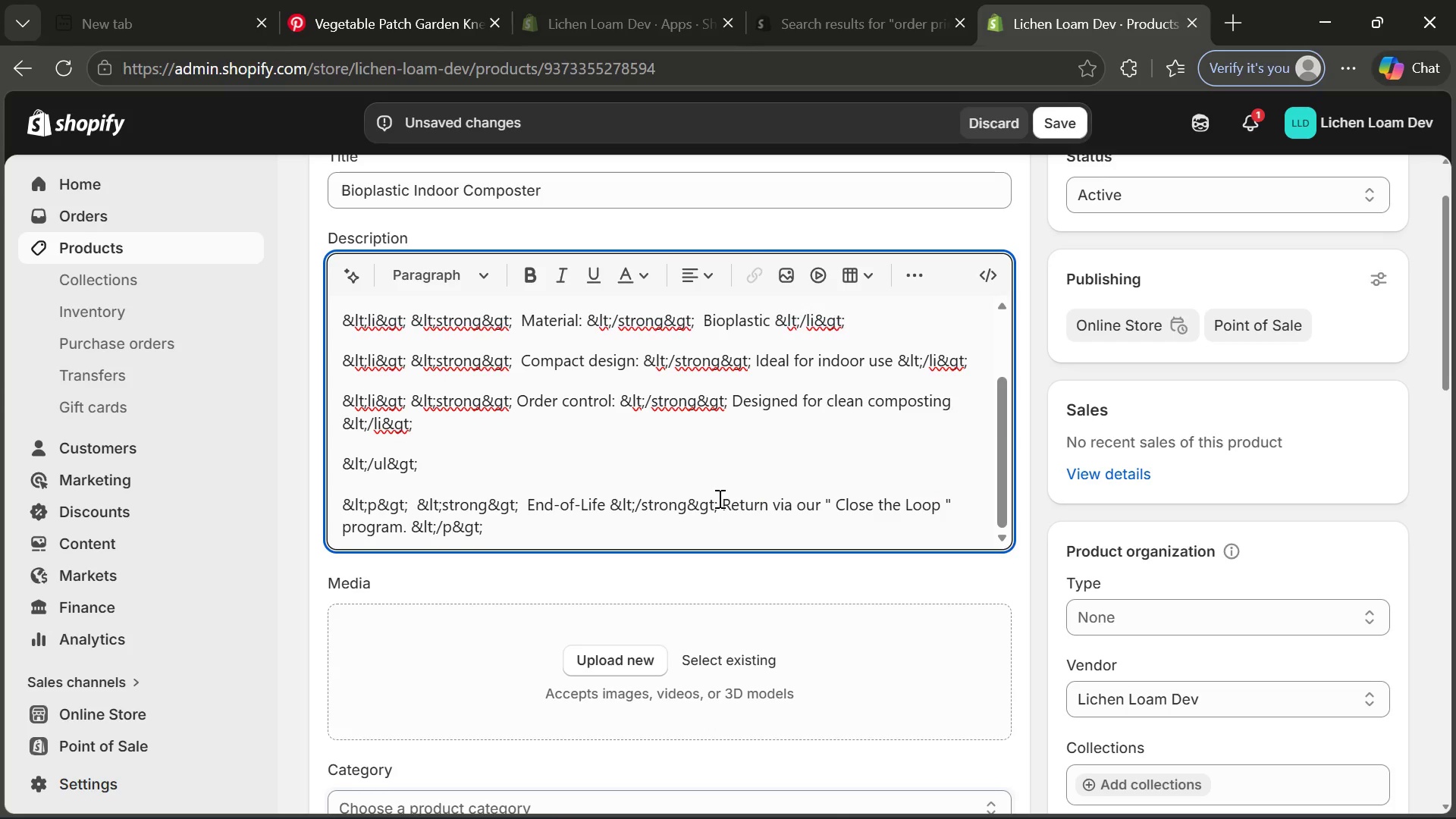 
wait(7.66)
 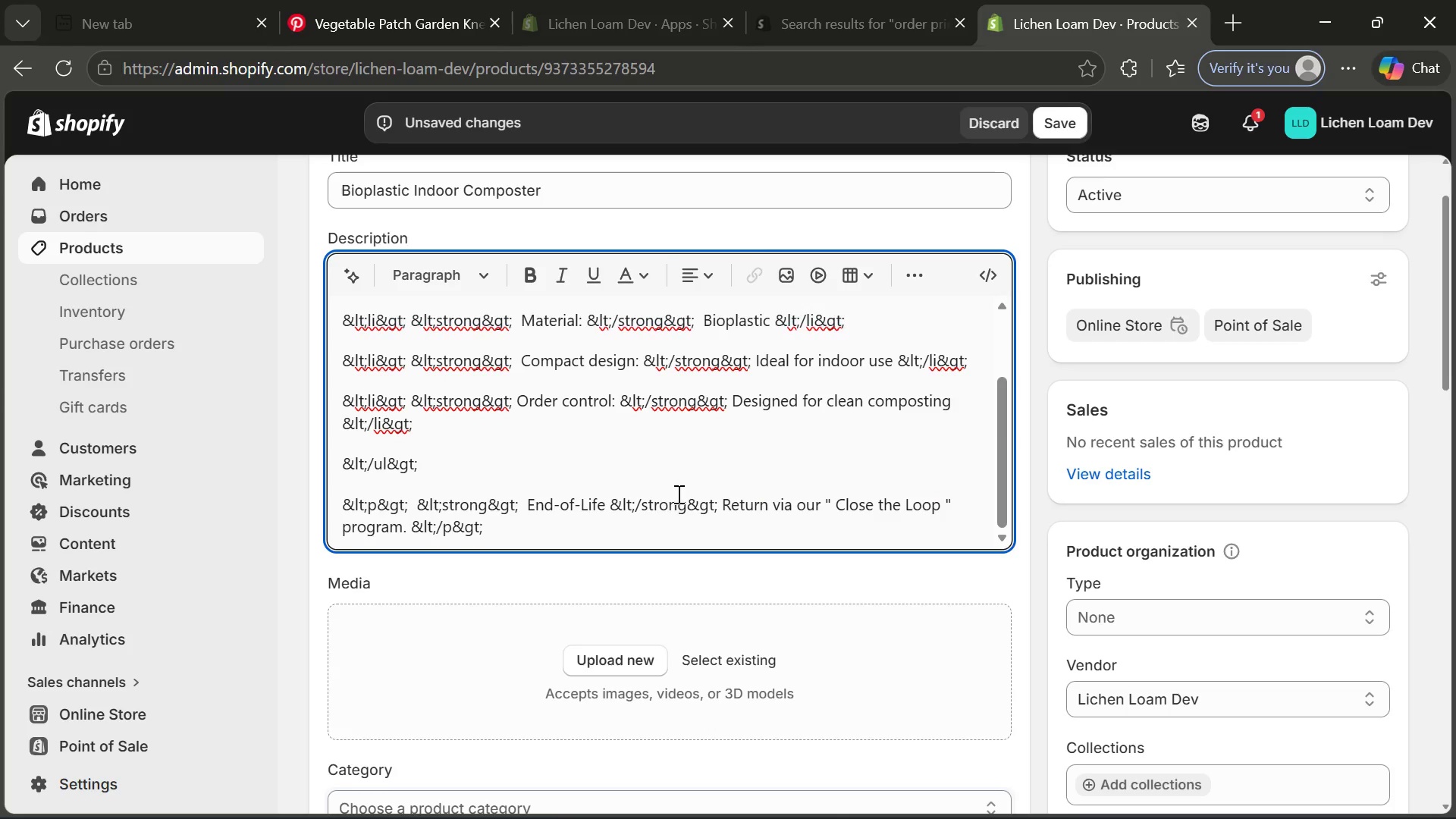 
left_click_drag(start_coordinate=[726, 502], to_coordinate=[398, 521])
 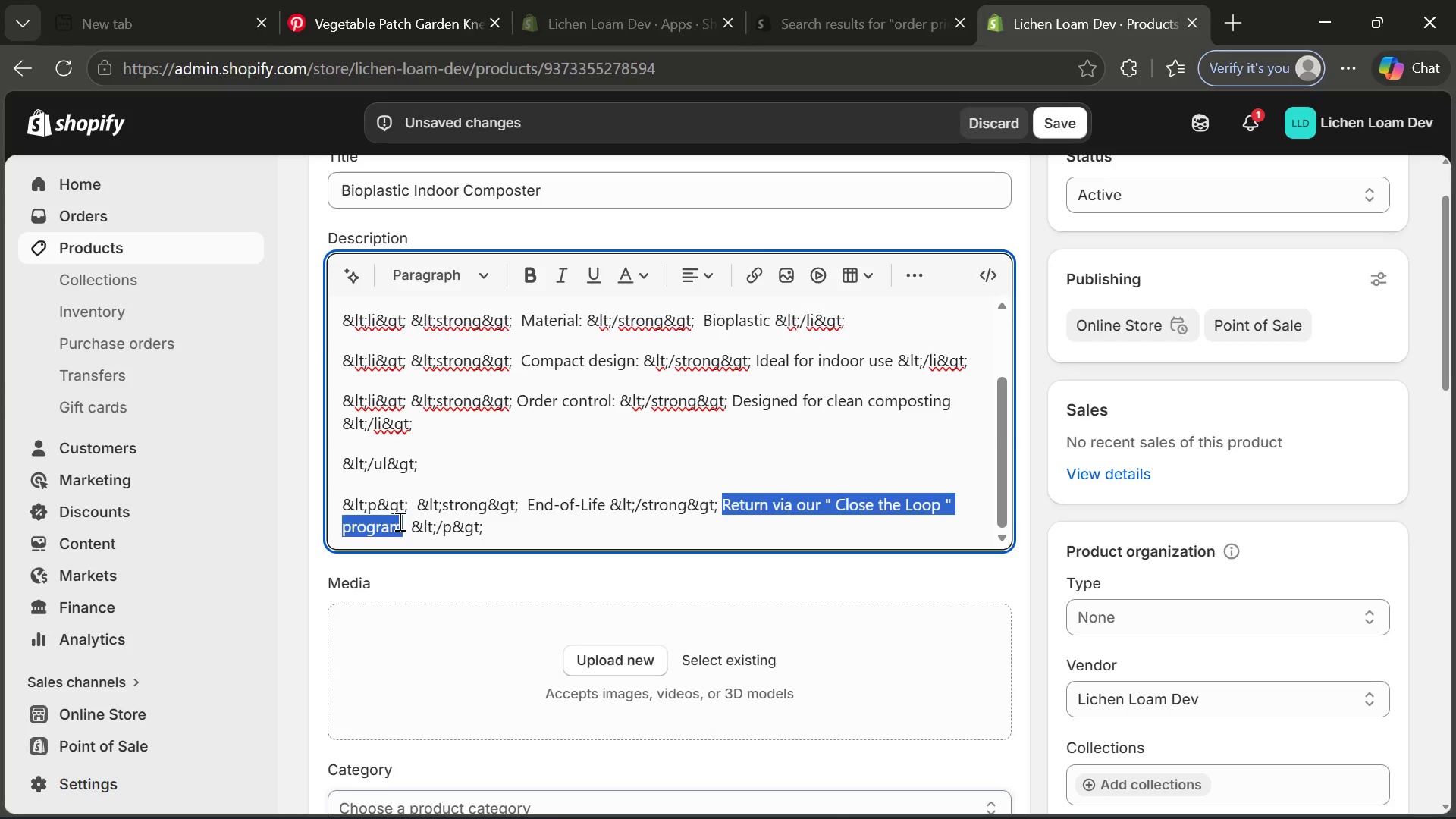 
type(Require )
 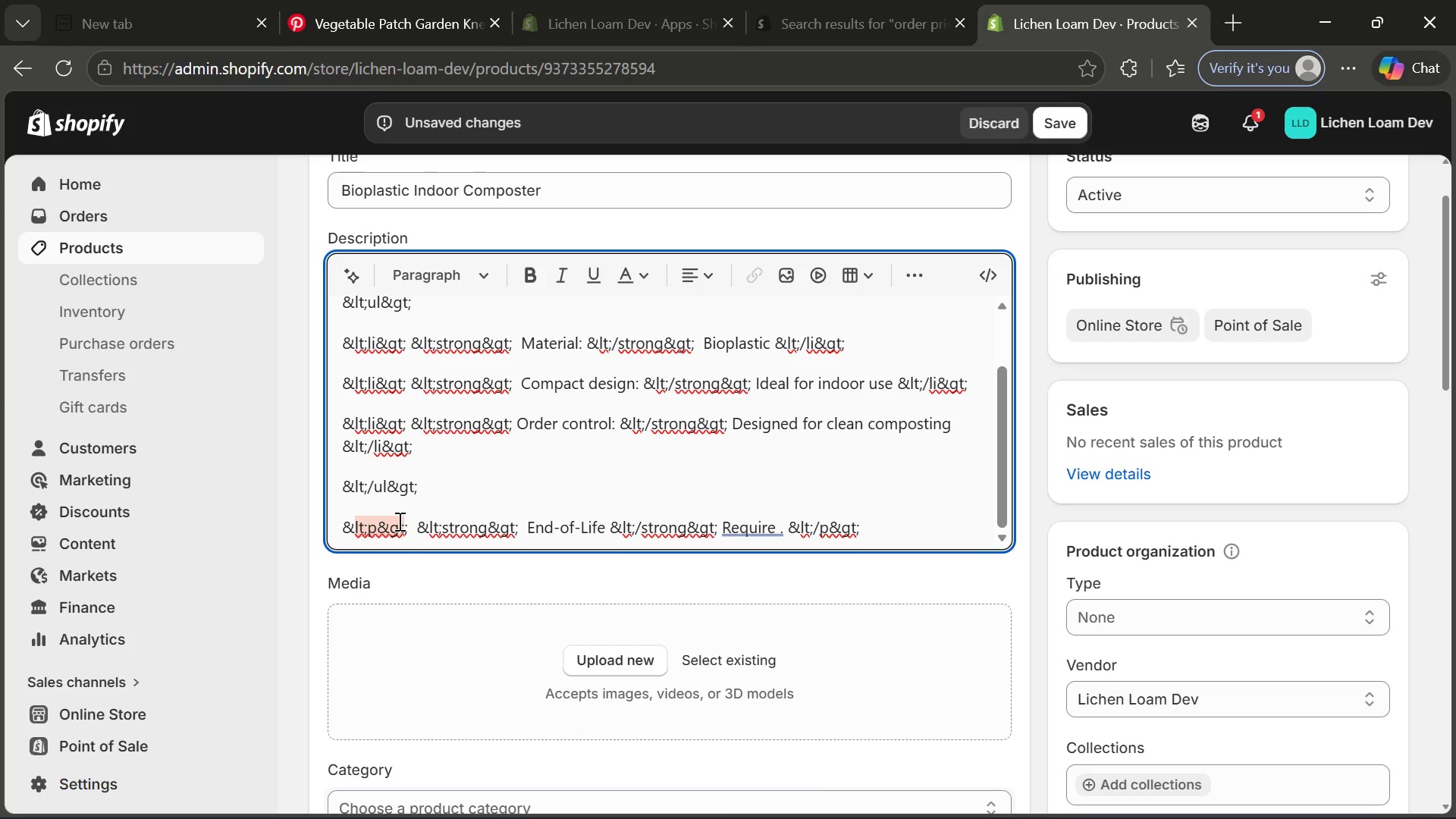 
wait(7.7)
 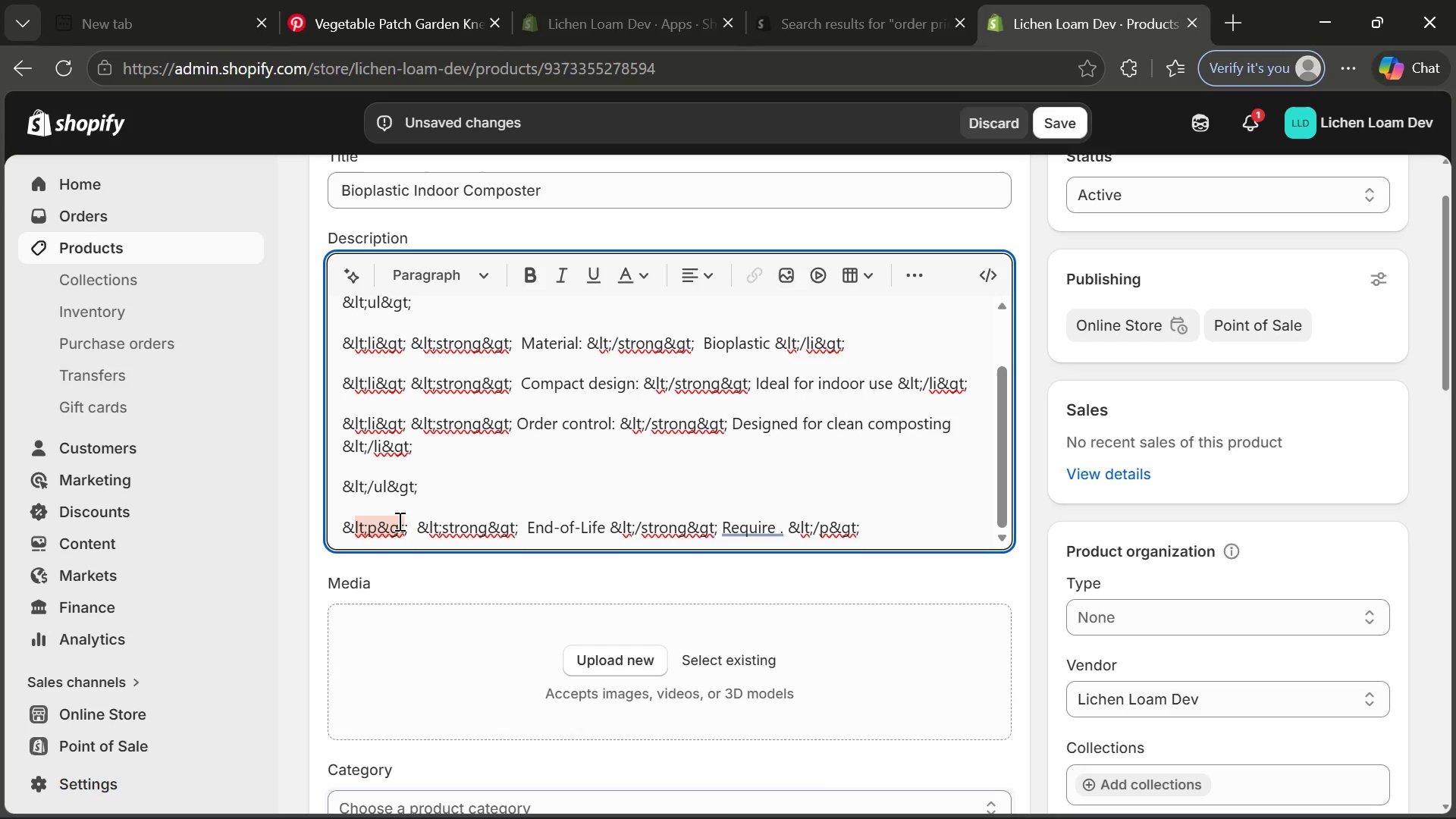 
type(commeri)
key(Backspace)
type(cial composting facilities)
 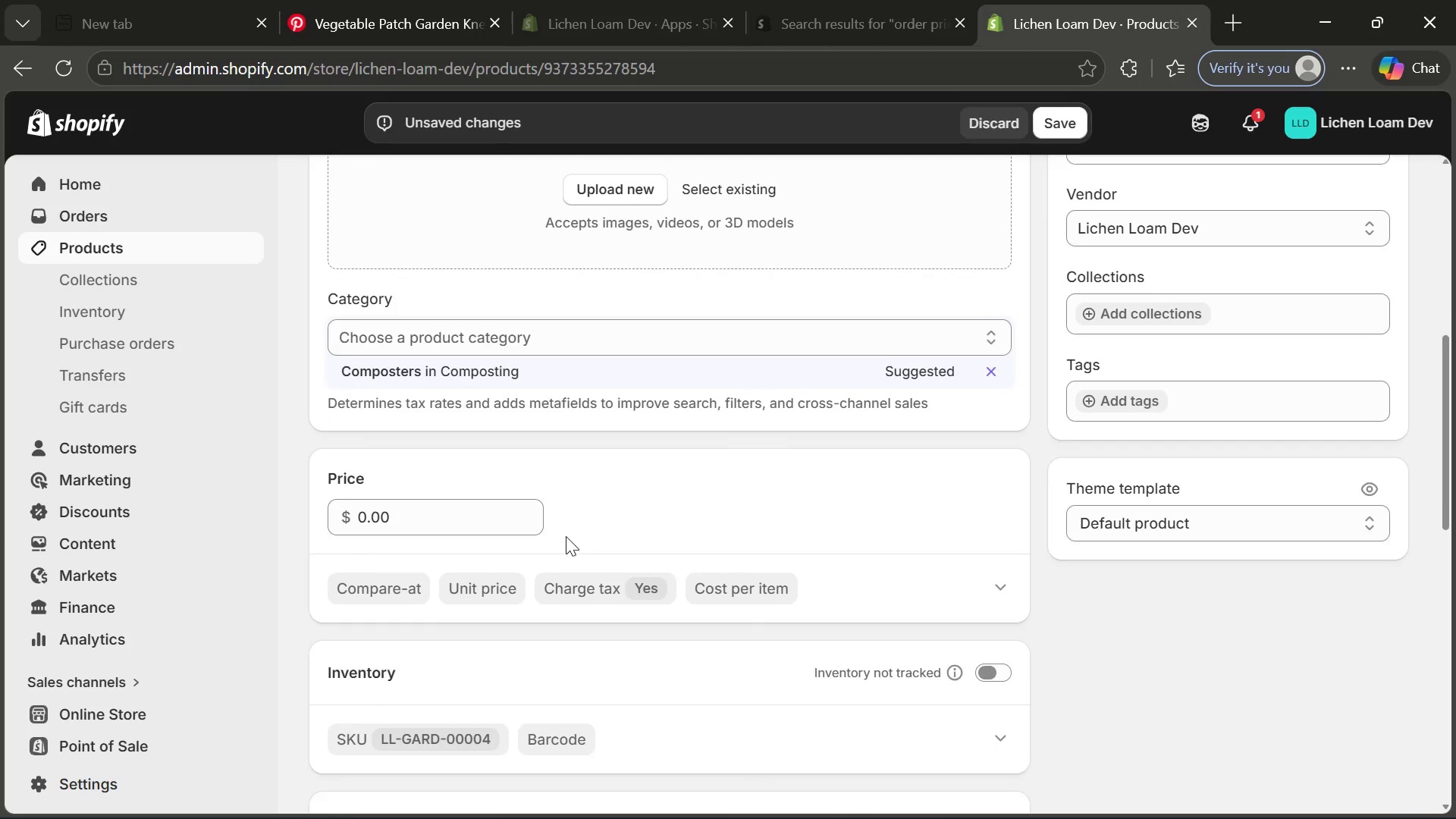 
left_click([495, 365])
 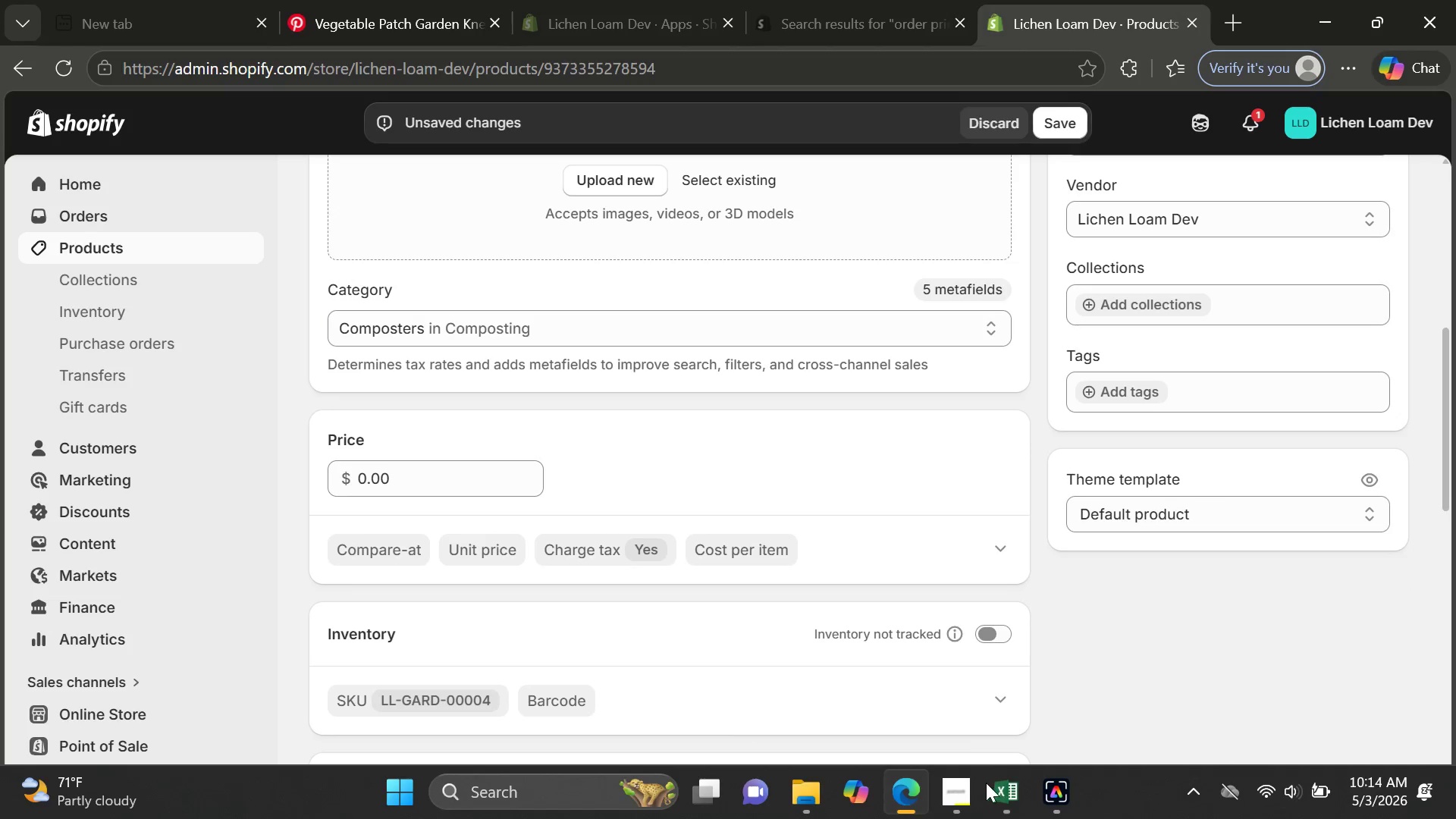 
left_click([1011, 793])
 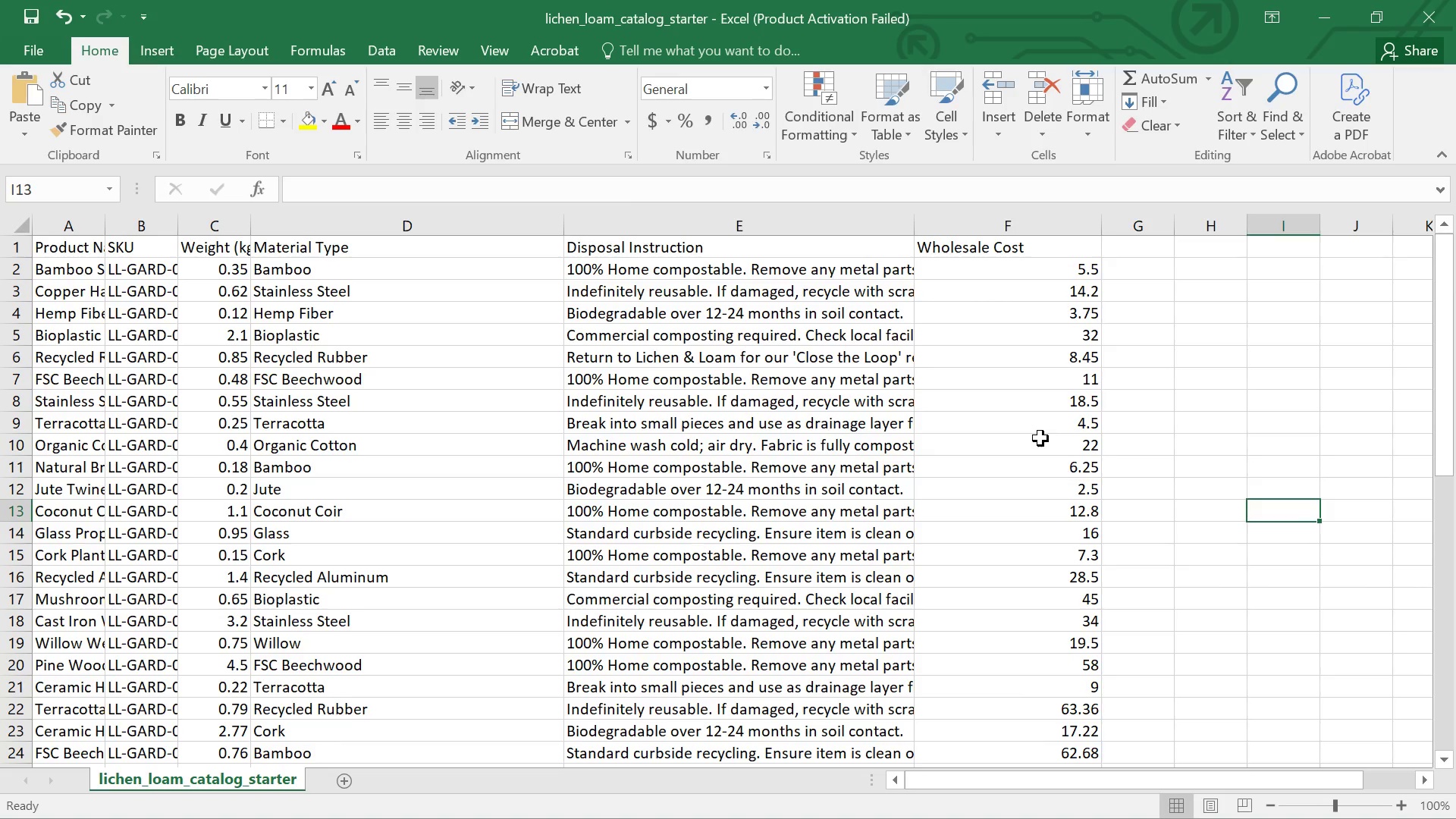 
double_click([800, 332])
 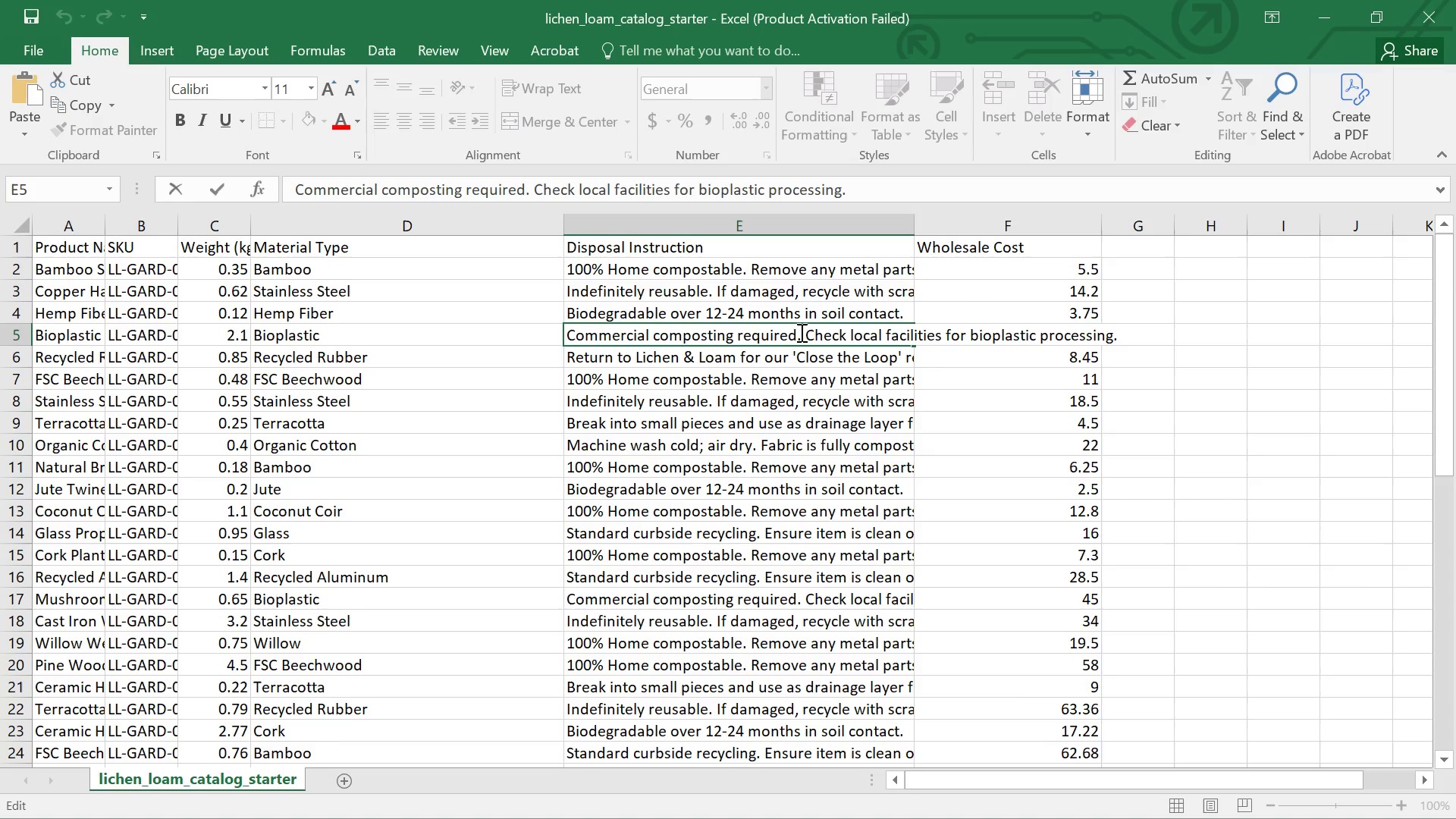 
left_click_drag(start_coordinate=[800, 332], to_coordinate=[649, 344])
 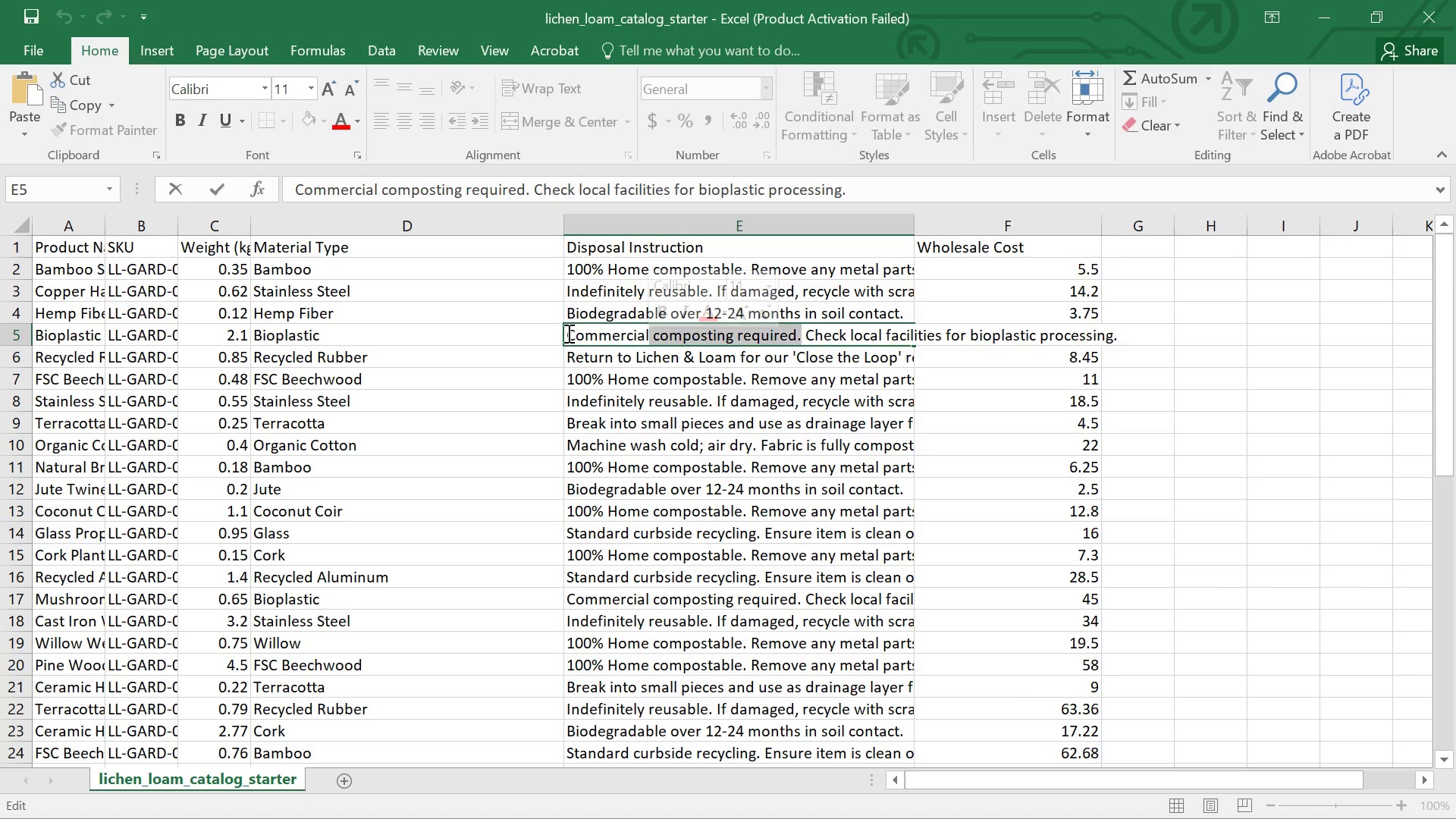 
left_click_drag(start_coordinate=[566, 333], to_coordinate=[1254, 367])
 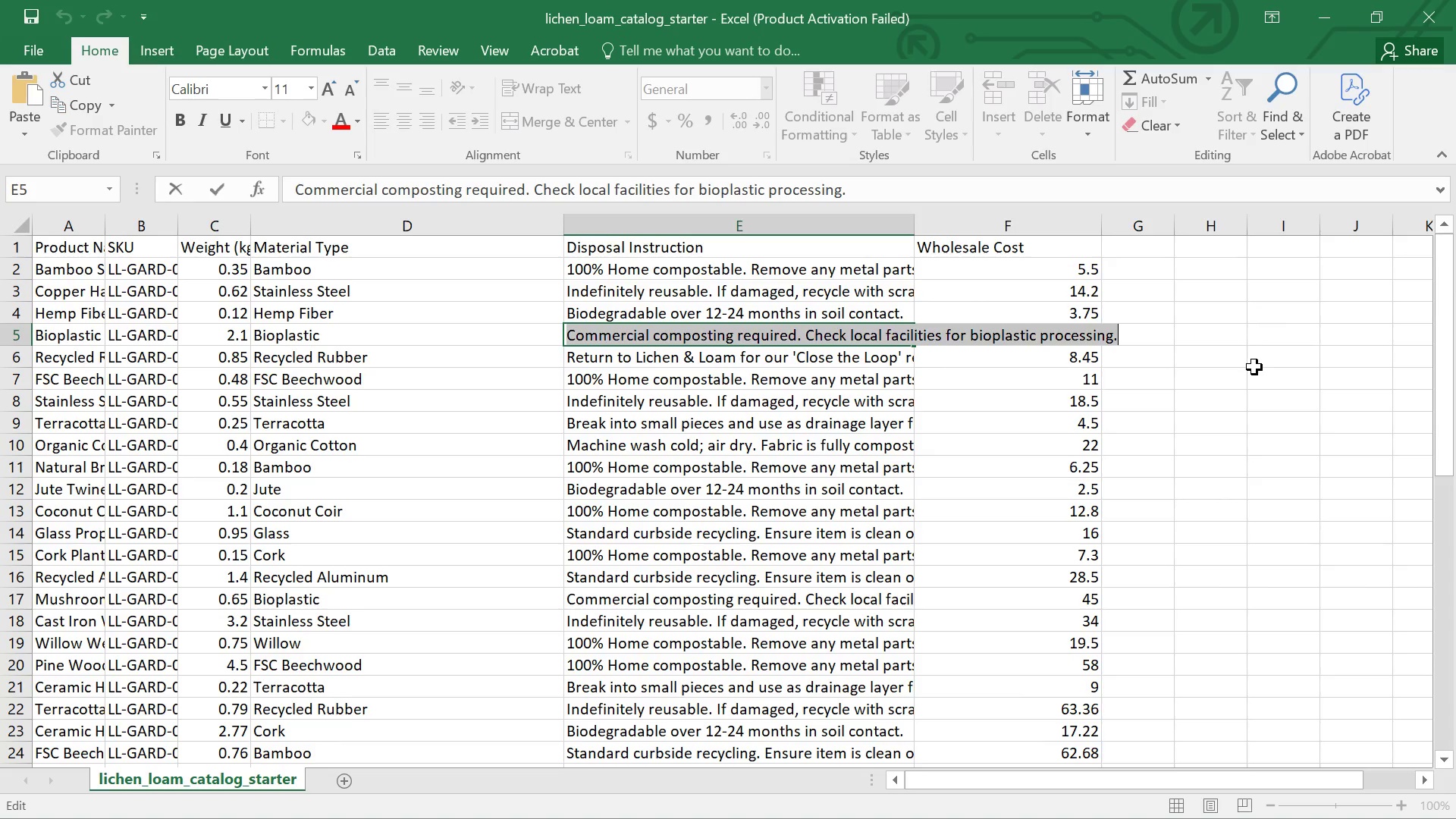 
key(Control+ControlLeft)
 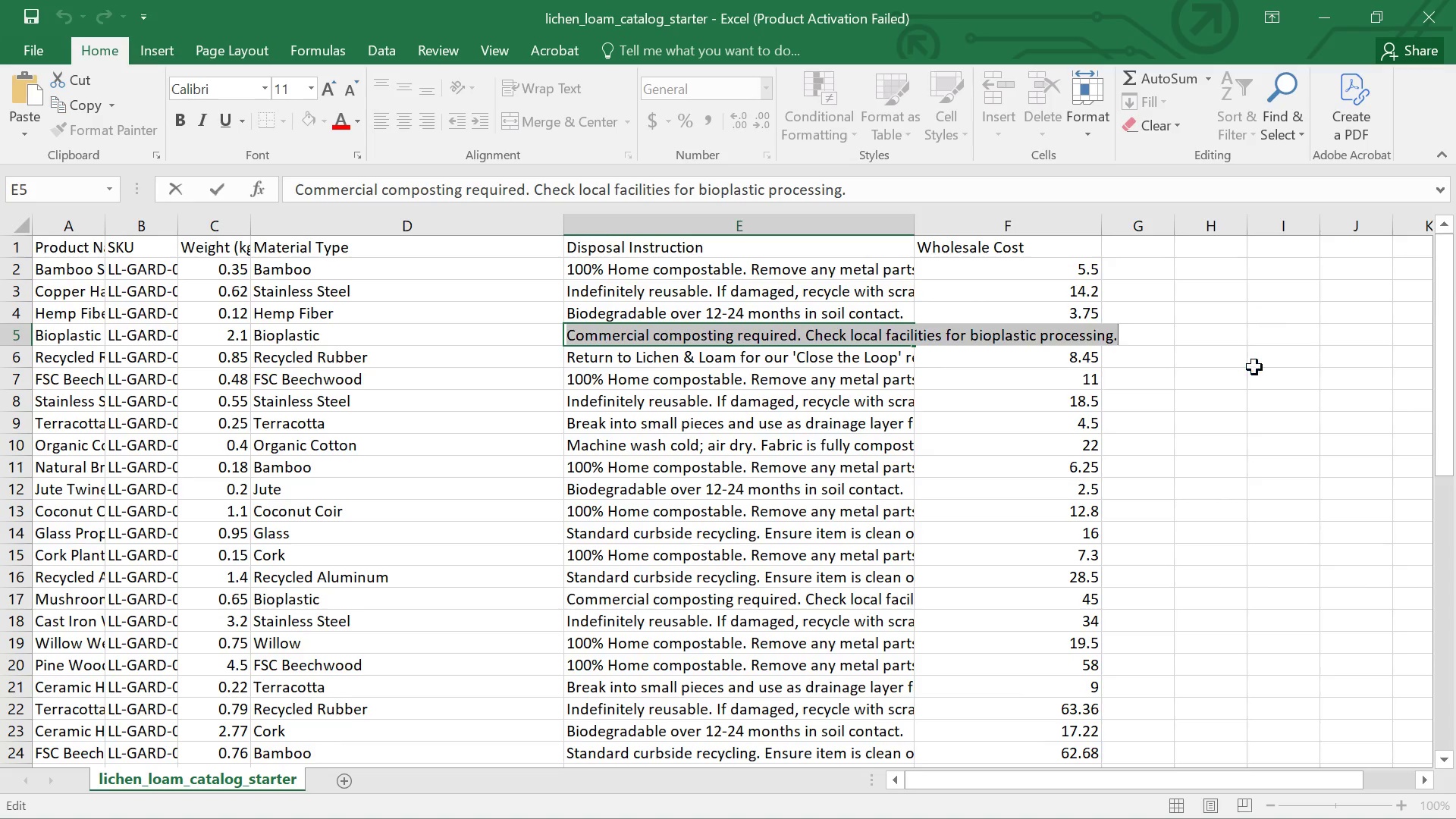 
key(Control+C)
 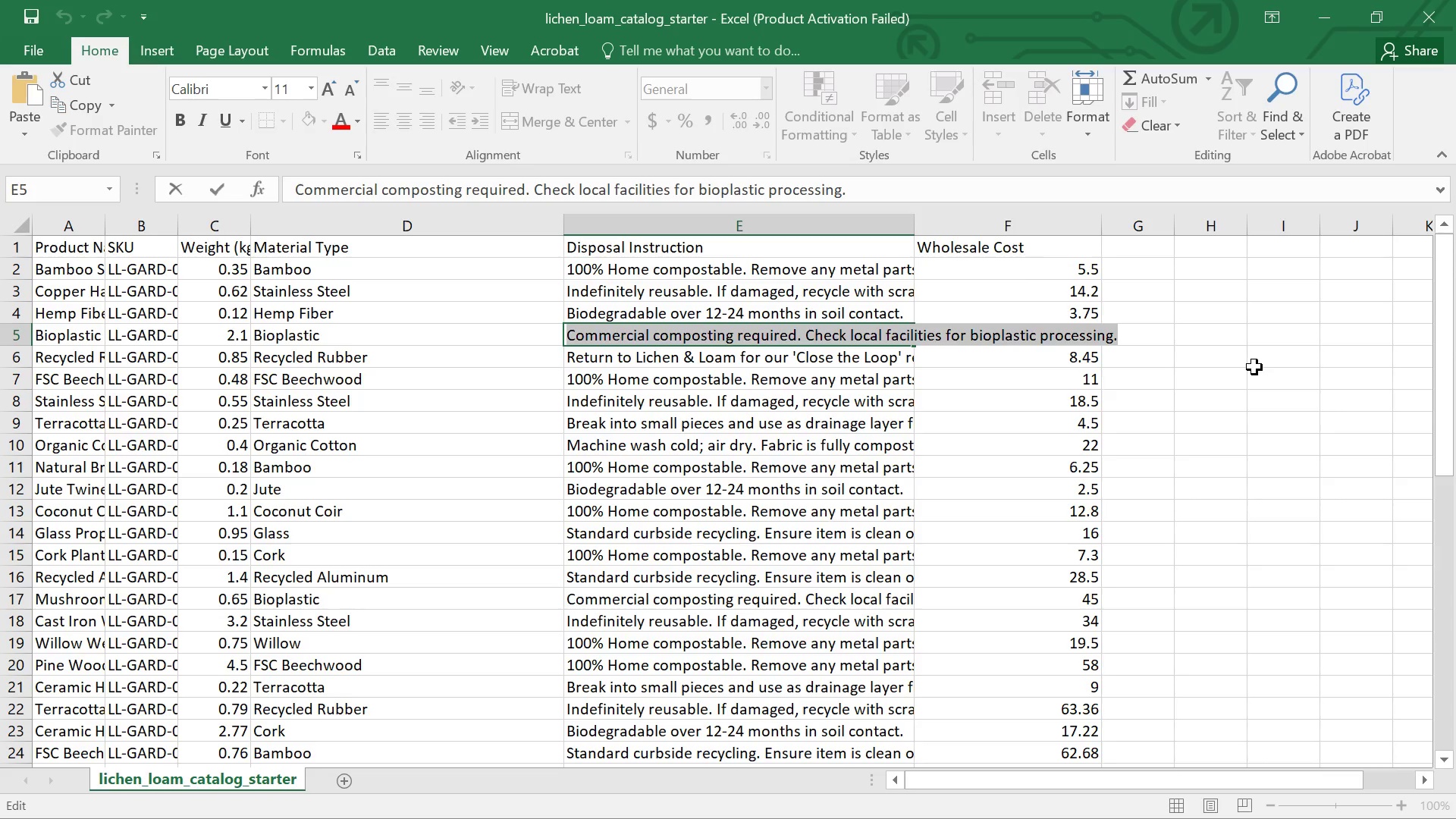 
left_click([890, 791])
 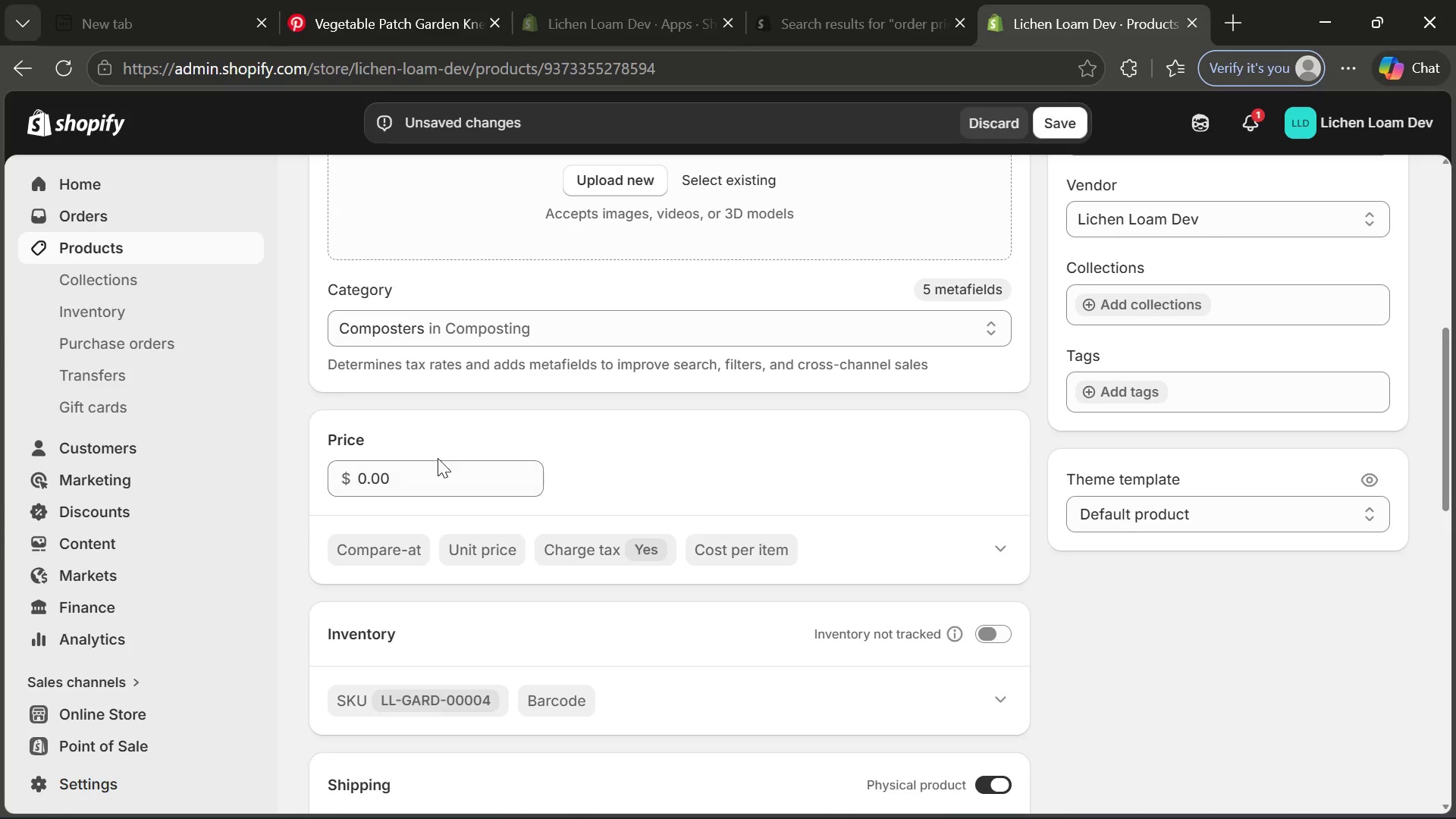 
left_click_drag(start_coordinate=[443, 484], to_coordinate=[336, 487])
 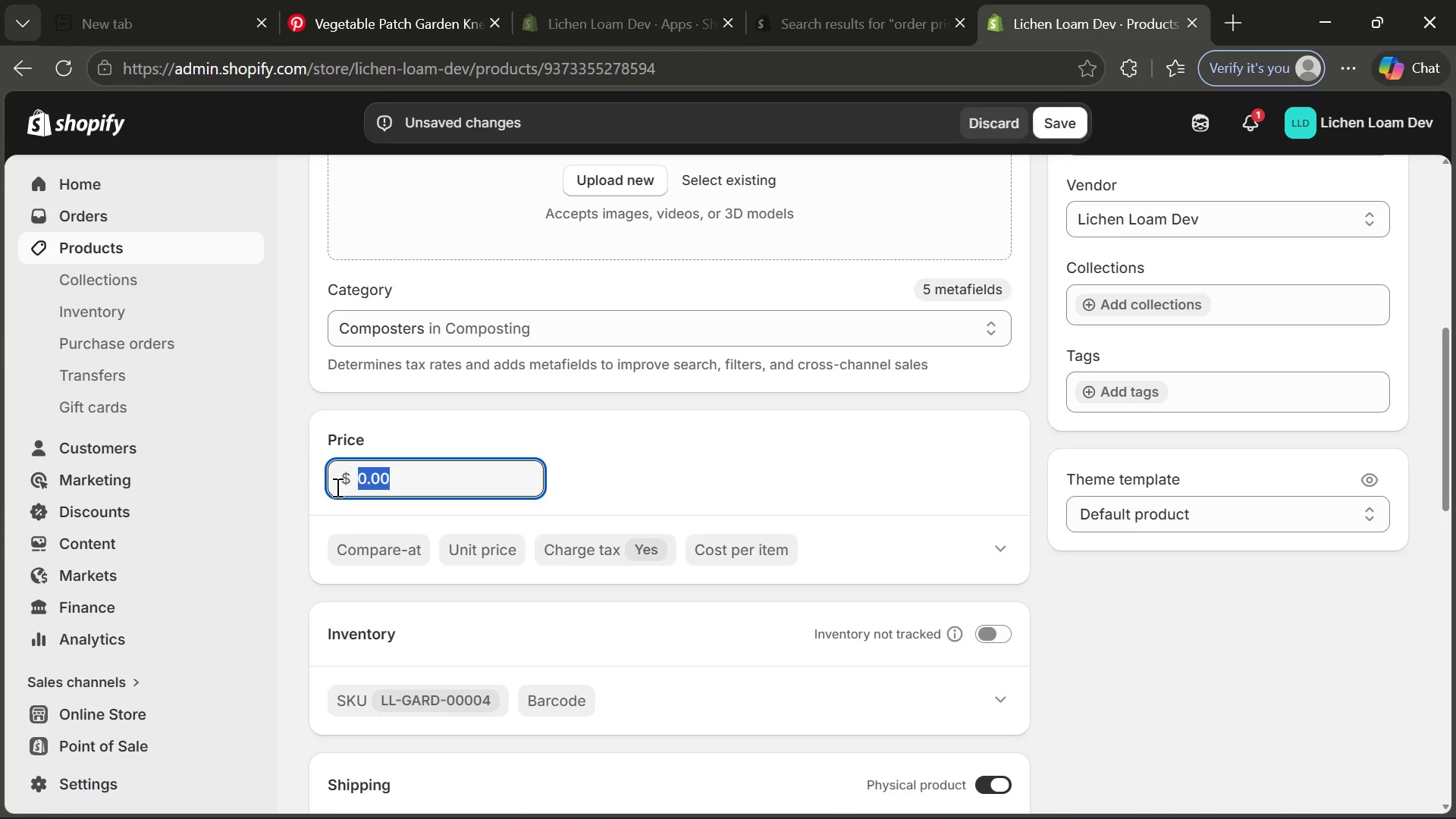 
type(32)
 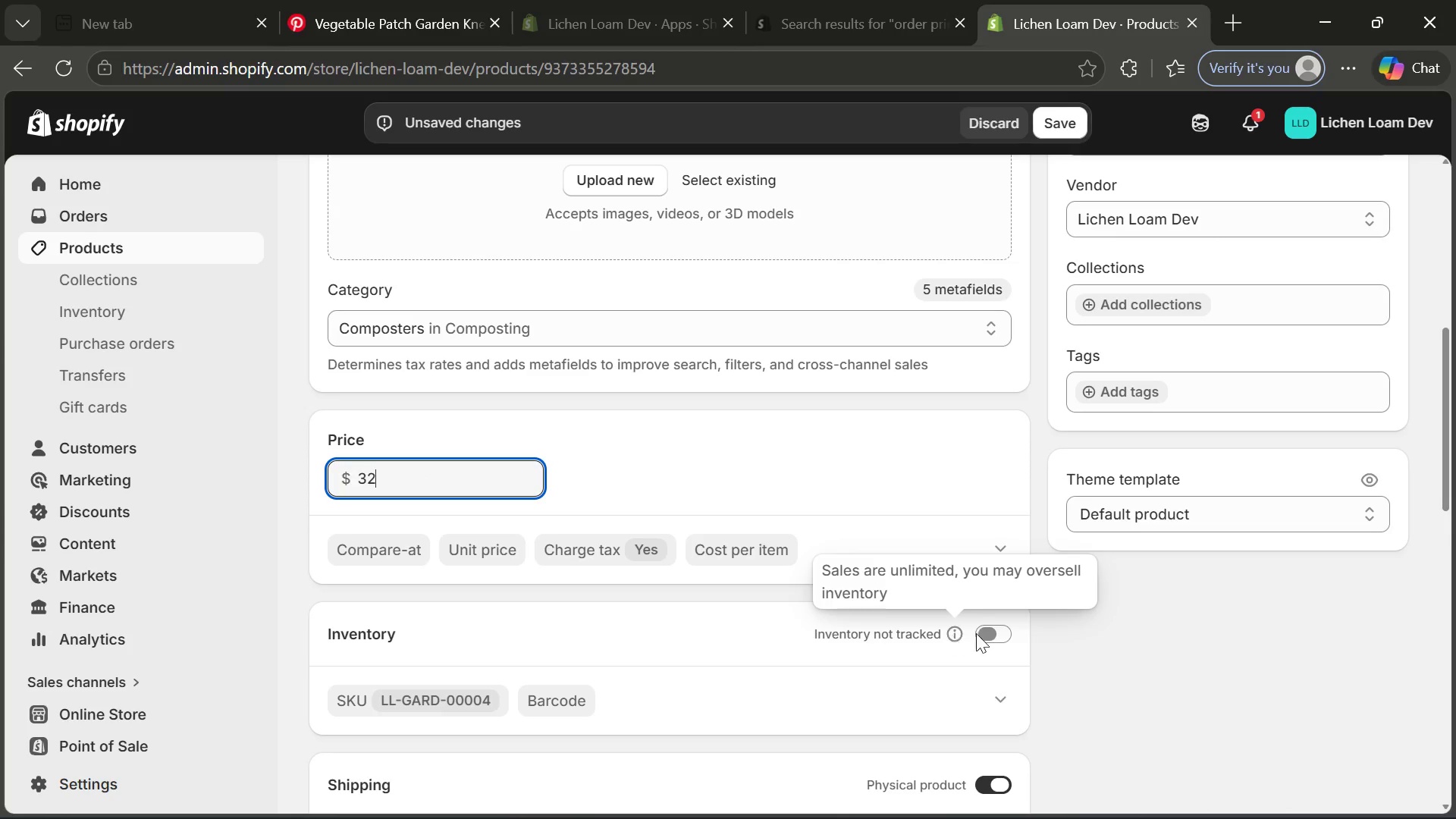 
left_click([986, 632])
 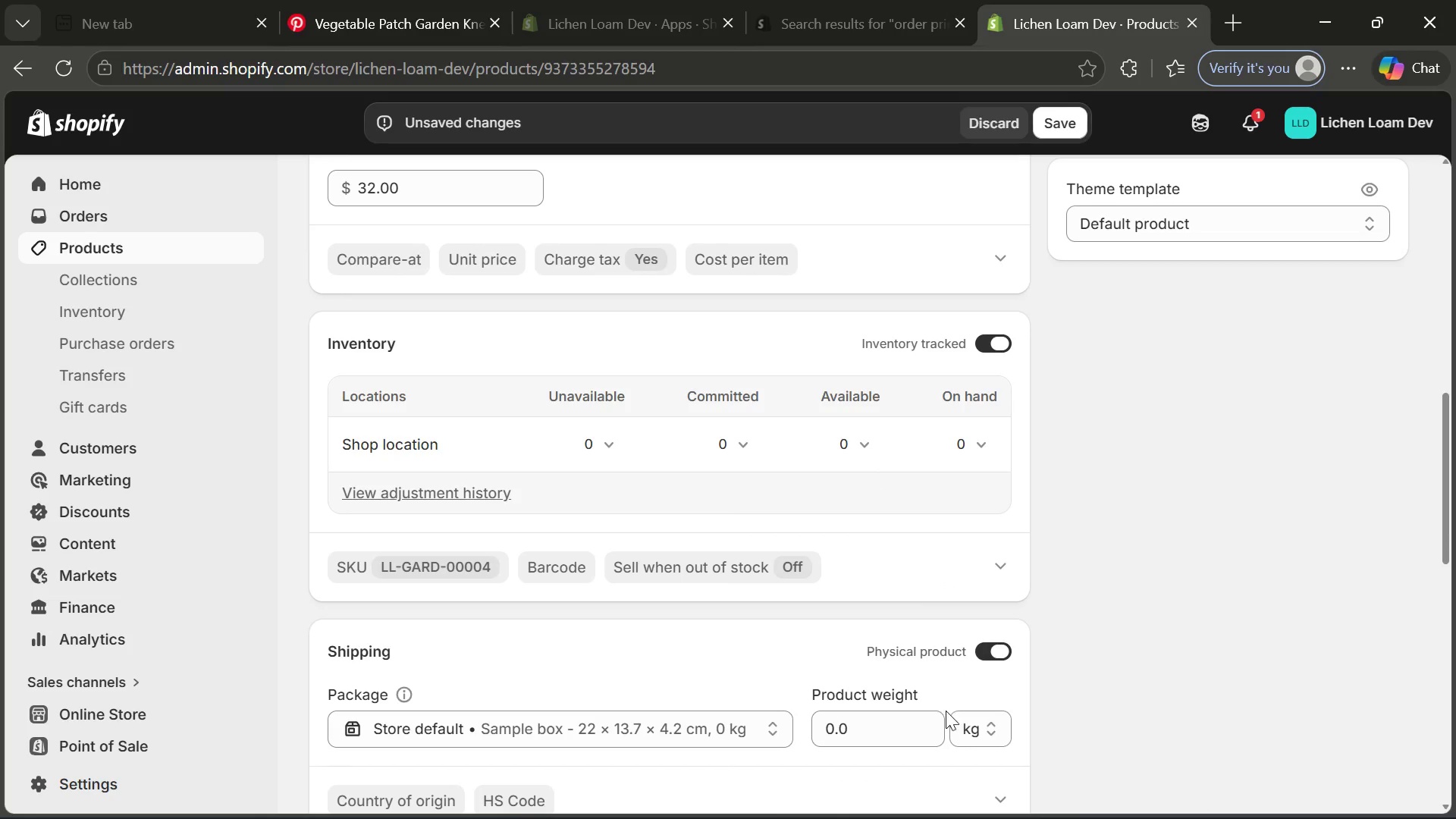 
left_click_drag(start_coordinate=[846, 732], to_coordinate=[802, 729])
 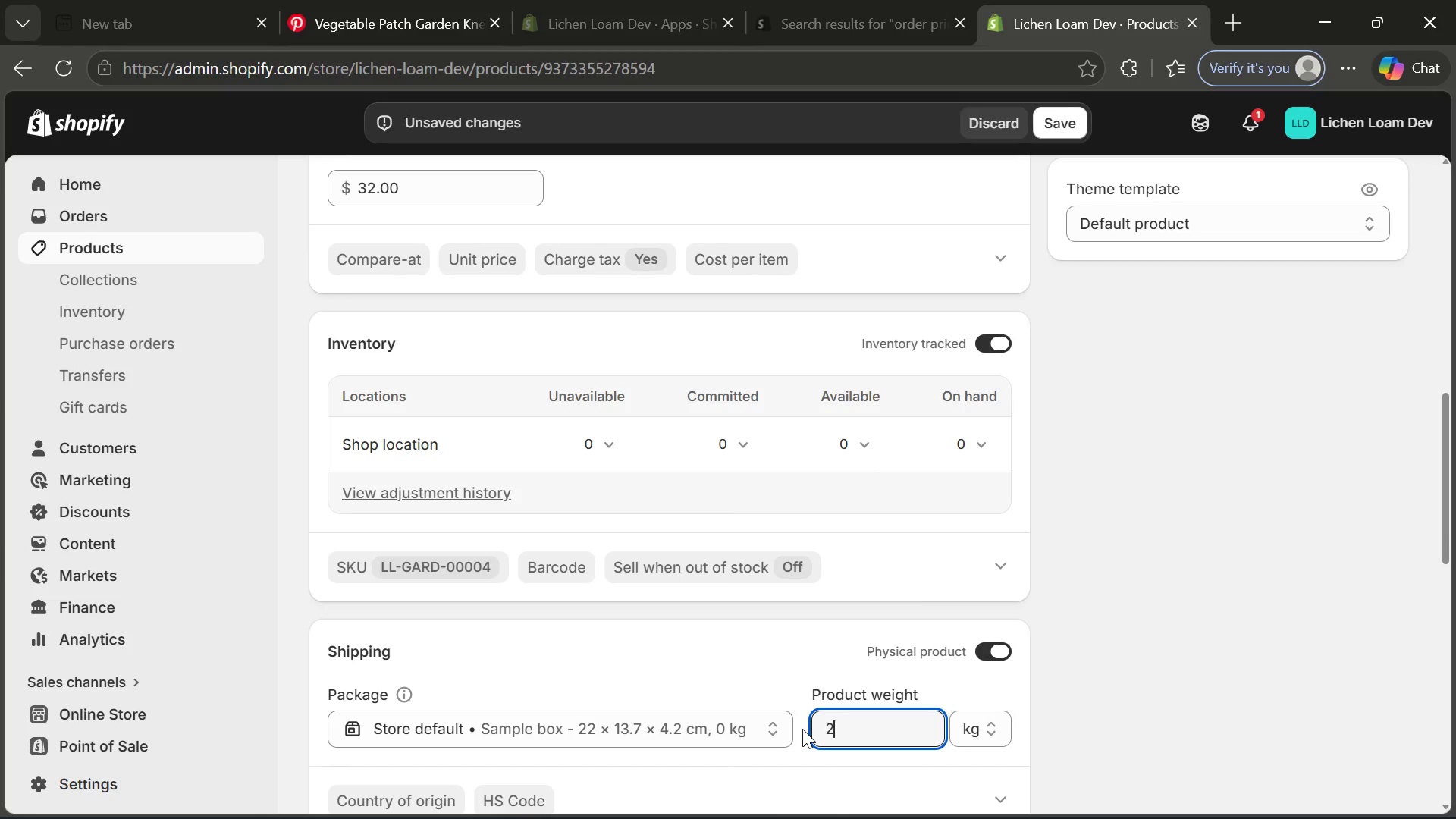 
key(2)
 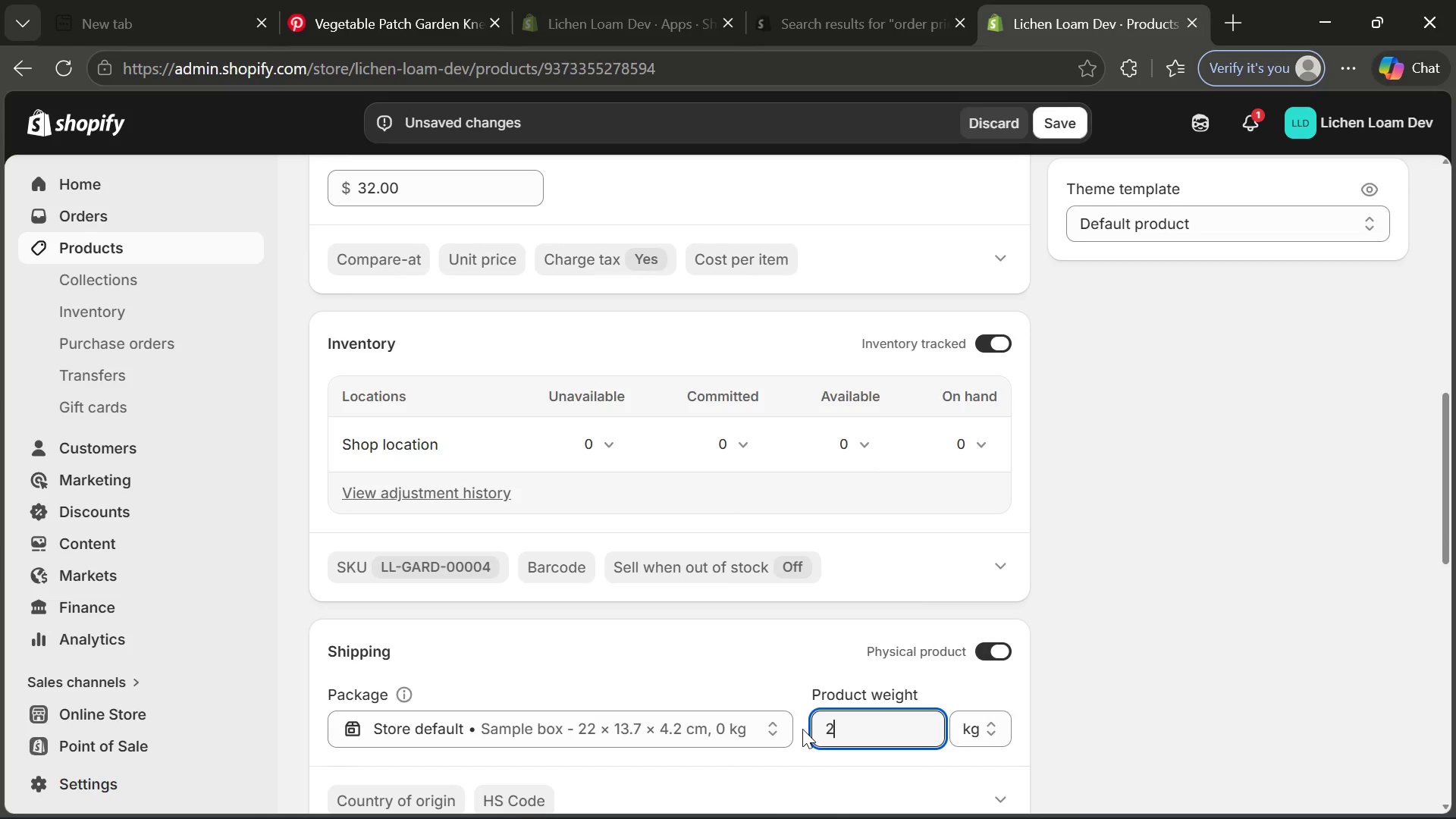 
key(Period)
 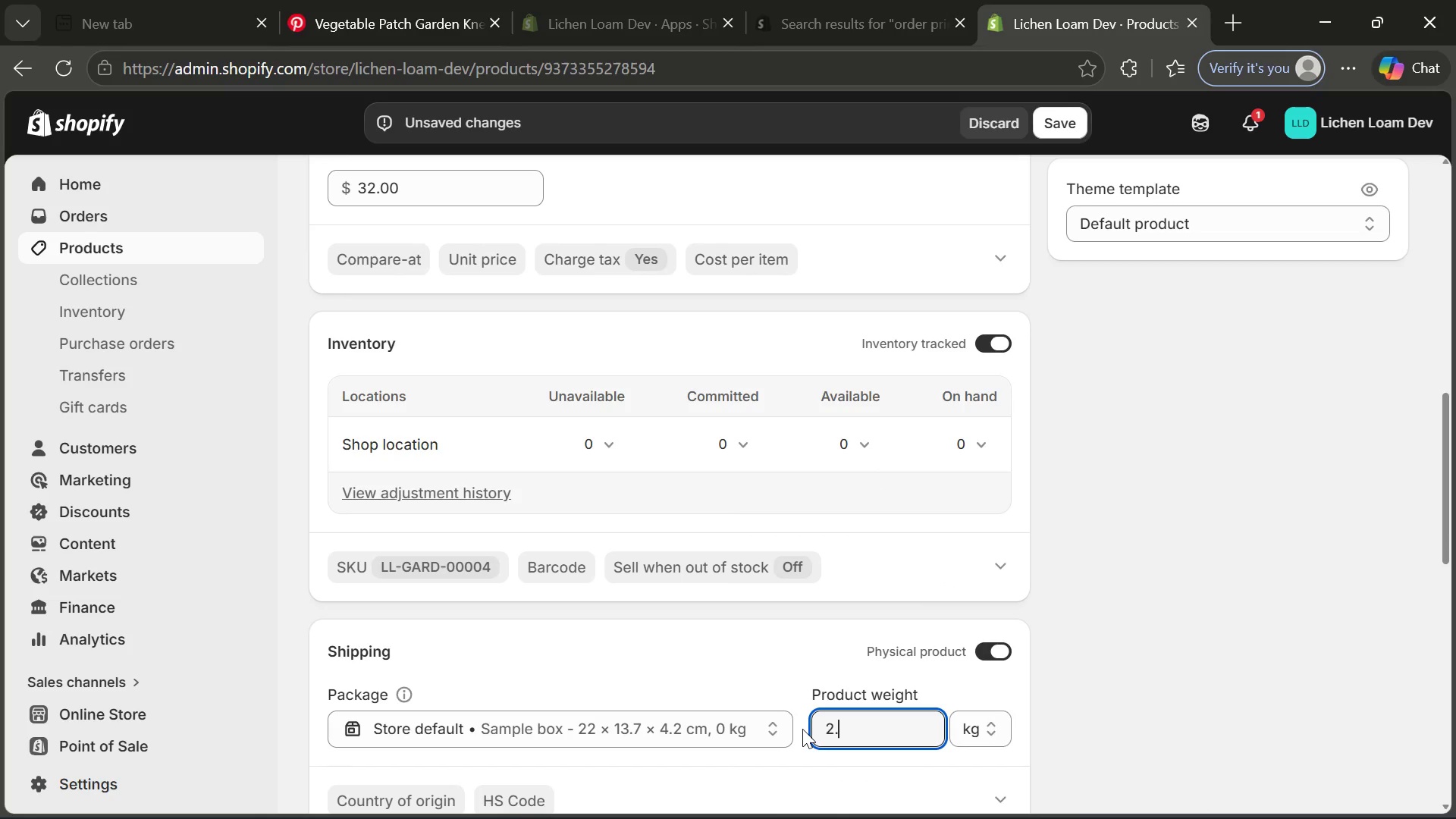 
key(1)
 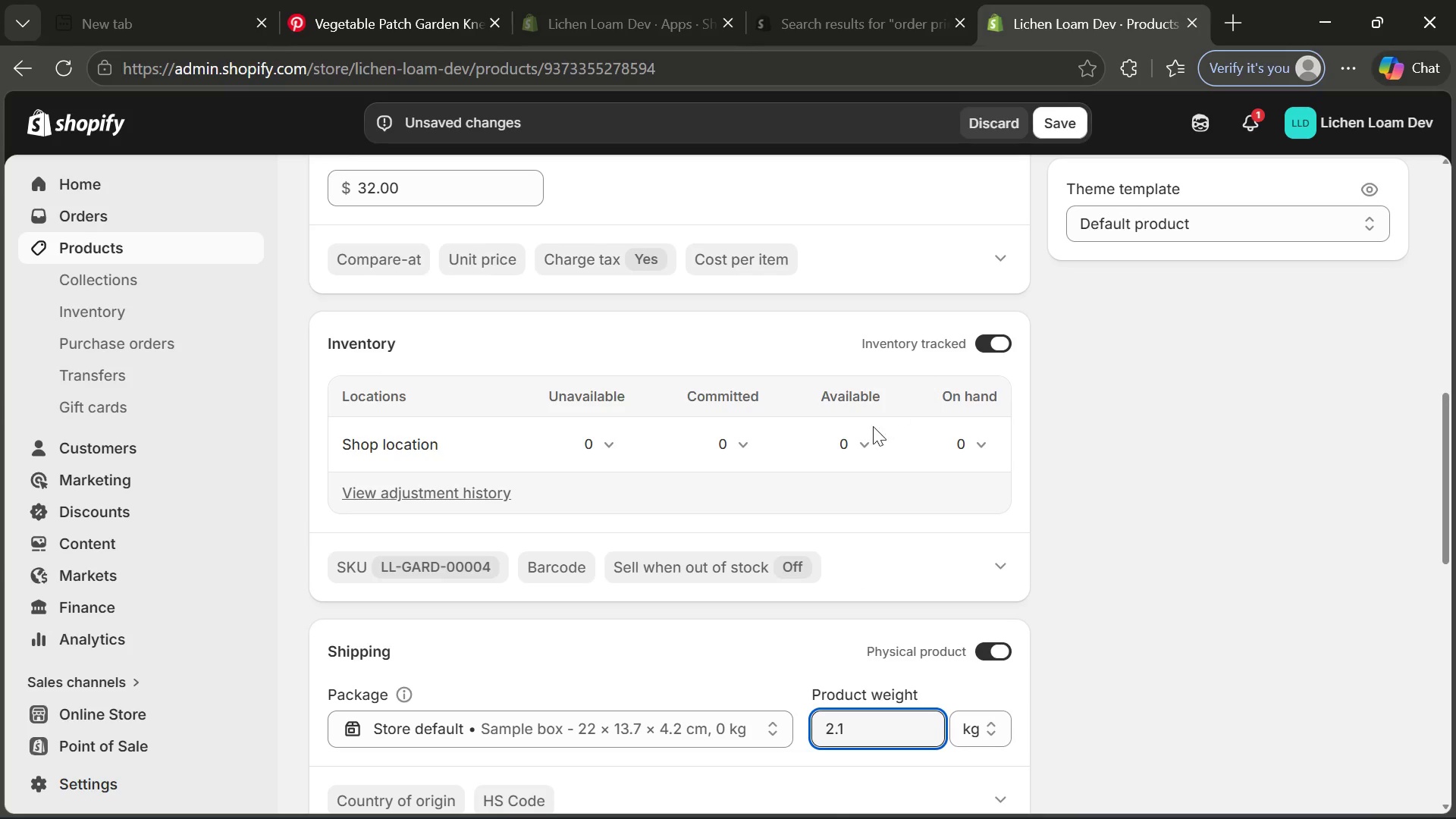 
left_click([861, 438])
 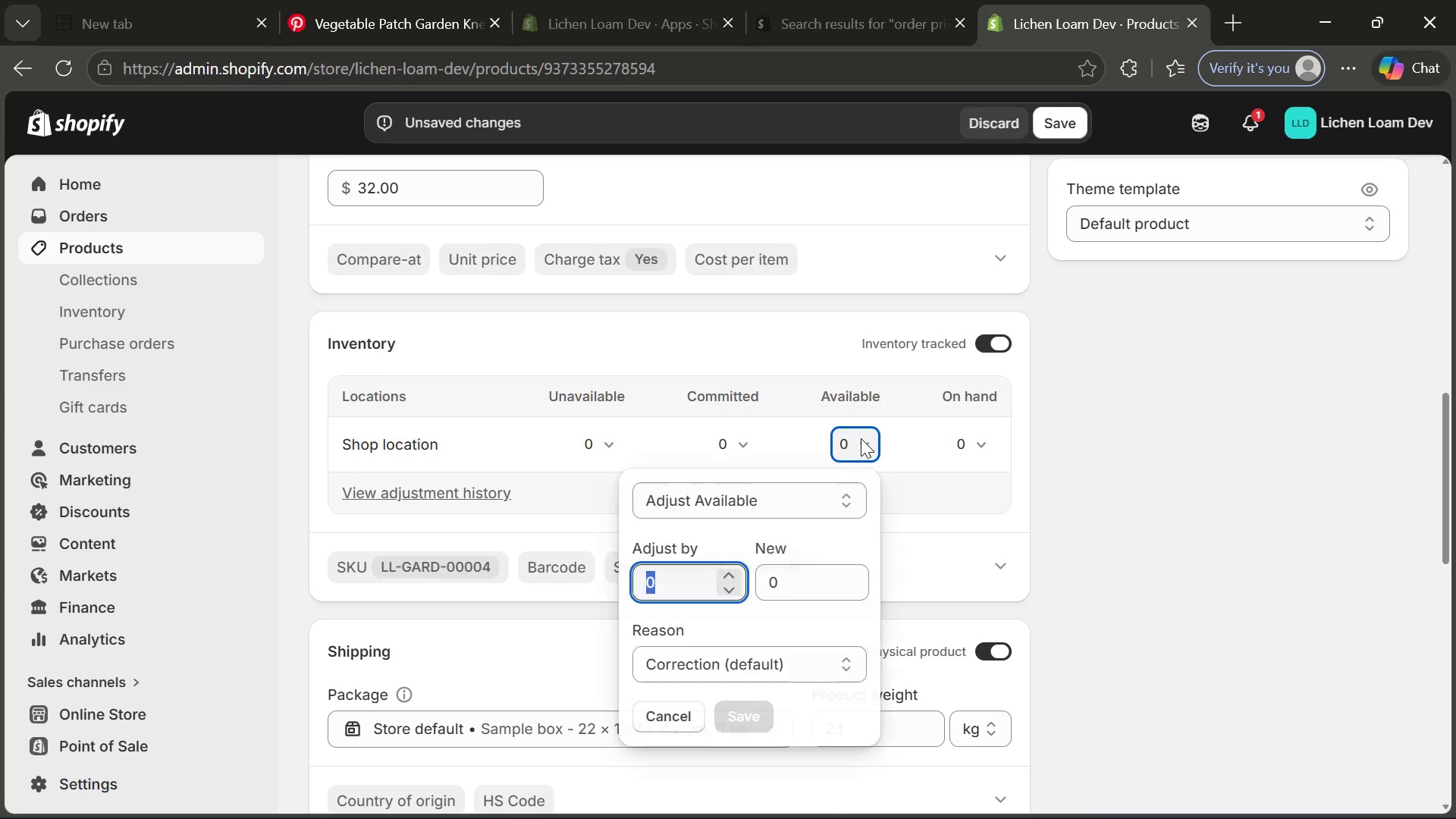 
type(15)
 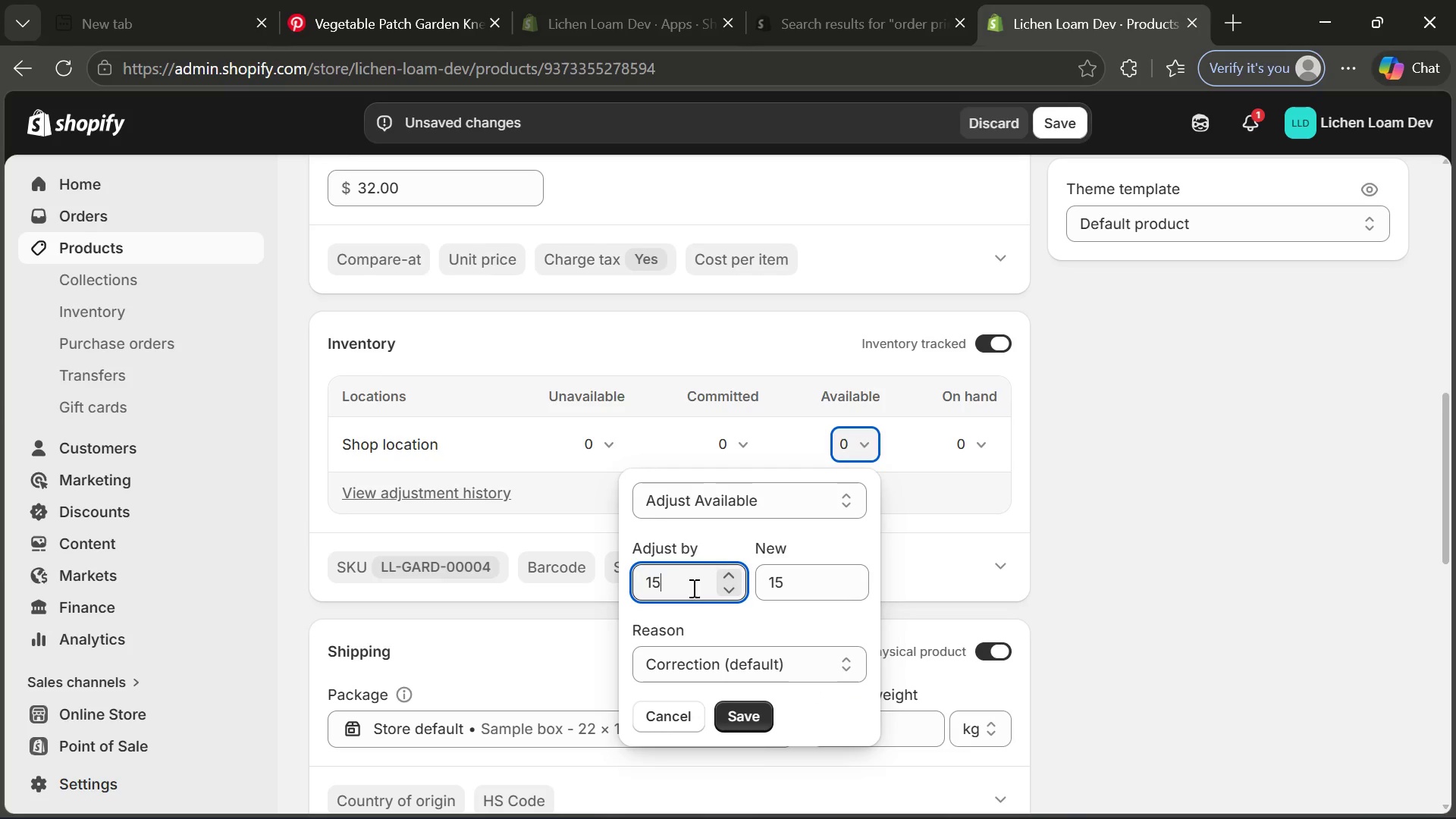 
key(Enter)
 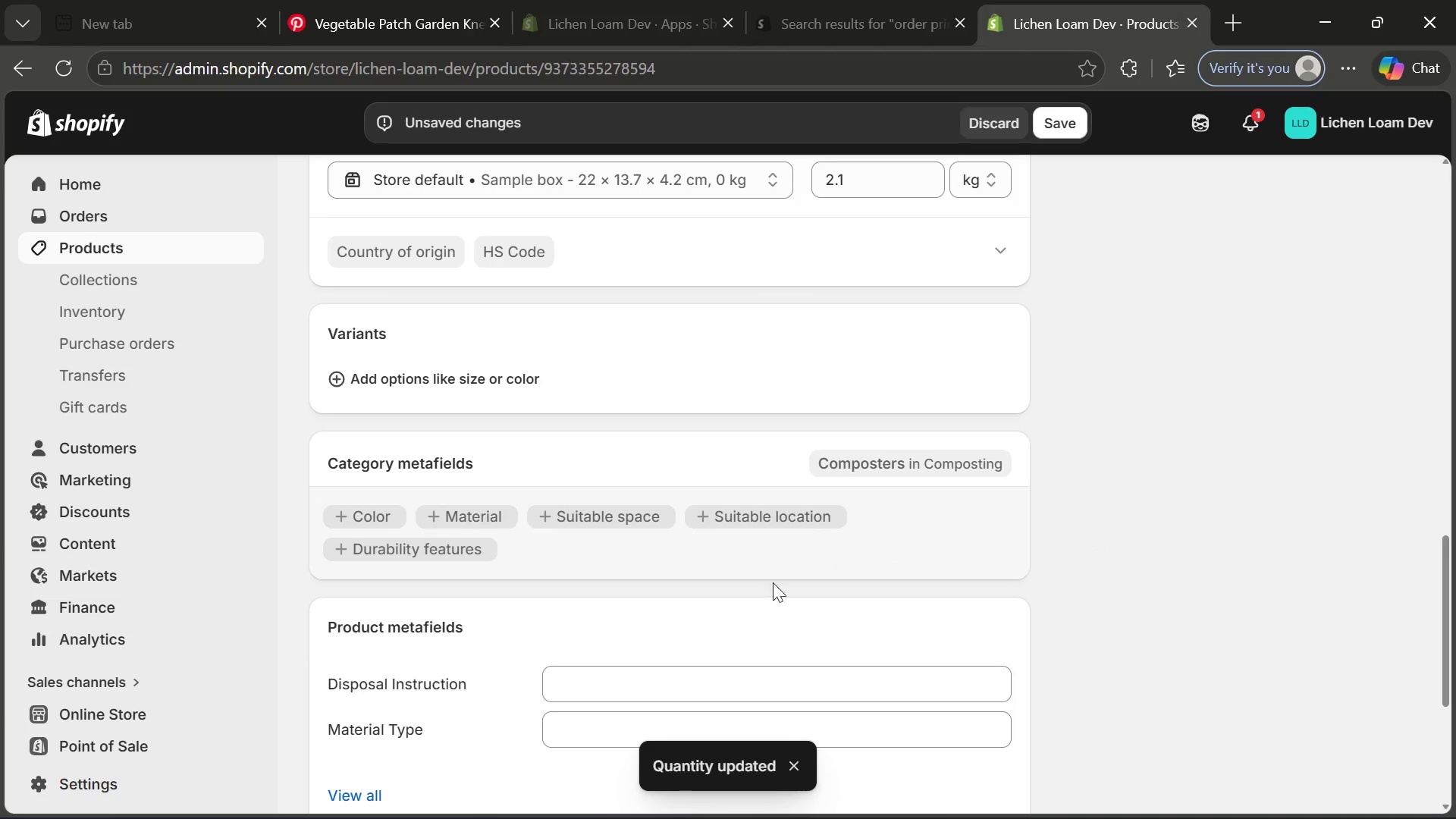 
left_click([664, 685])
 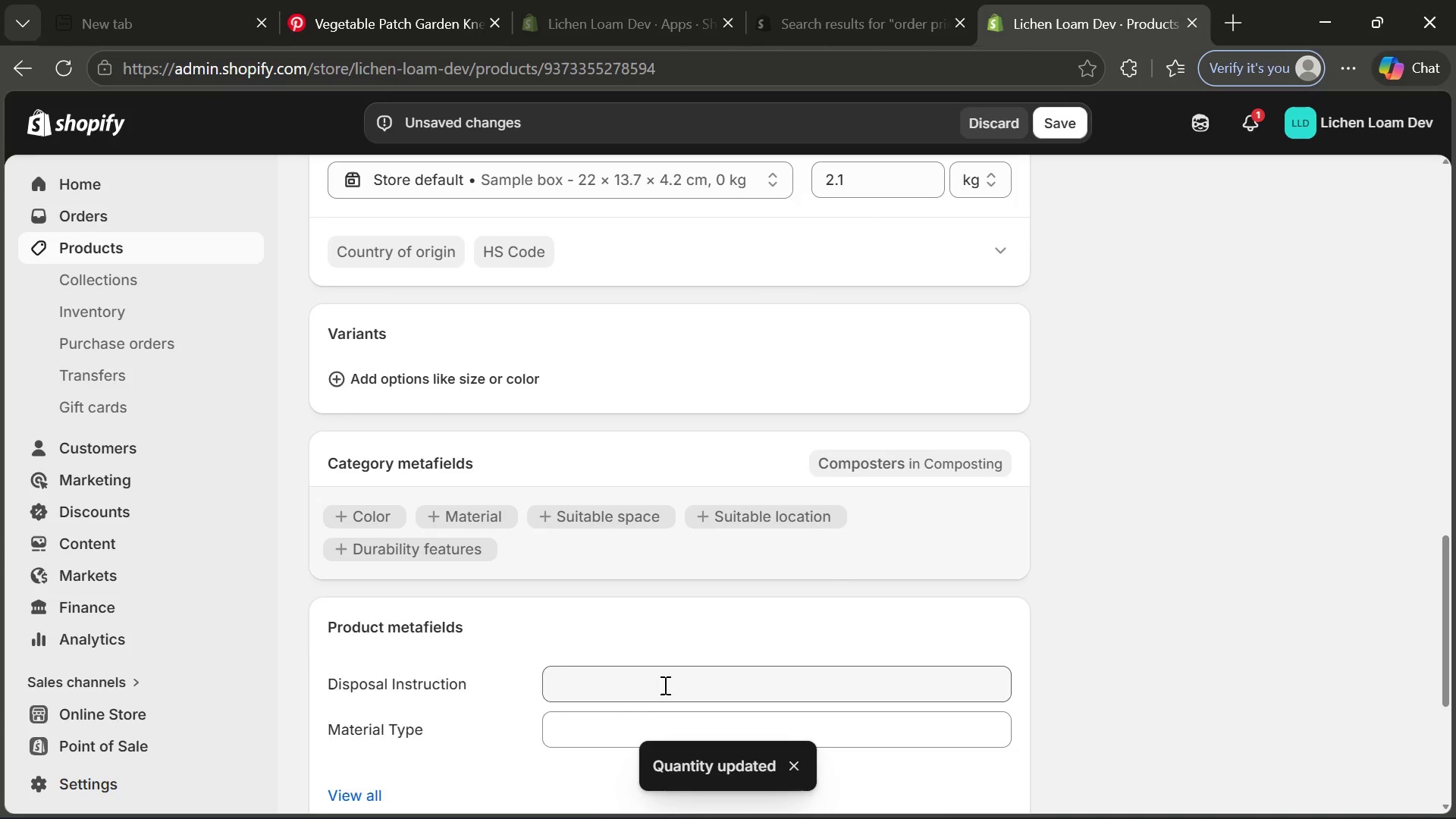 
key(Control+ControlLeft)
 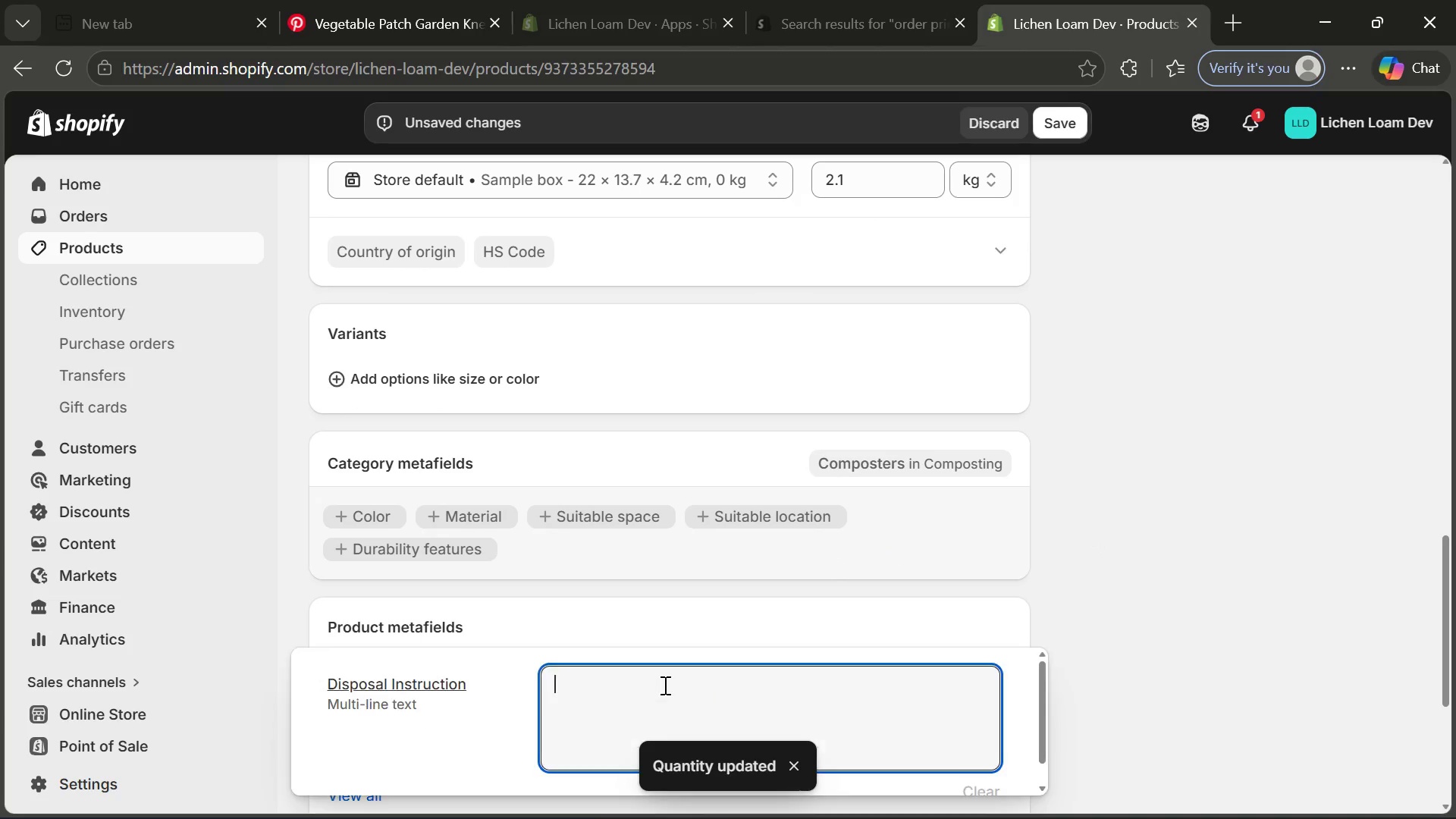 
key(Control+V)
 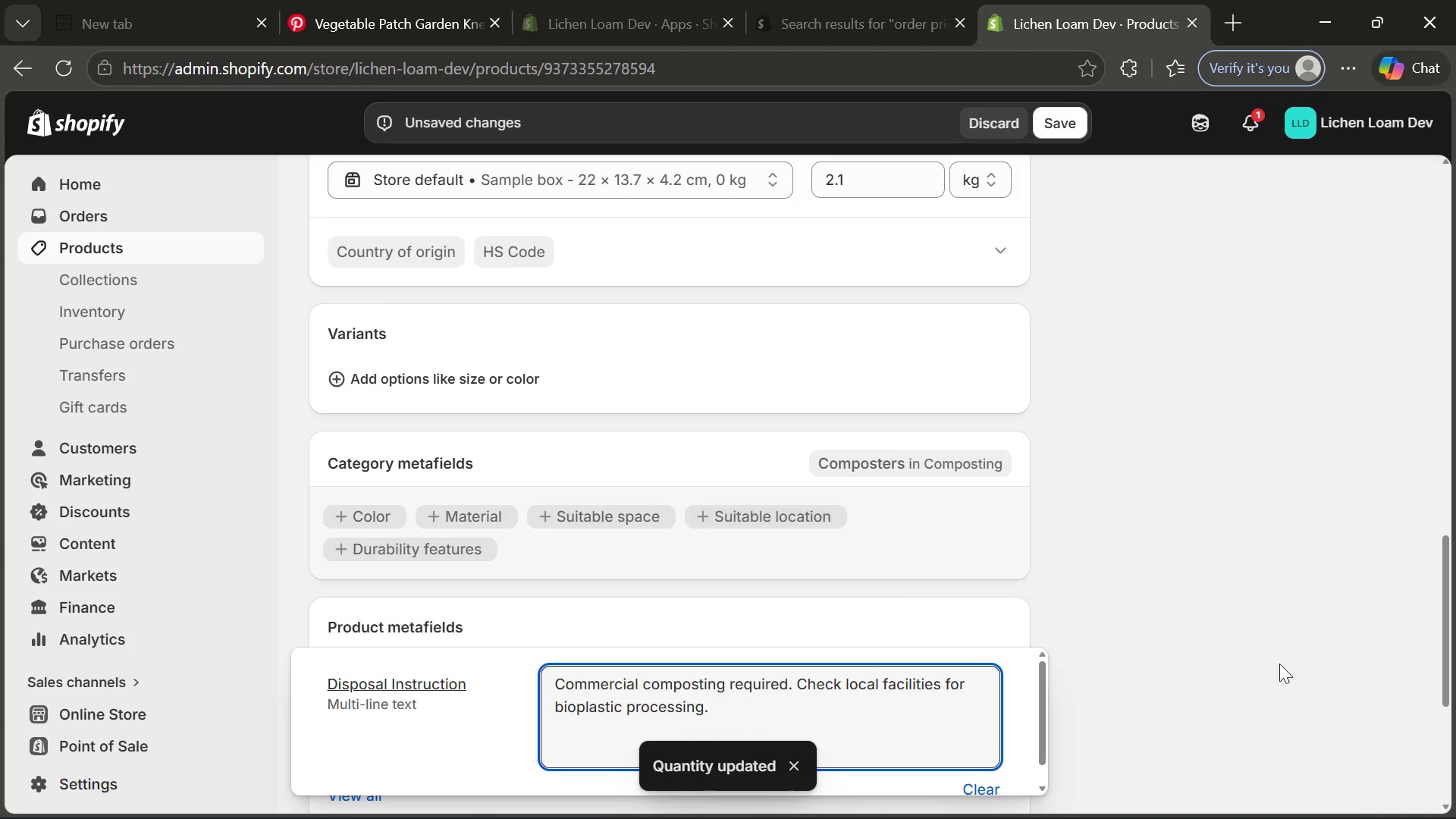 
left_click([1293, 664])
 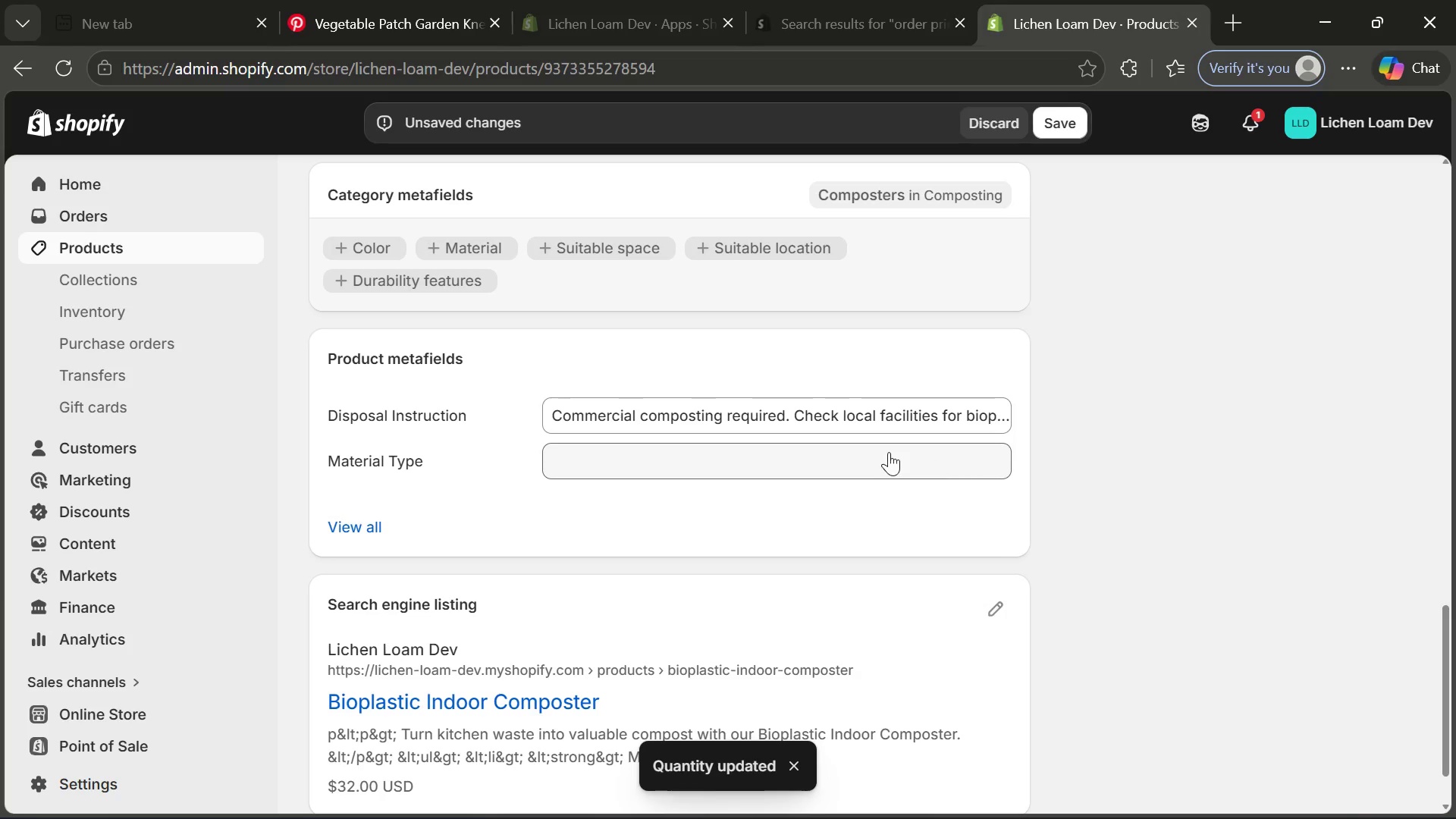 
left_click([882, 452])
 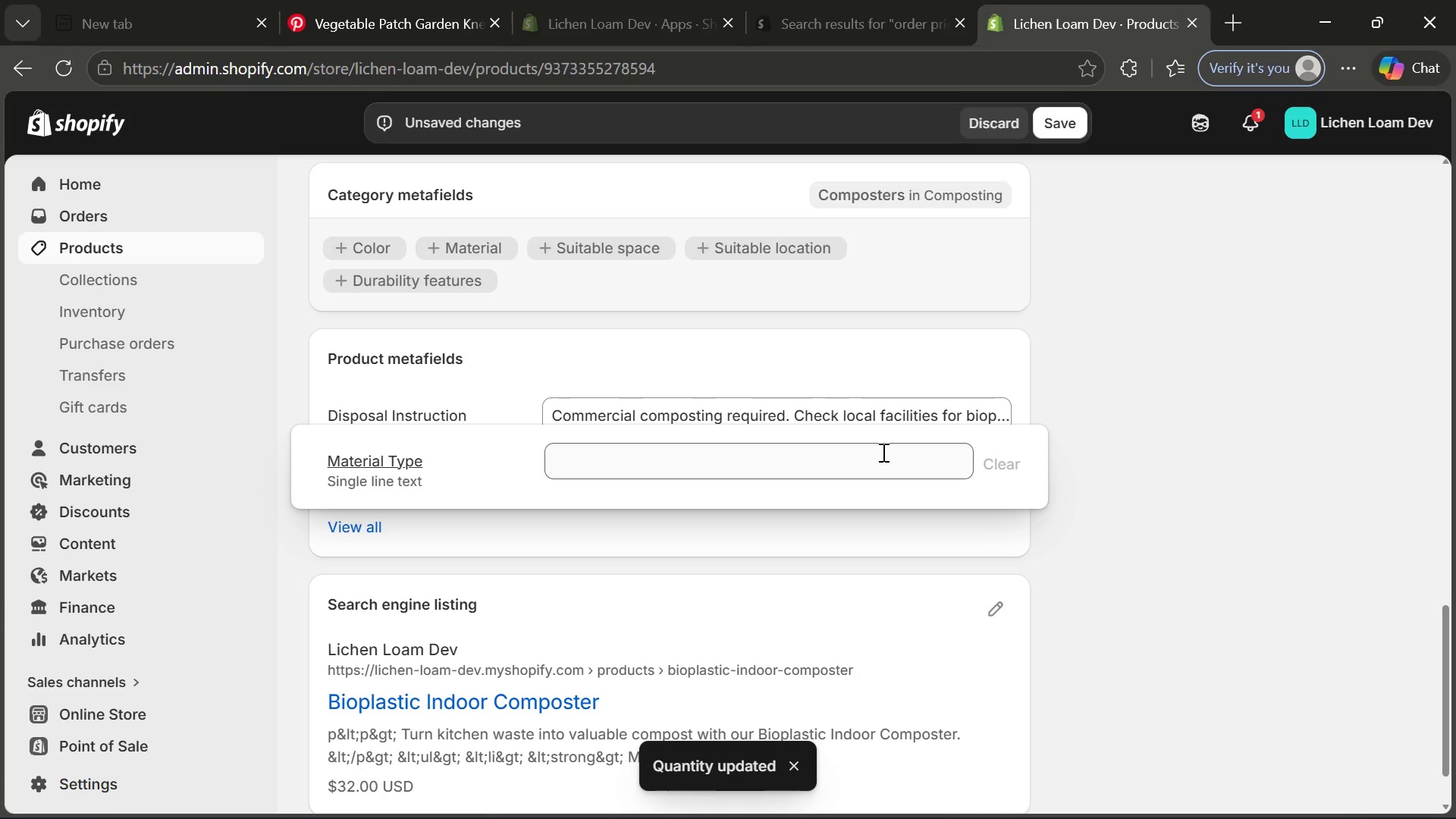 
type(BIOPK)
key(Backspace)
type(LASTIC)
 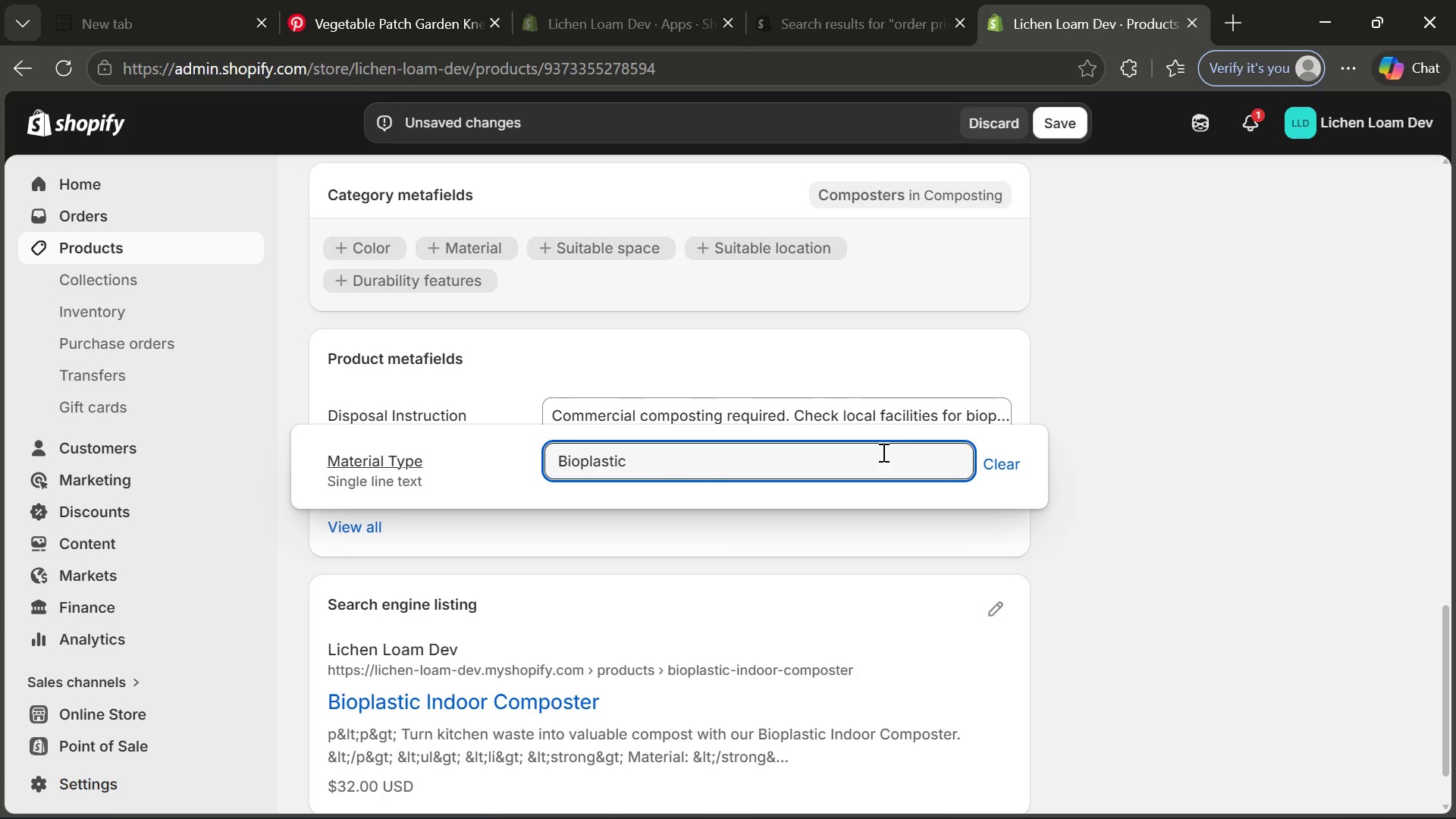 
hold_key(key=CapsLock, duration=21.89)
 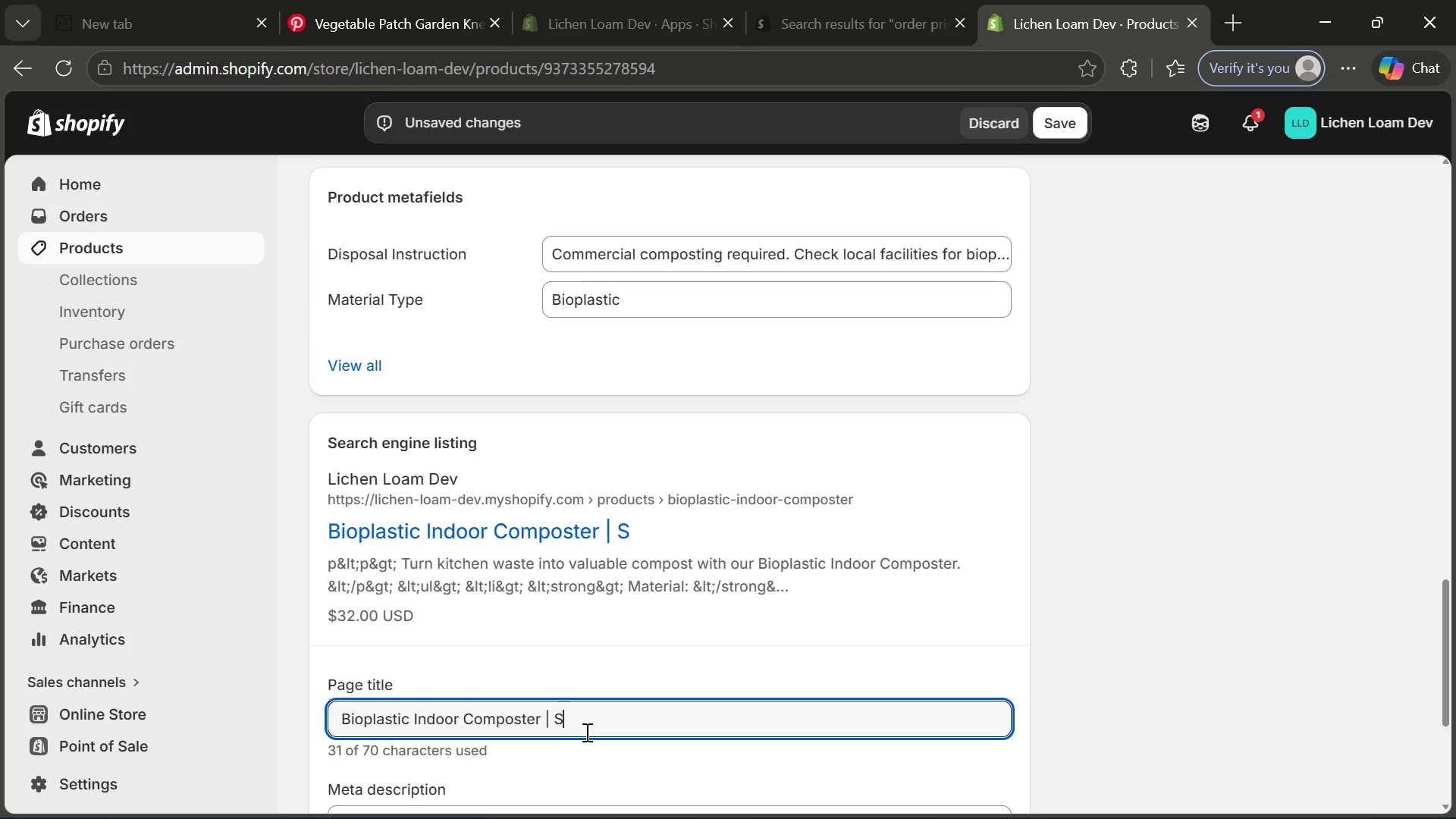 
left_click([1370, 479])
 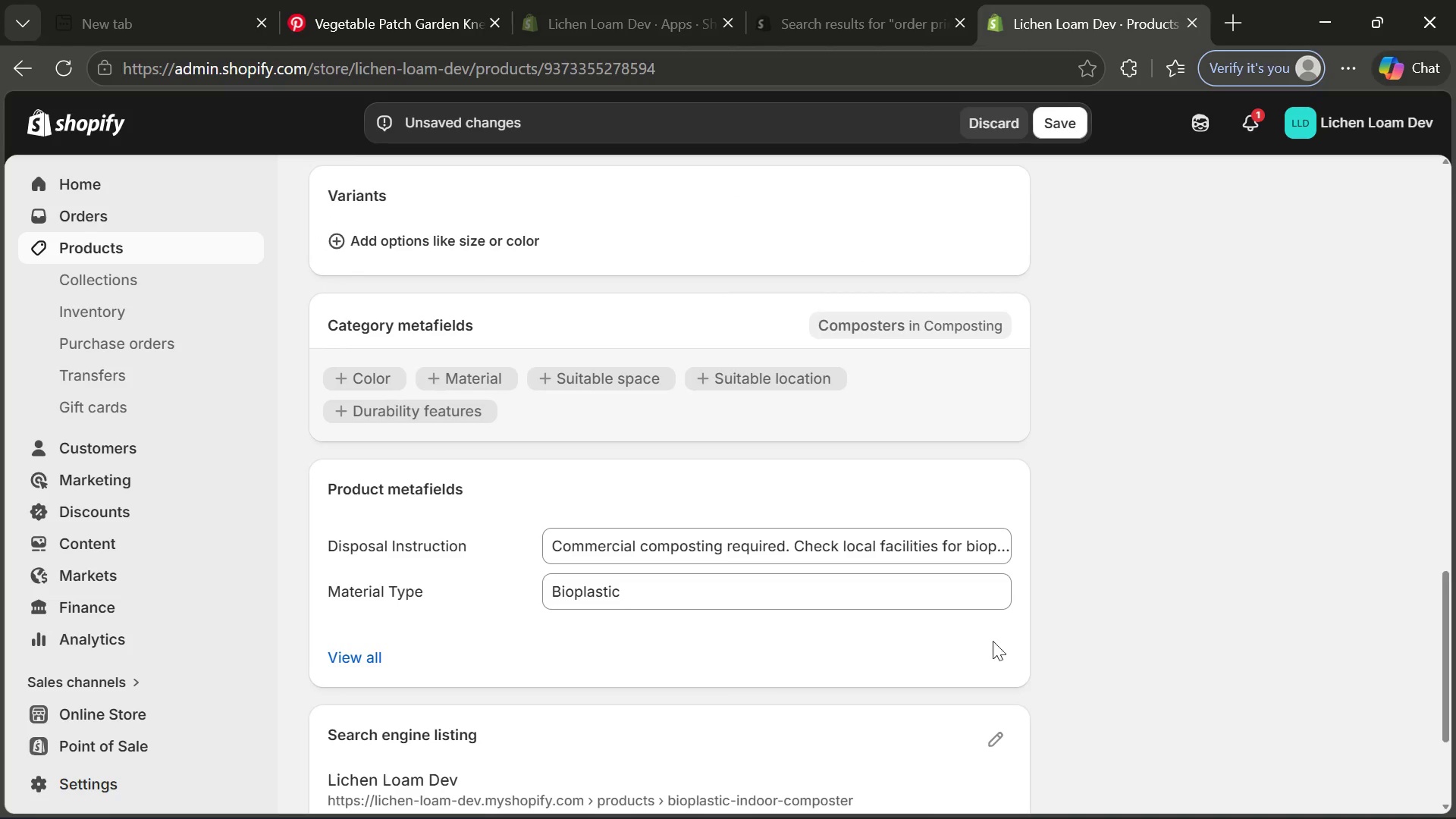 
left_click([986, 739])
 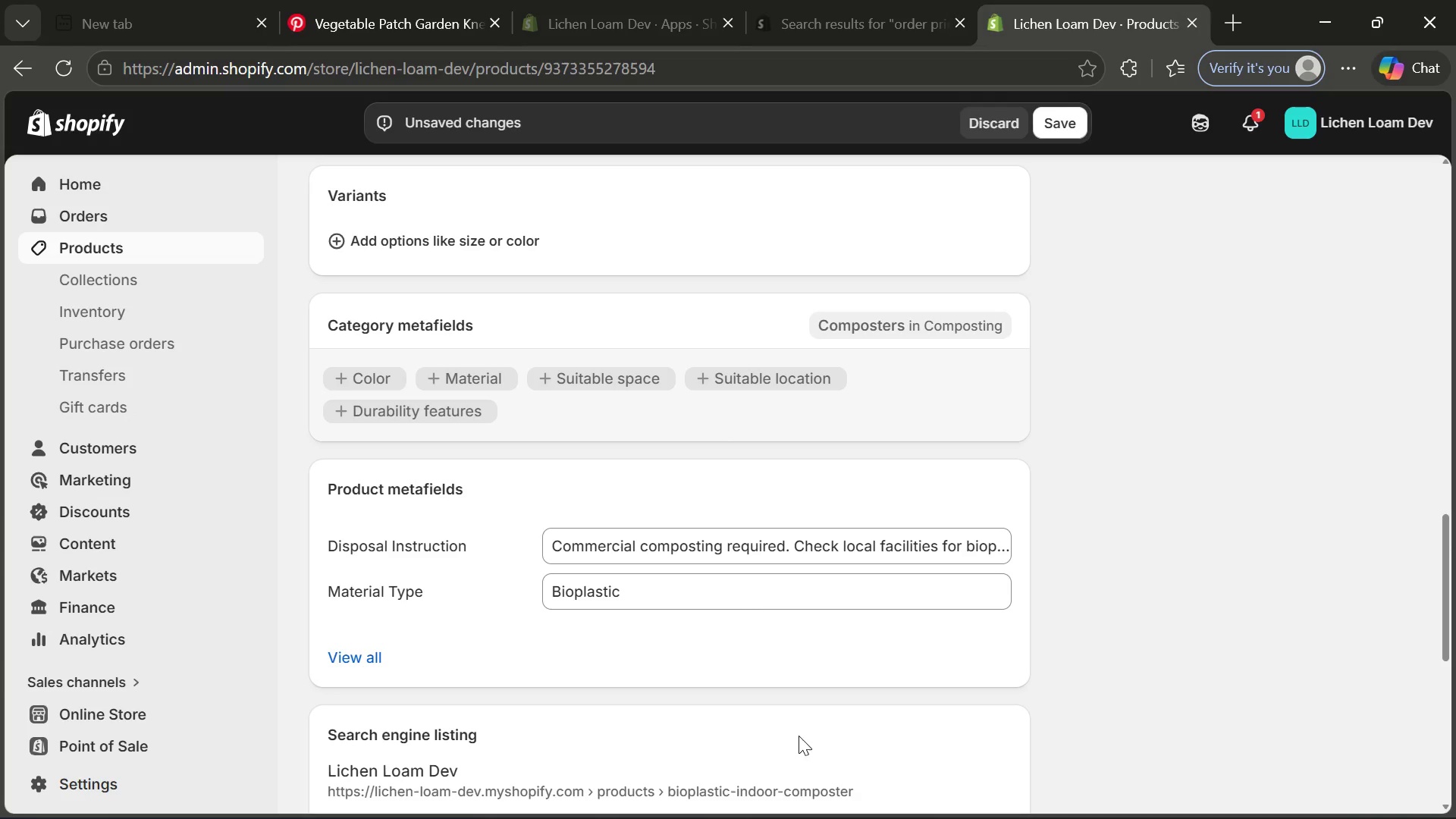 
left_click([585, 732])
 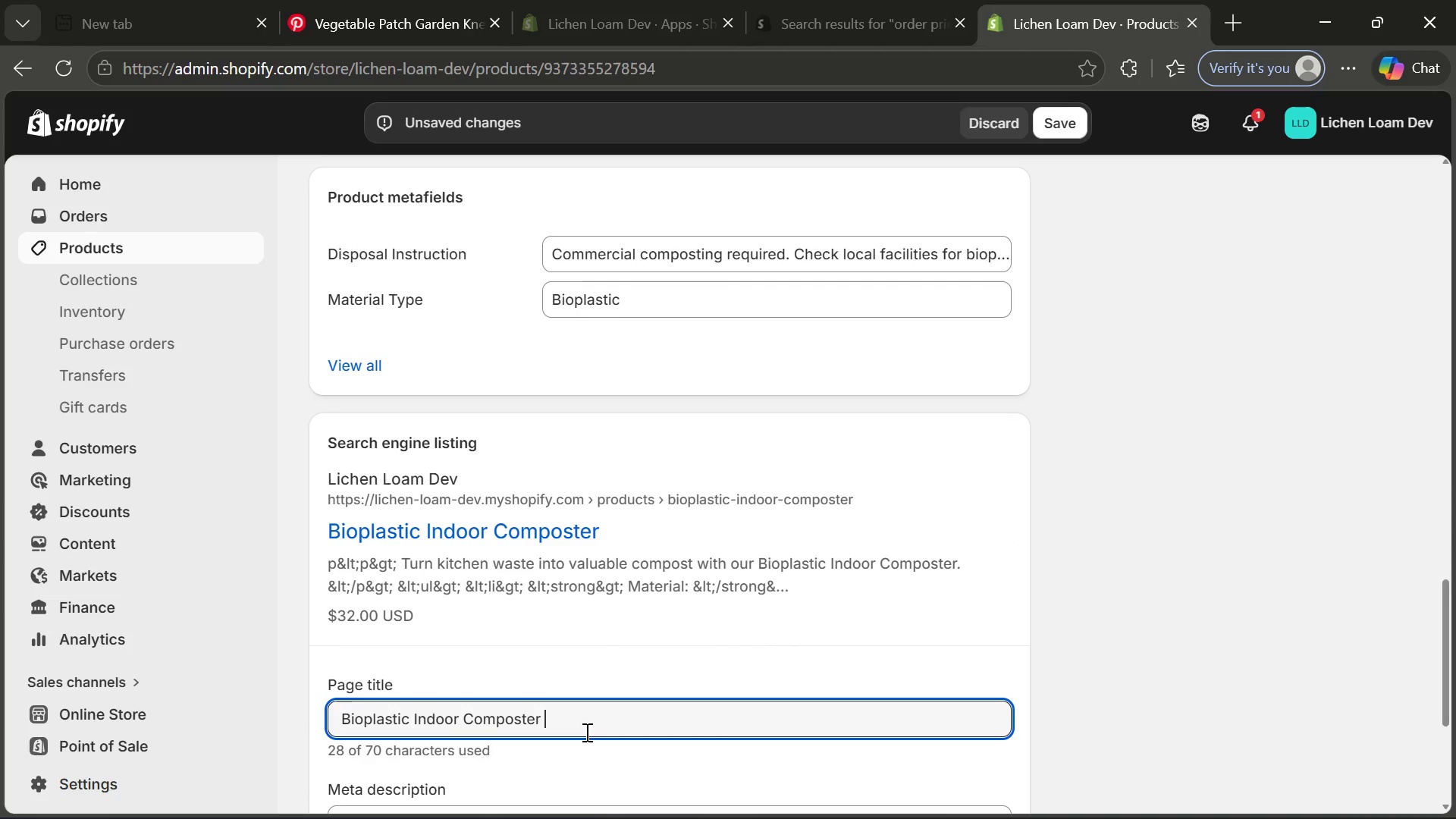 
key(Space)
 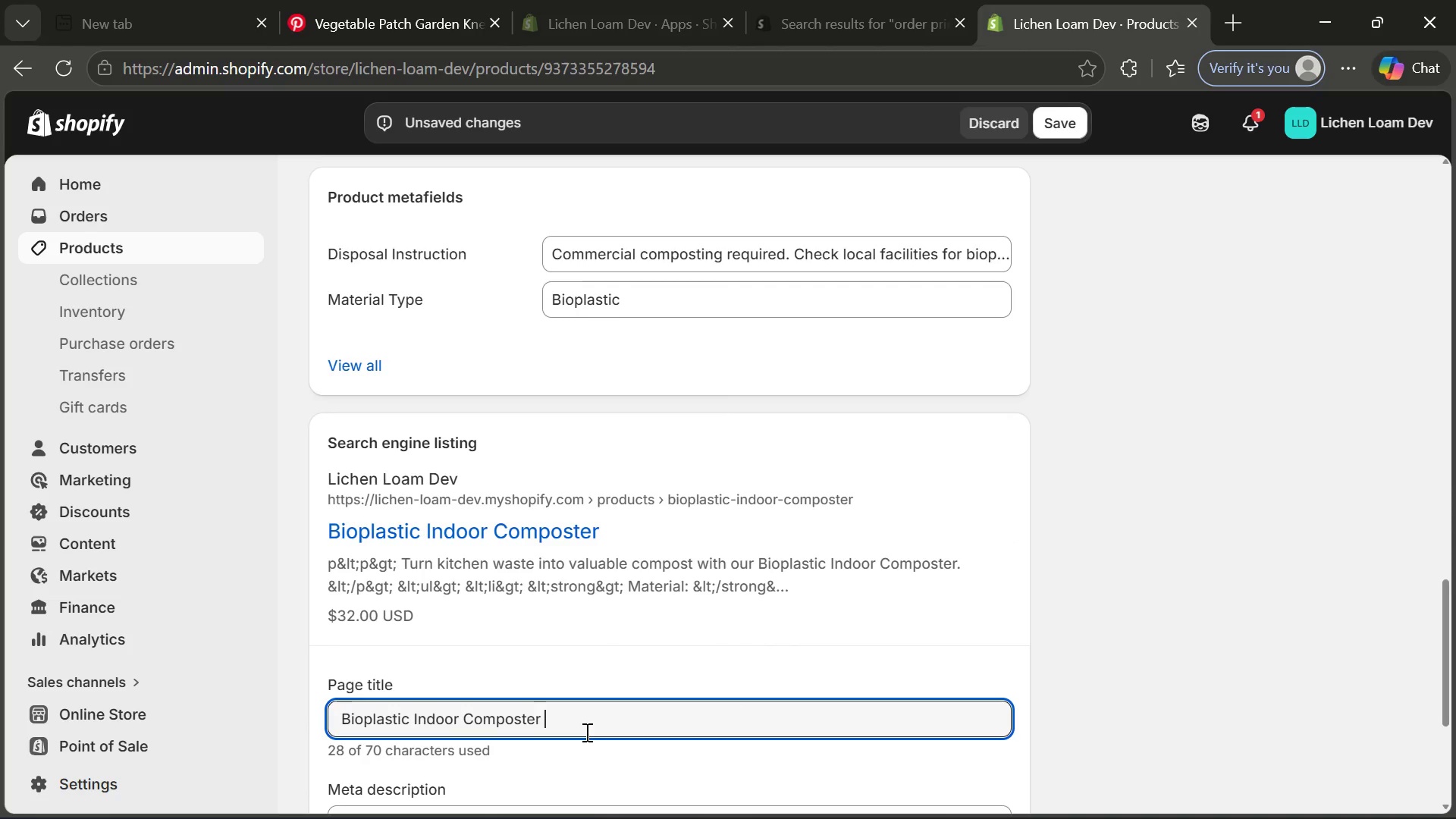 
key(Shift+Quote)
 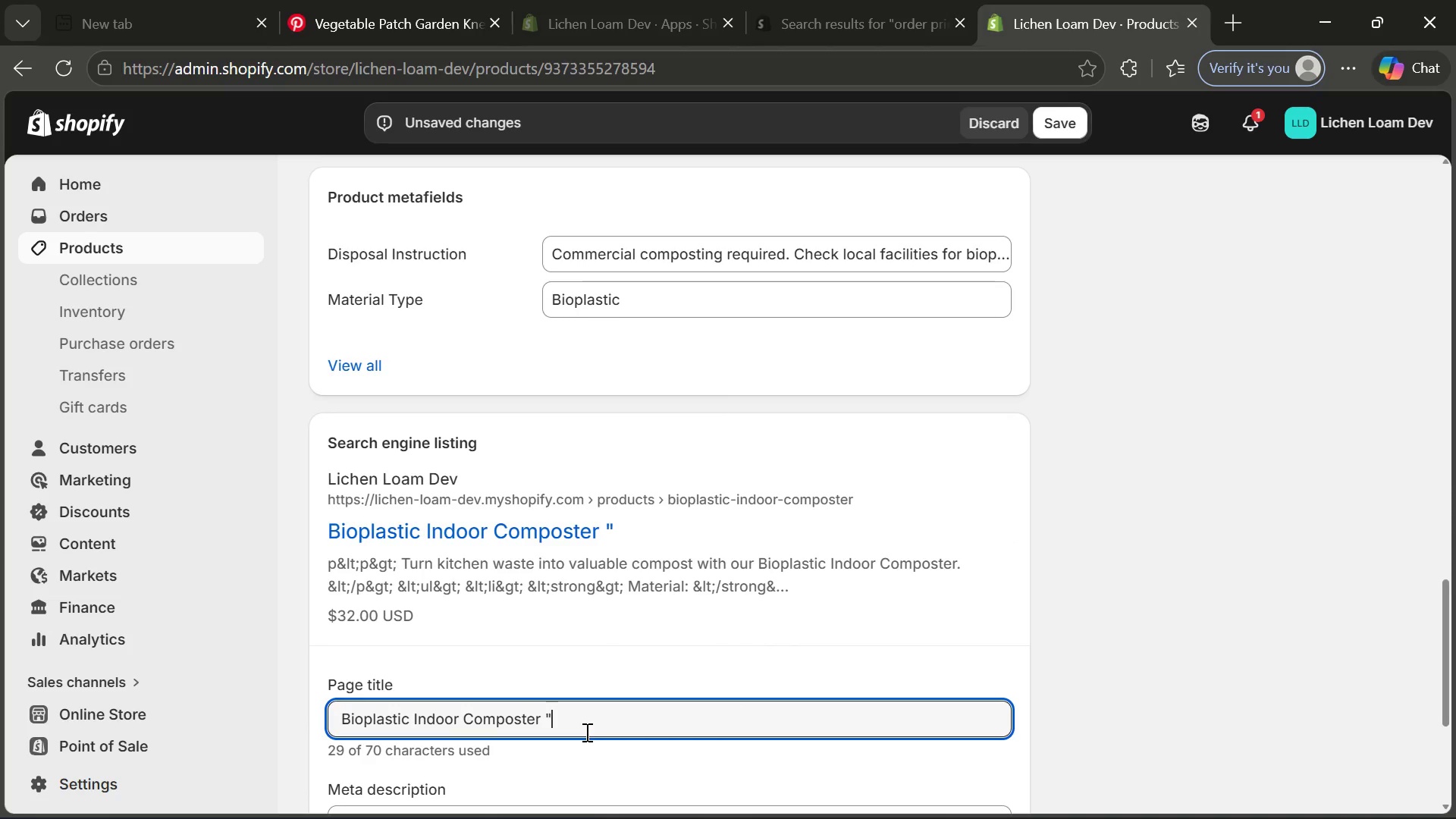 
key(Backspace)
 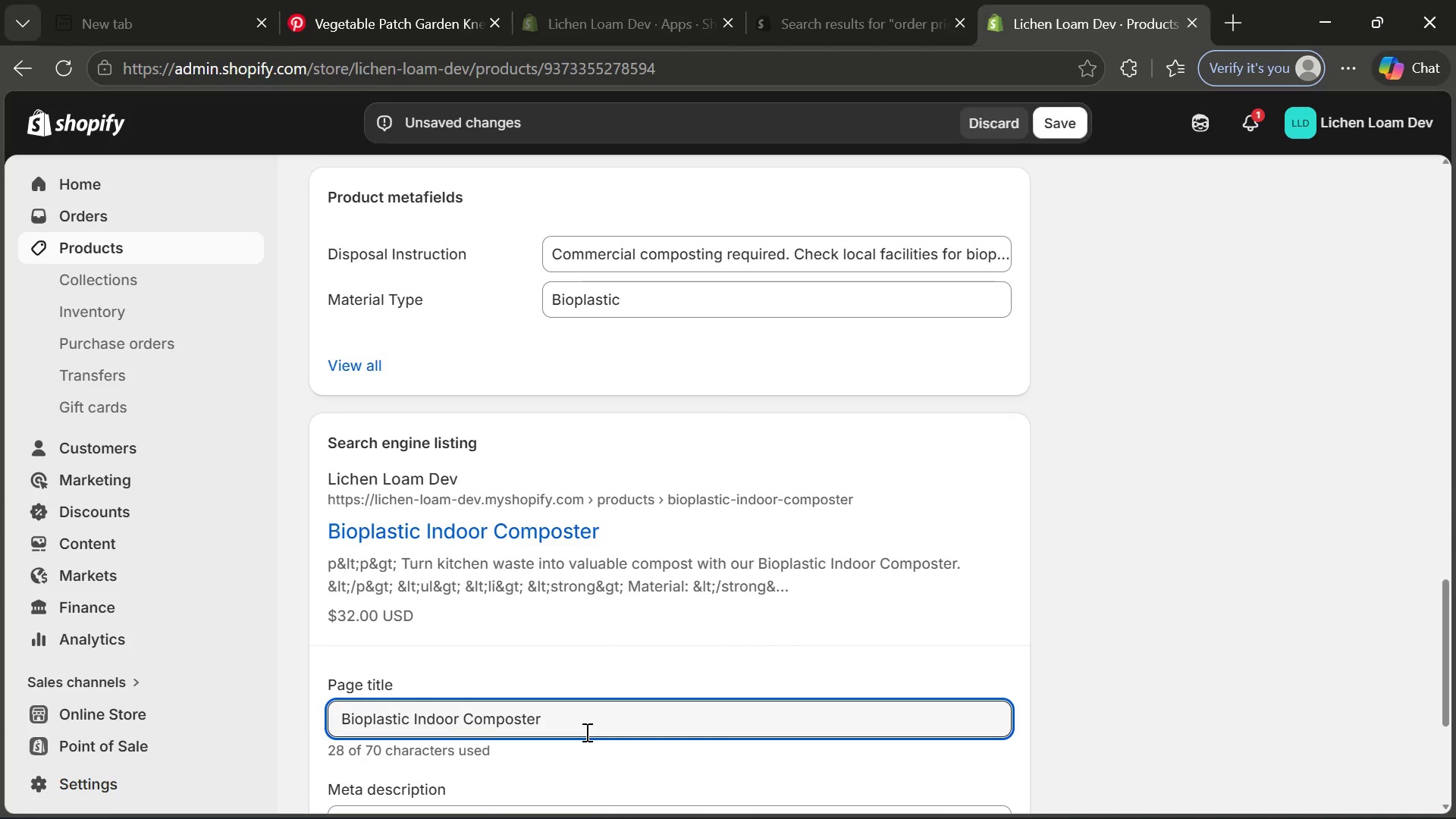 
key(Shift+ShiftRight)
 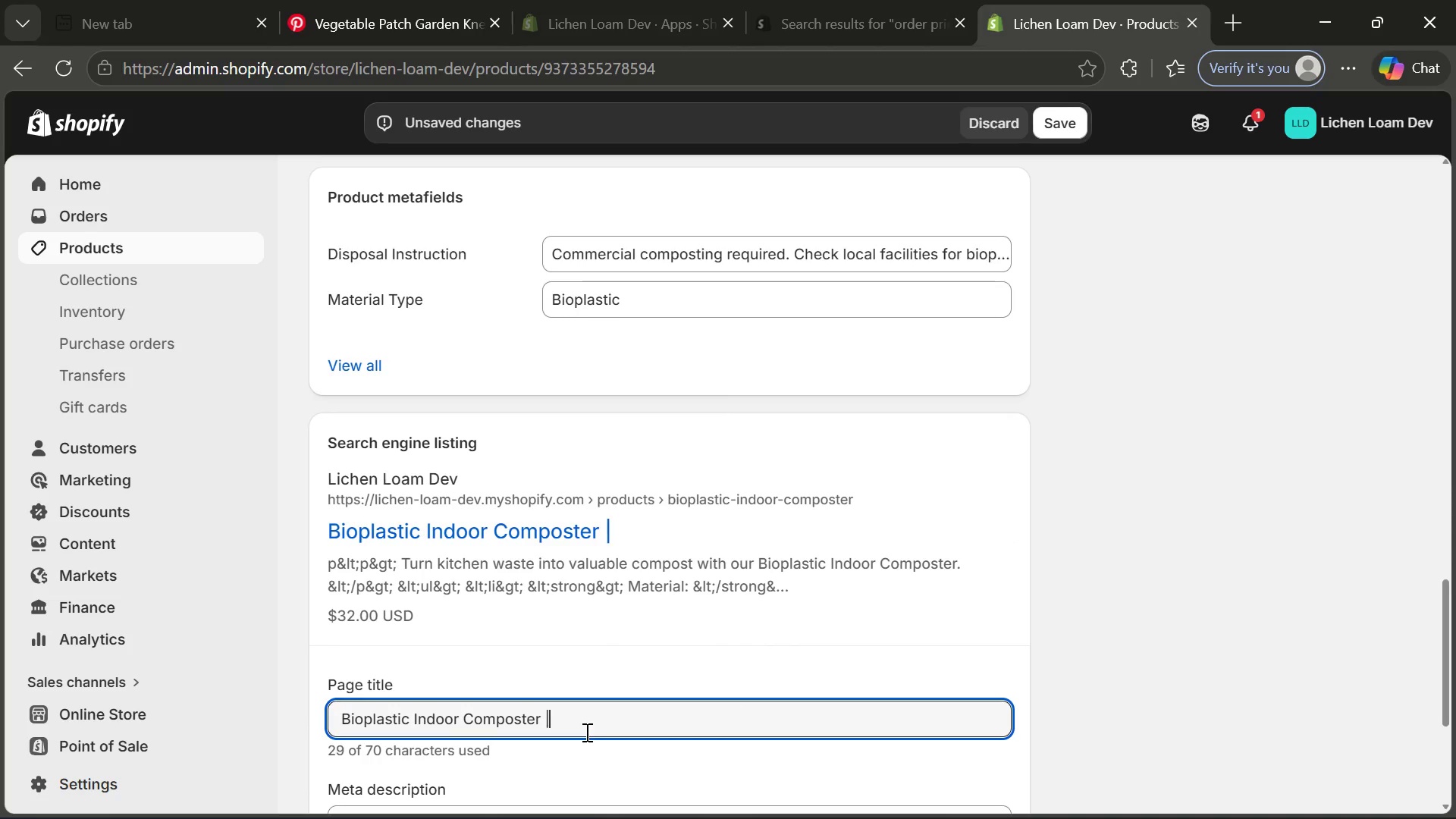 
key(Shift+Backslash)
 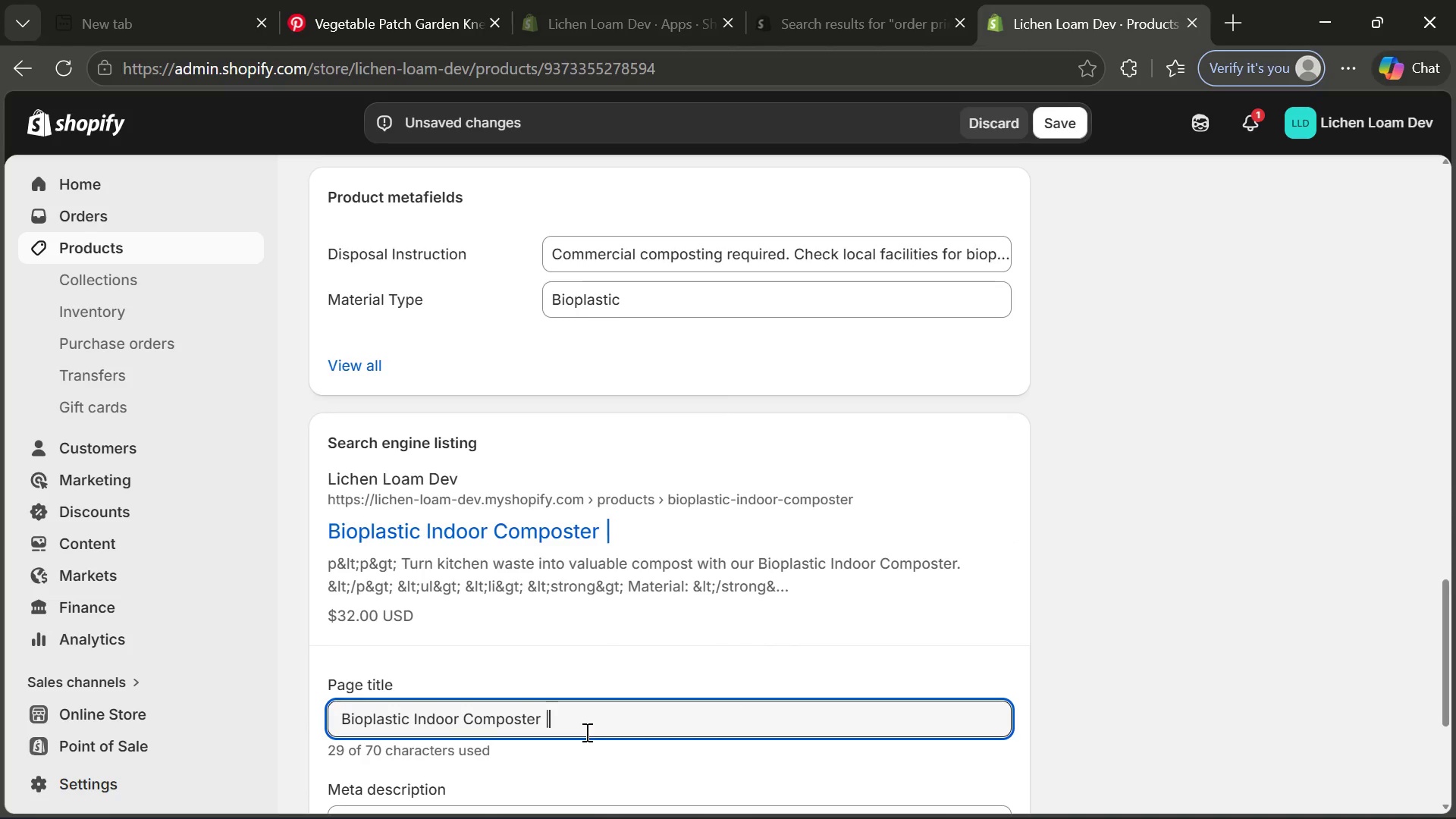 
key(Space)
 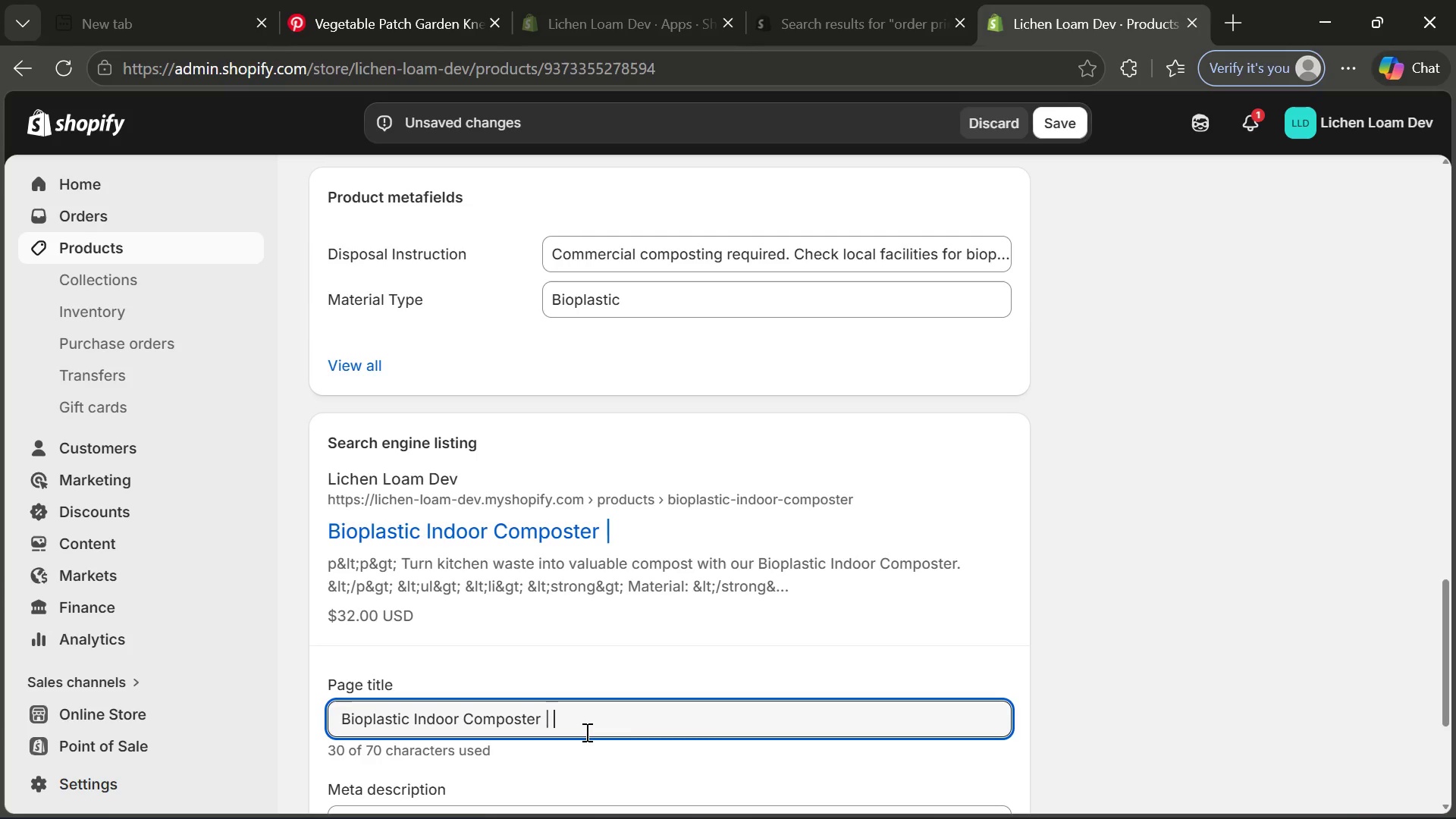 
type(Sustainable Kitchen Compoat Bin)
 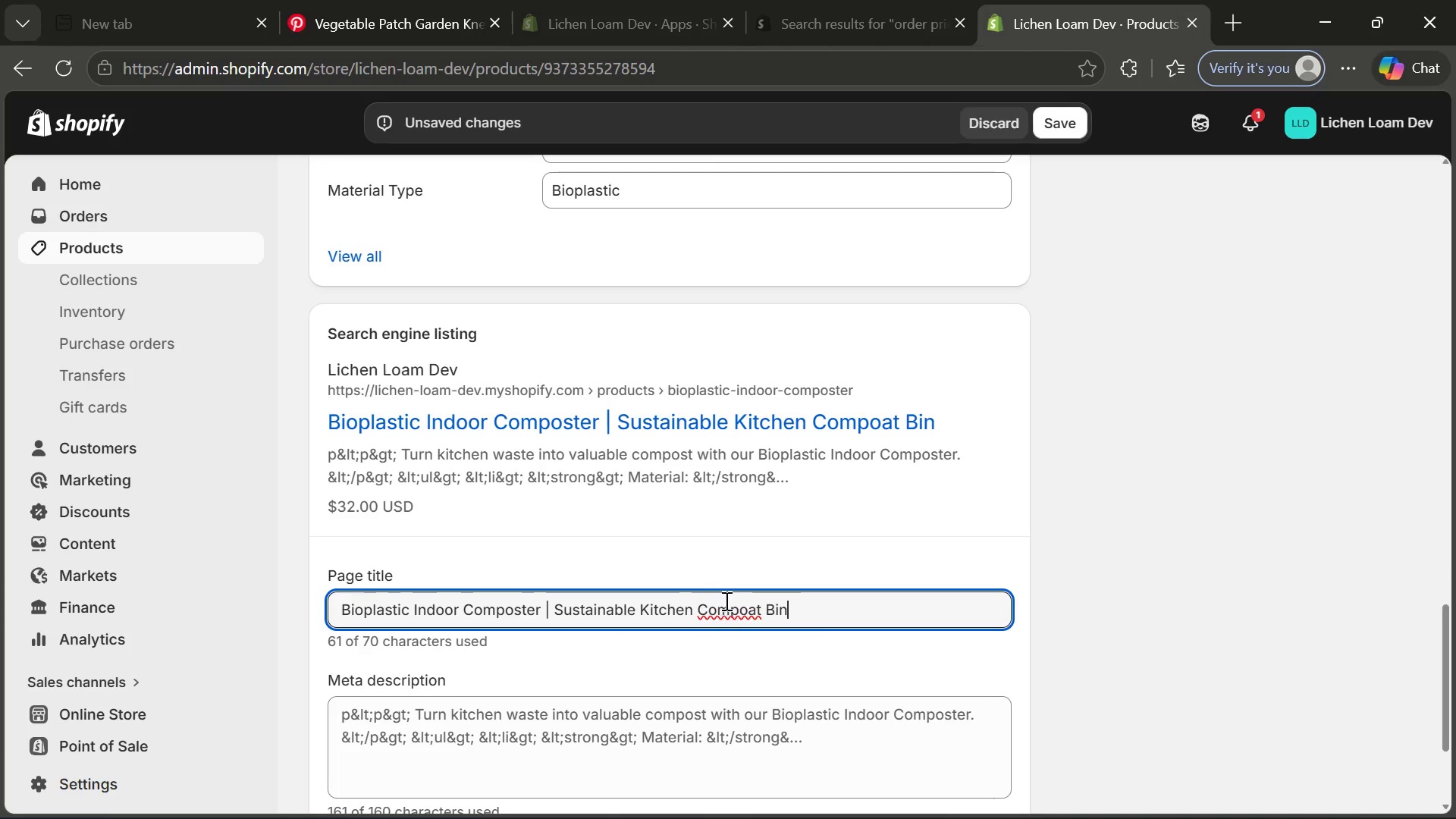 
double_click([746, 608])
 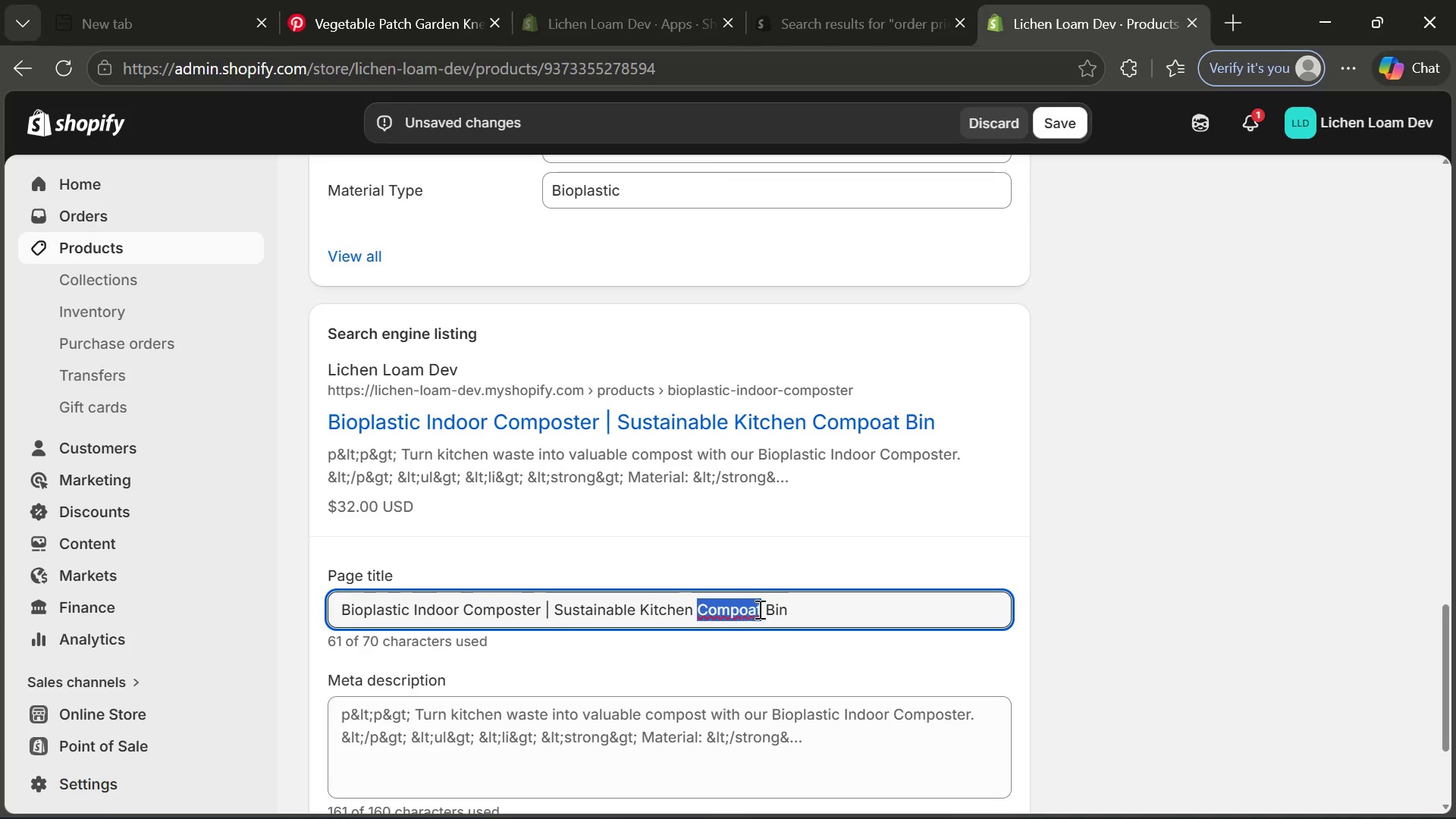 
left_click([758, 607])
 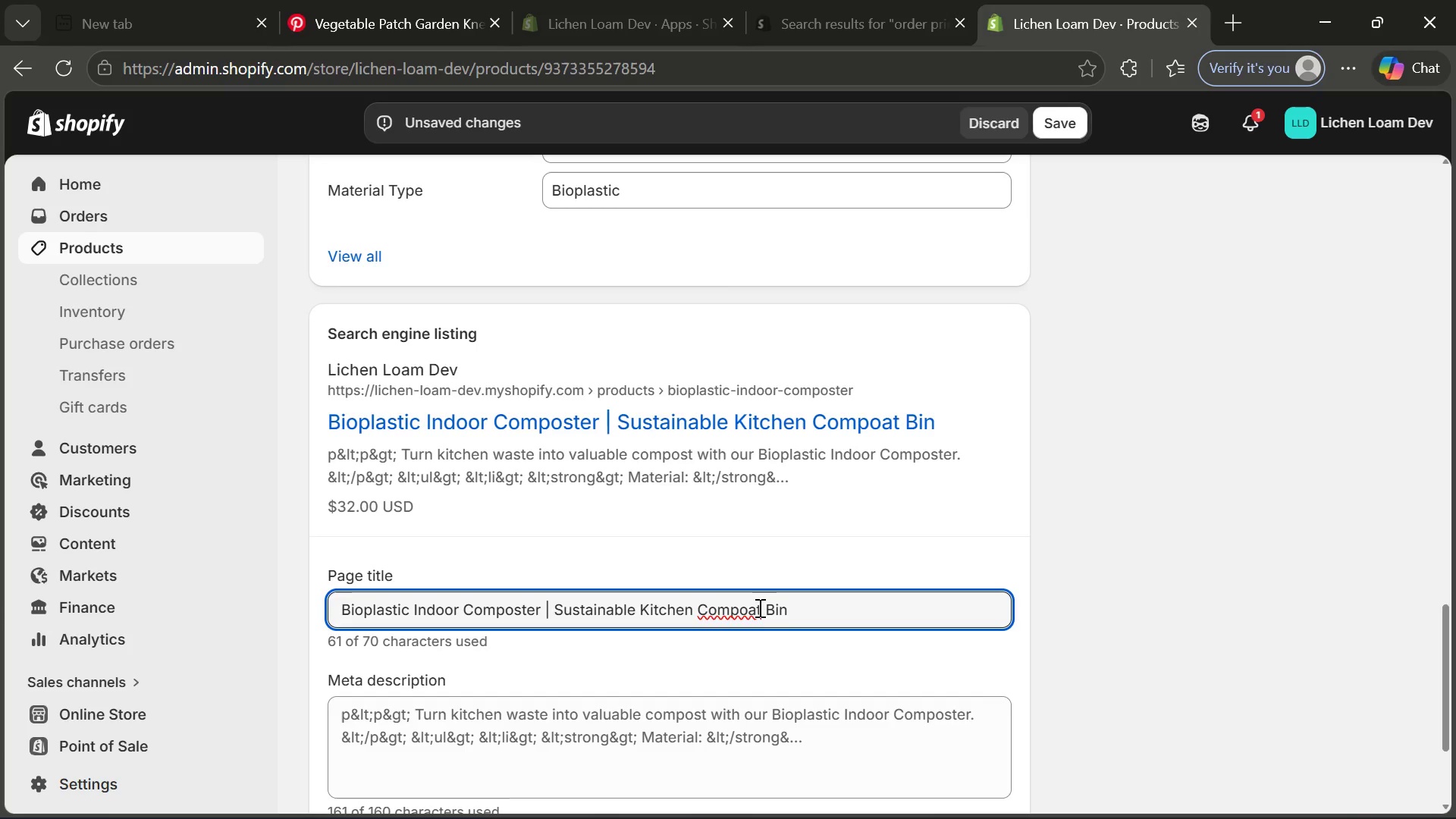 
key(Backspace)
 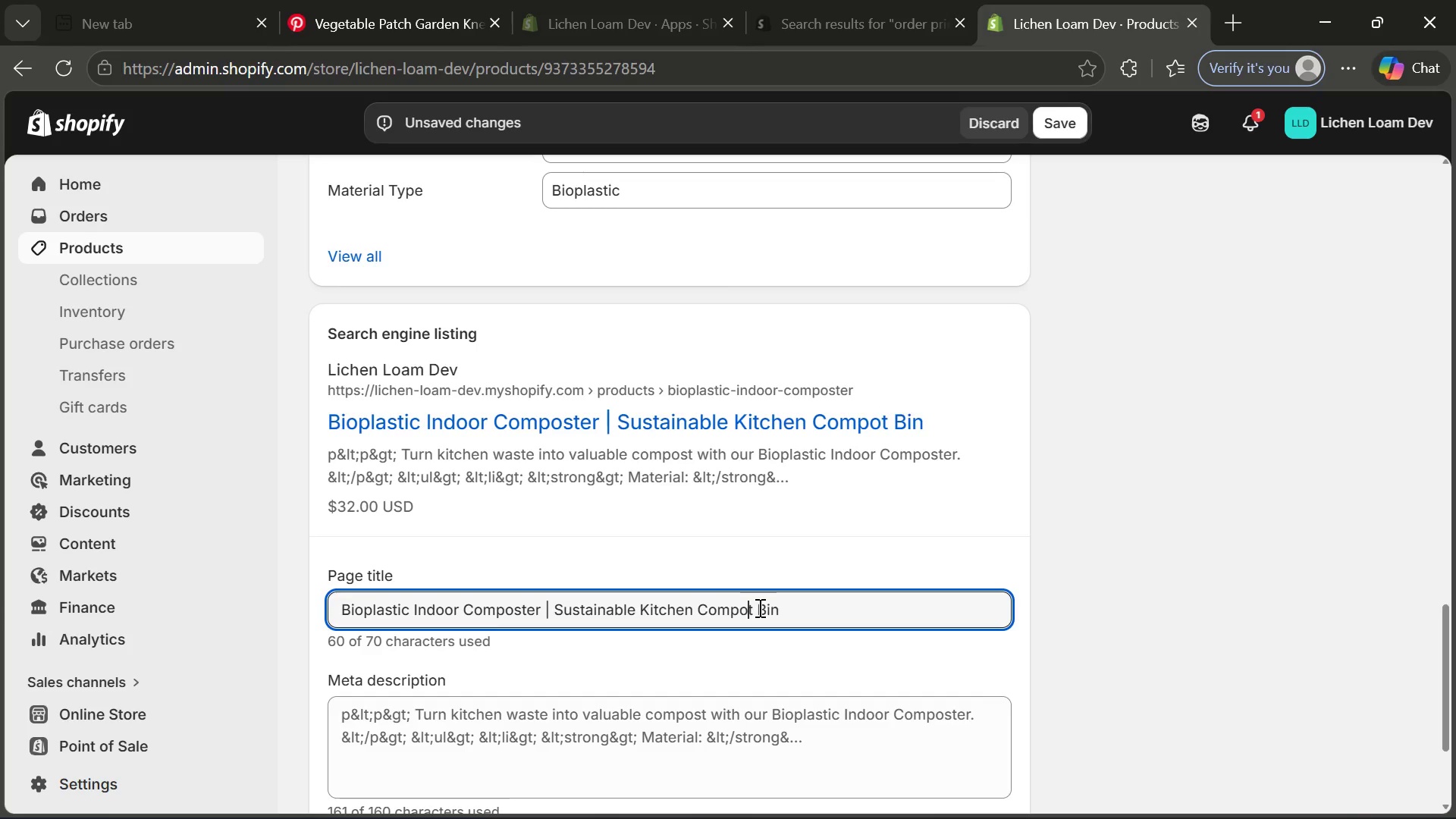 
key(S)
 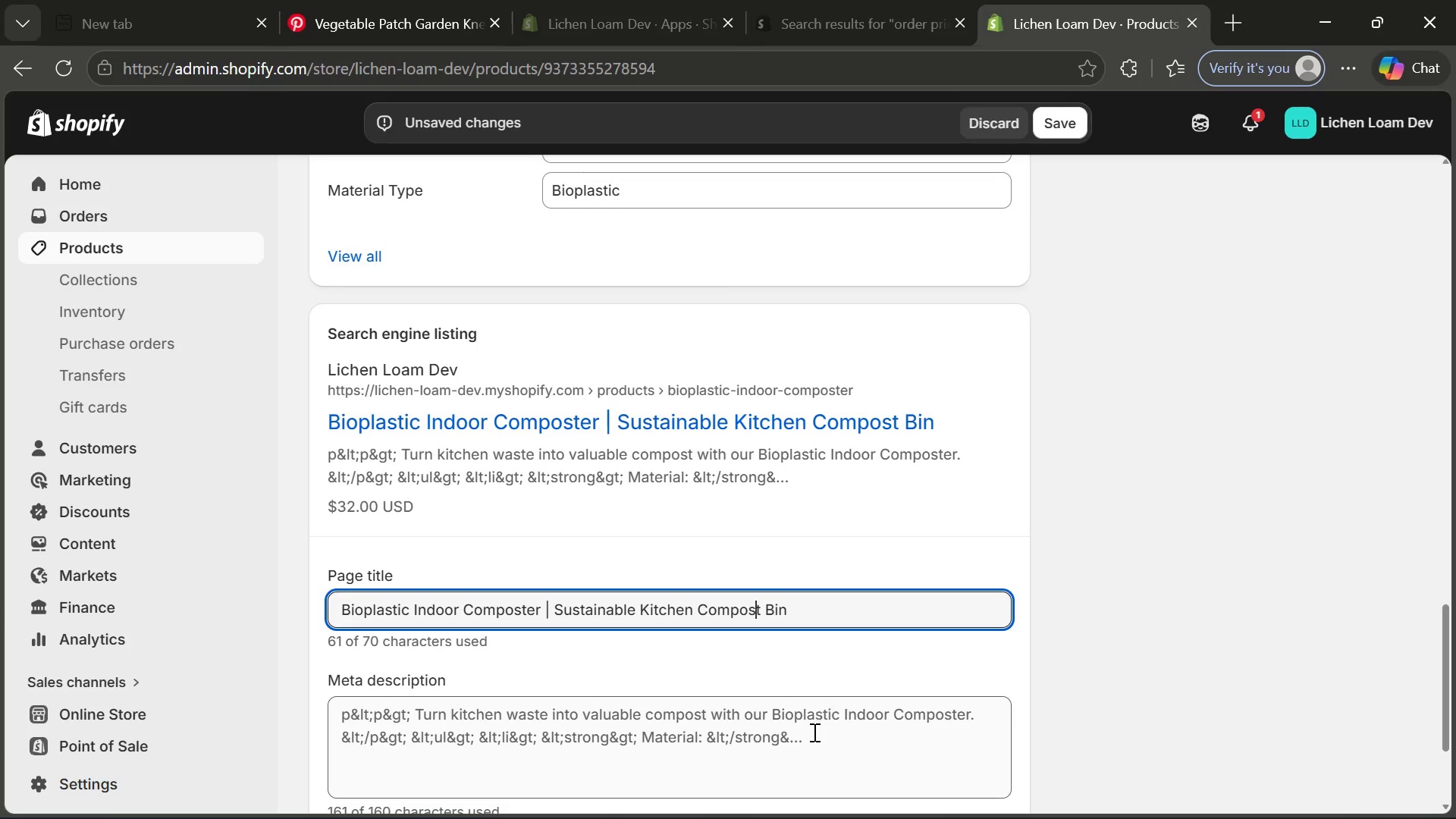 
left_click([798, 764])
 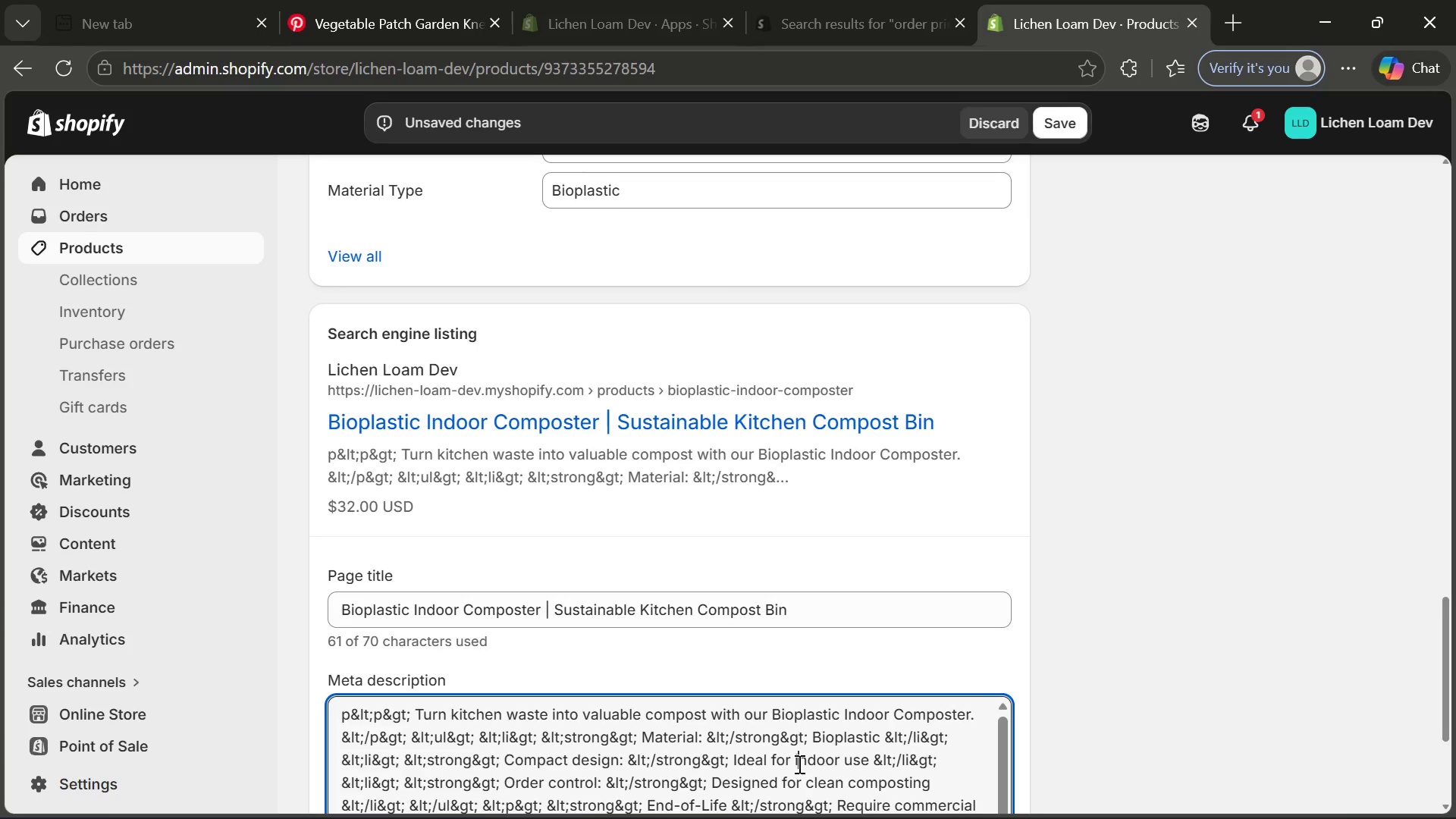 
key(Control+A)
 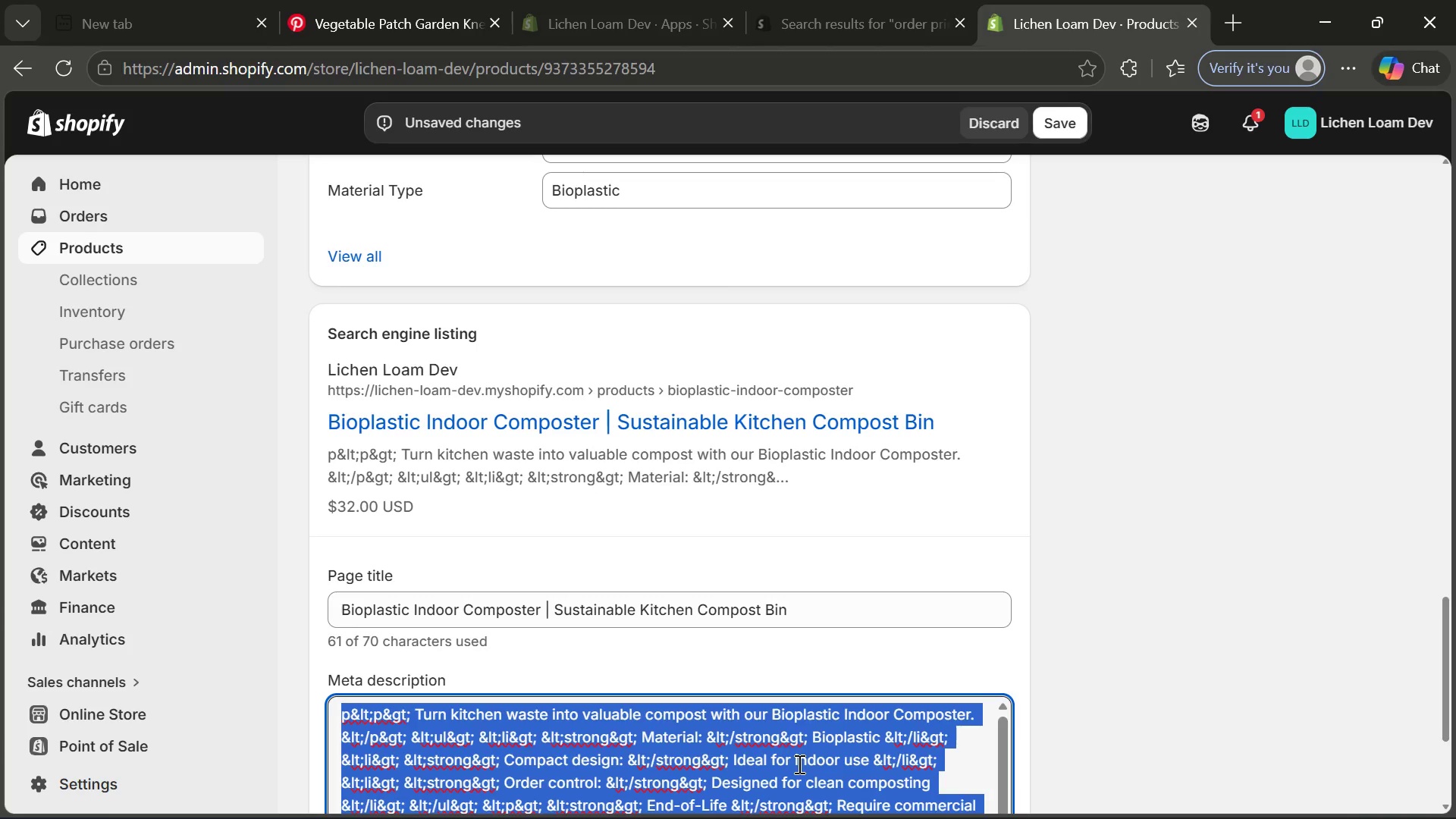 
key(Backspace)
 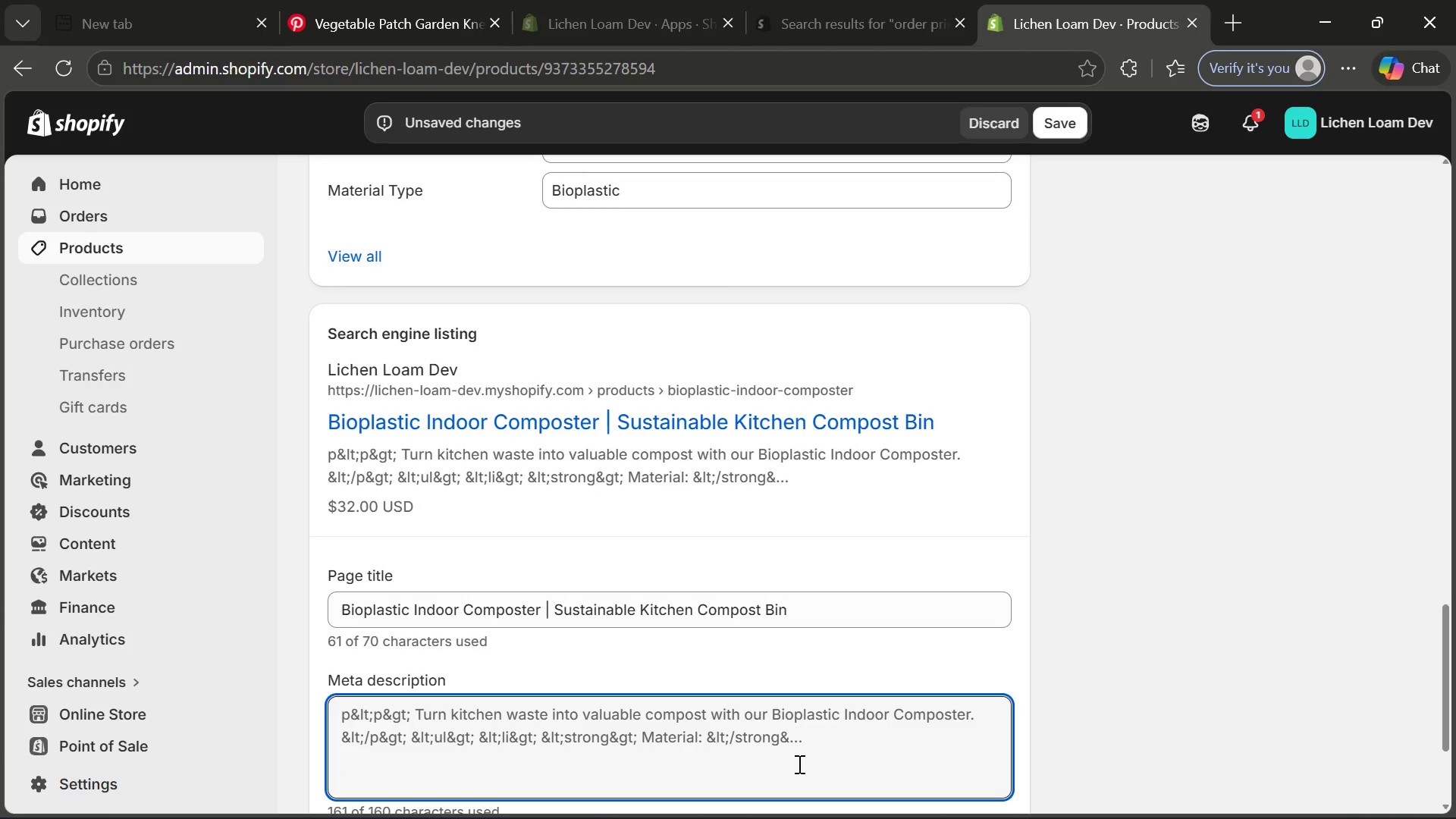 
type(Indoor biolastic )
 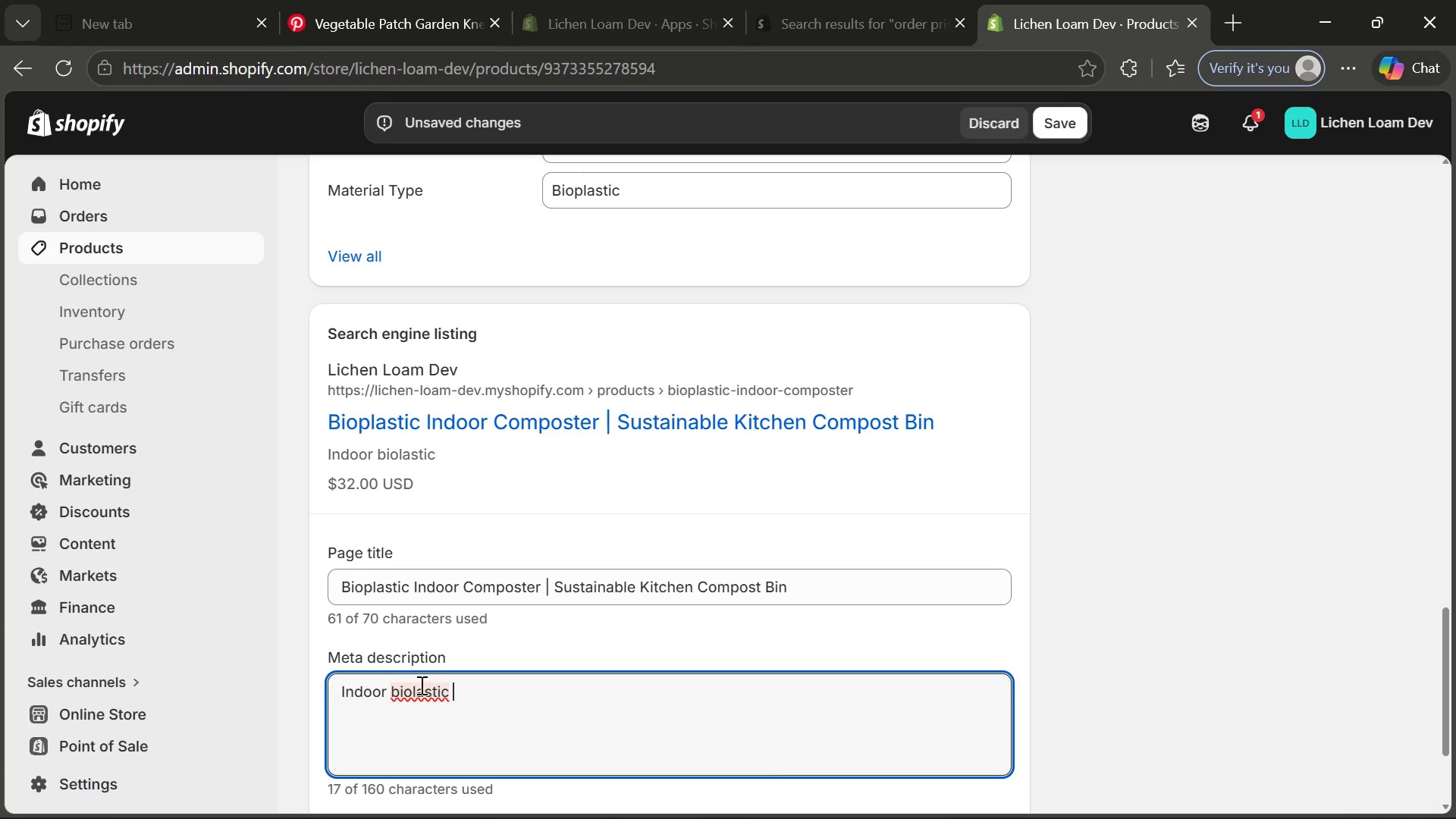 
left_click([413, 685])
 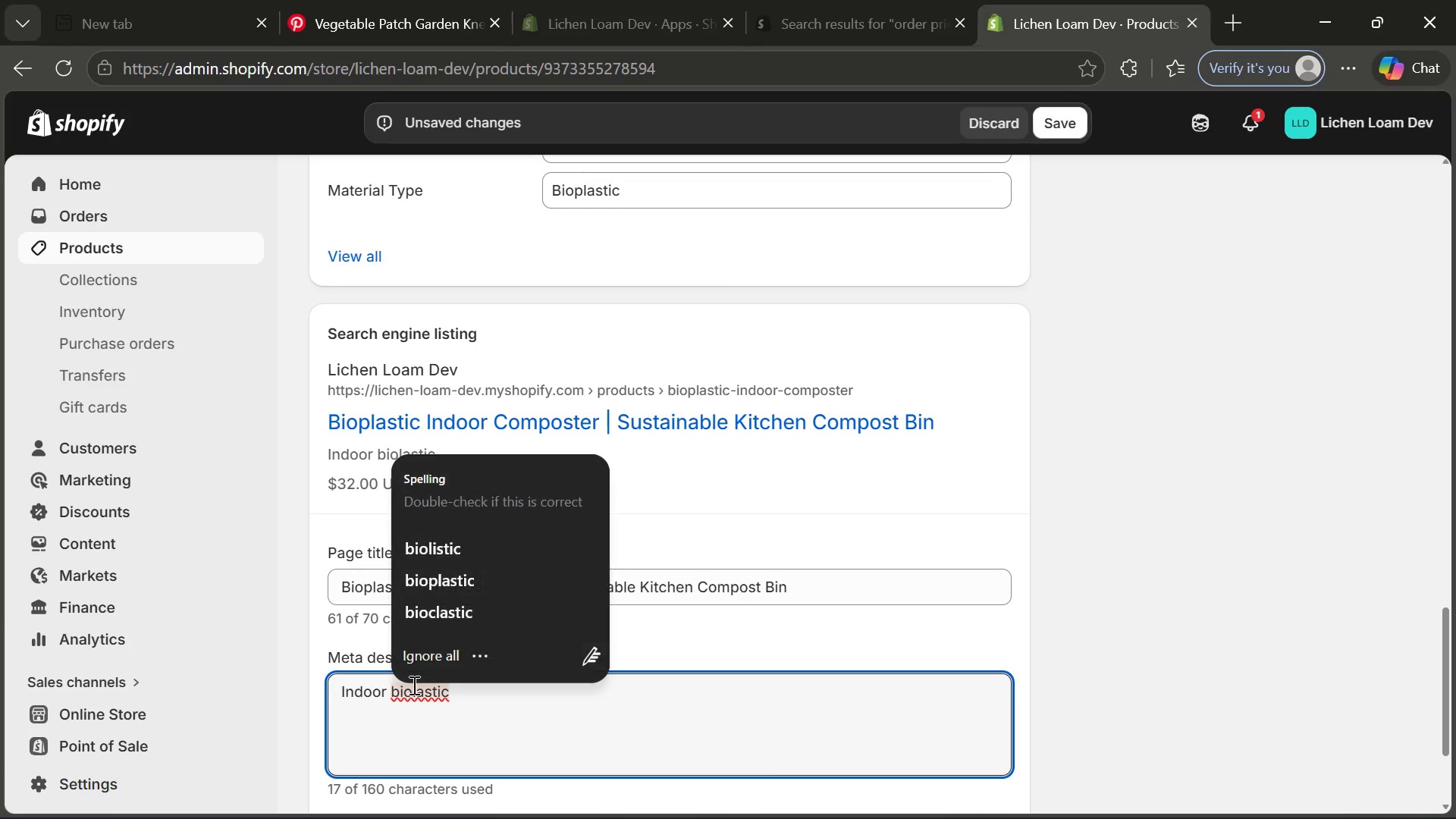 
key(P)
 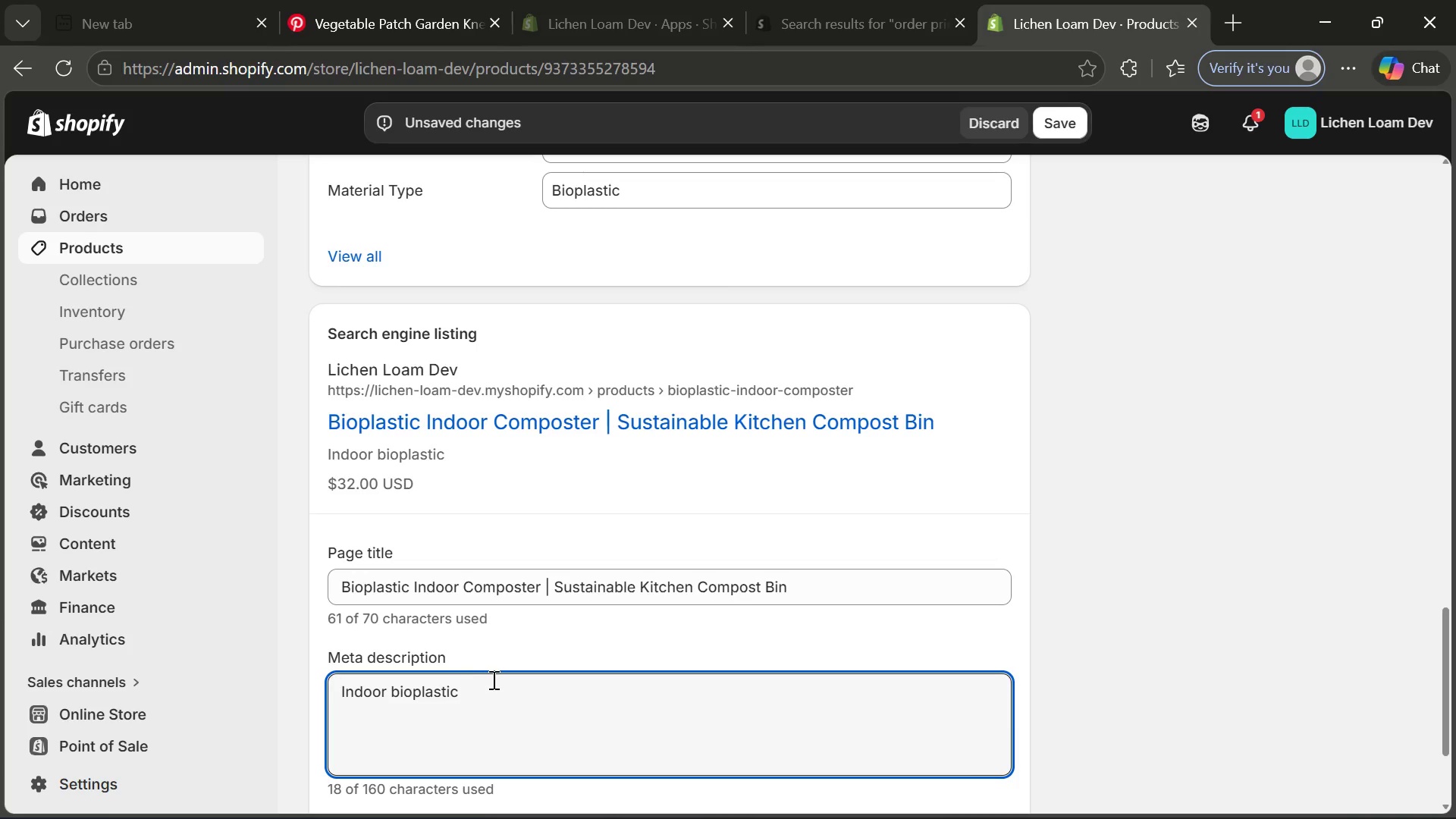 
left_click([495, 679])
 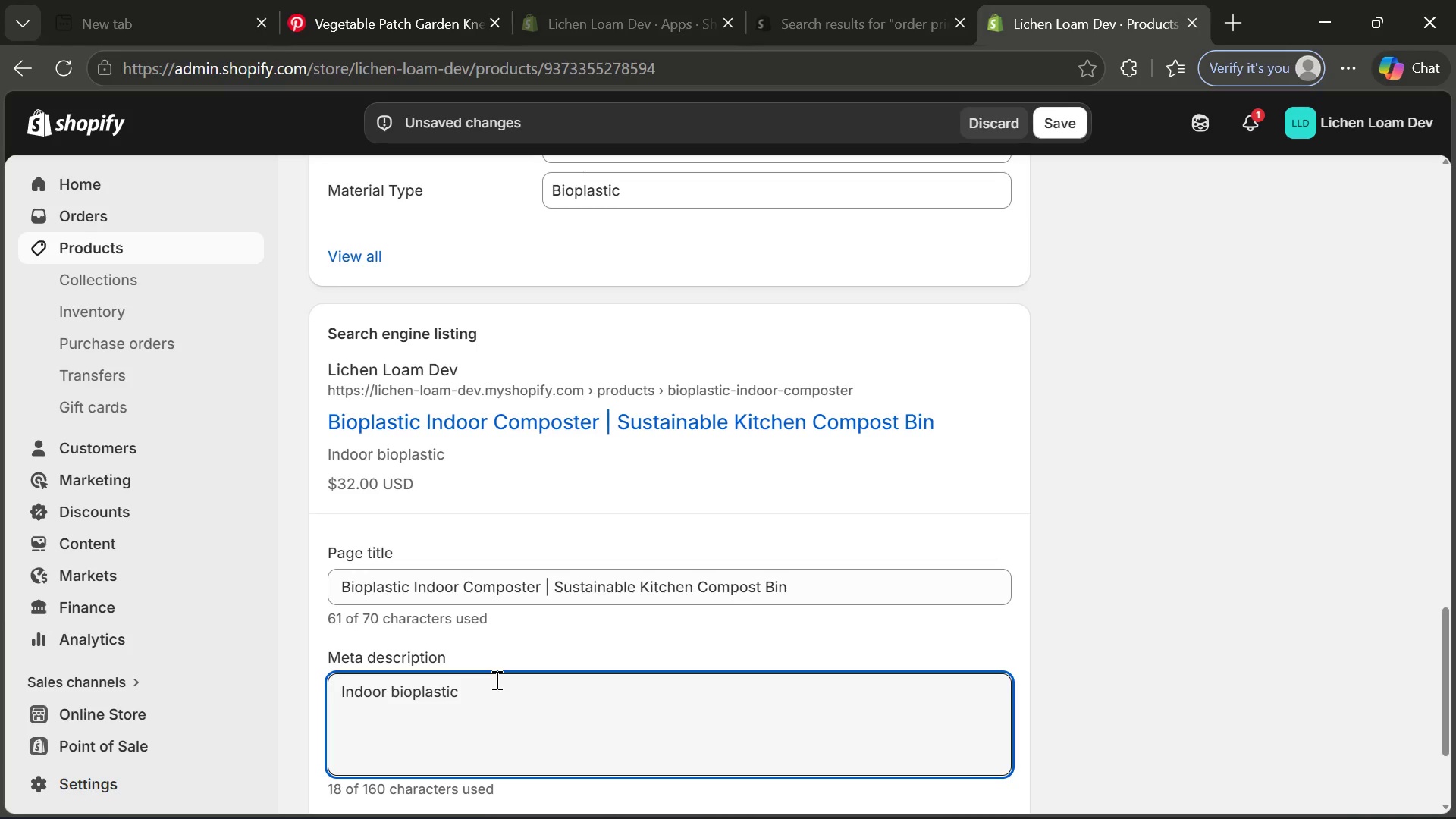 
type(composter for sustainable lib=ving)
 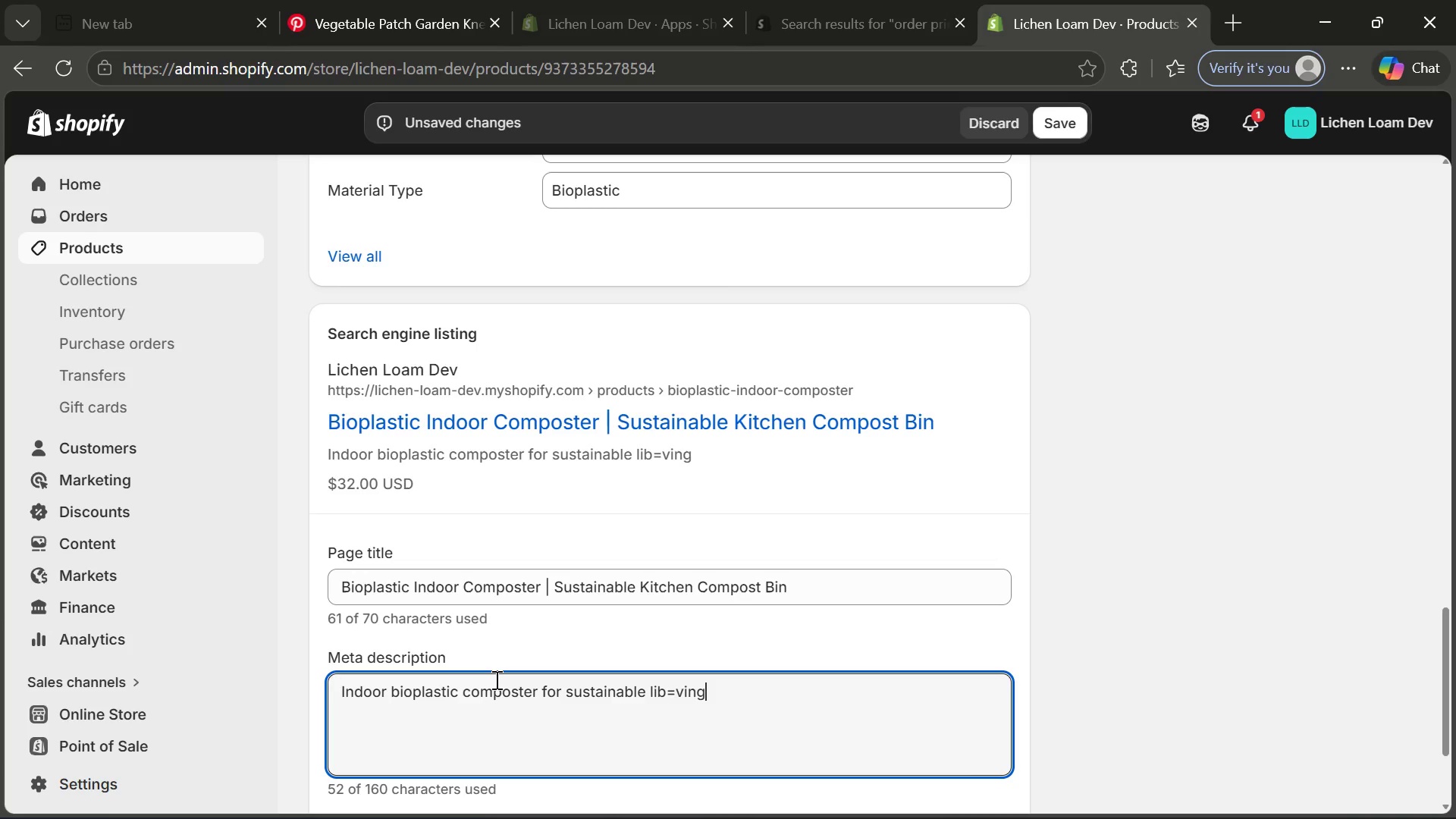 
key(ArrowLeft)
 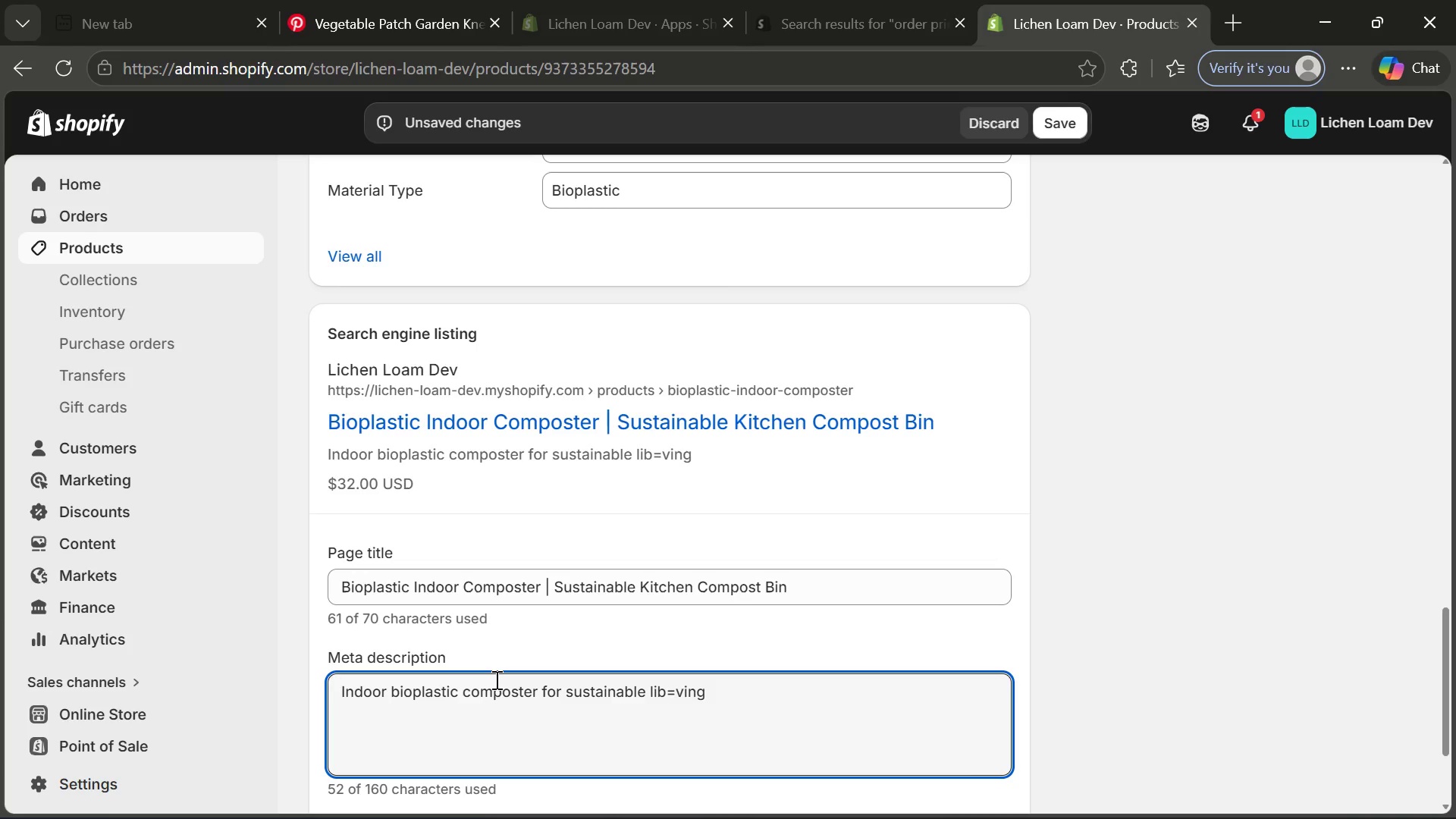 
key(ArrowLeft)
 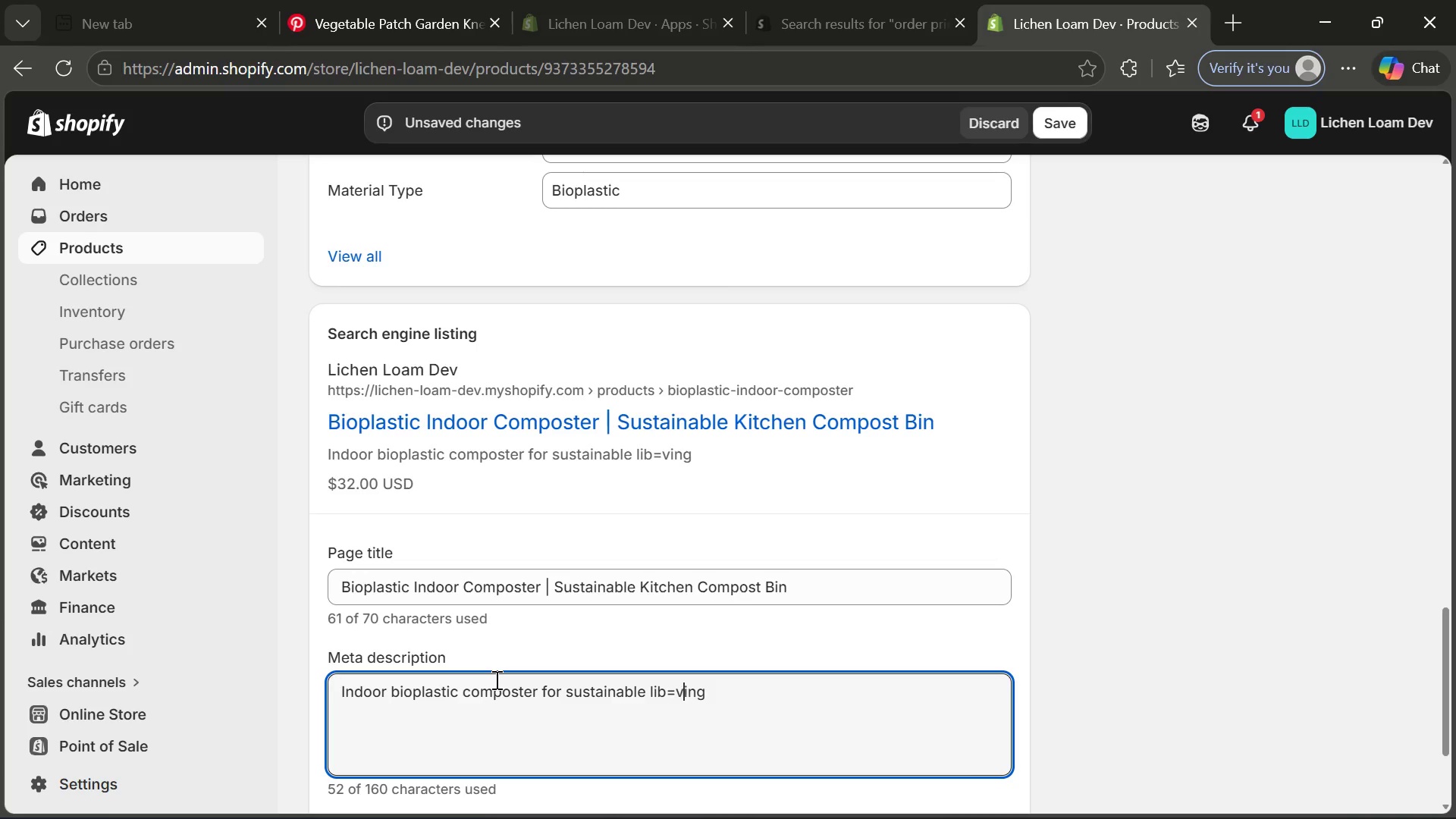 
key(ArrowLeft)
 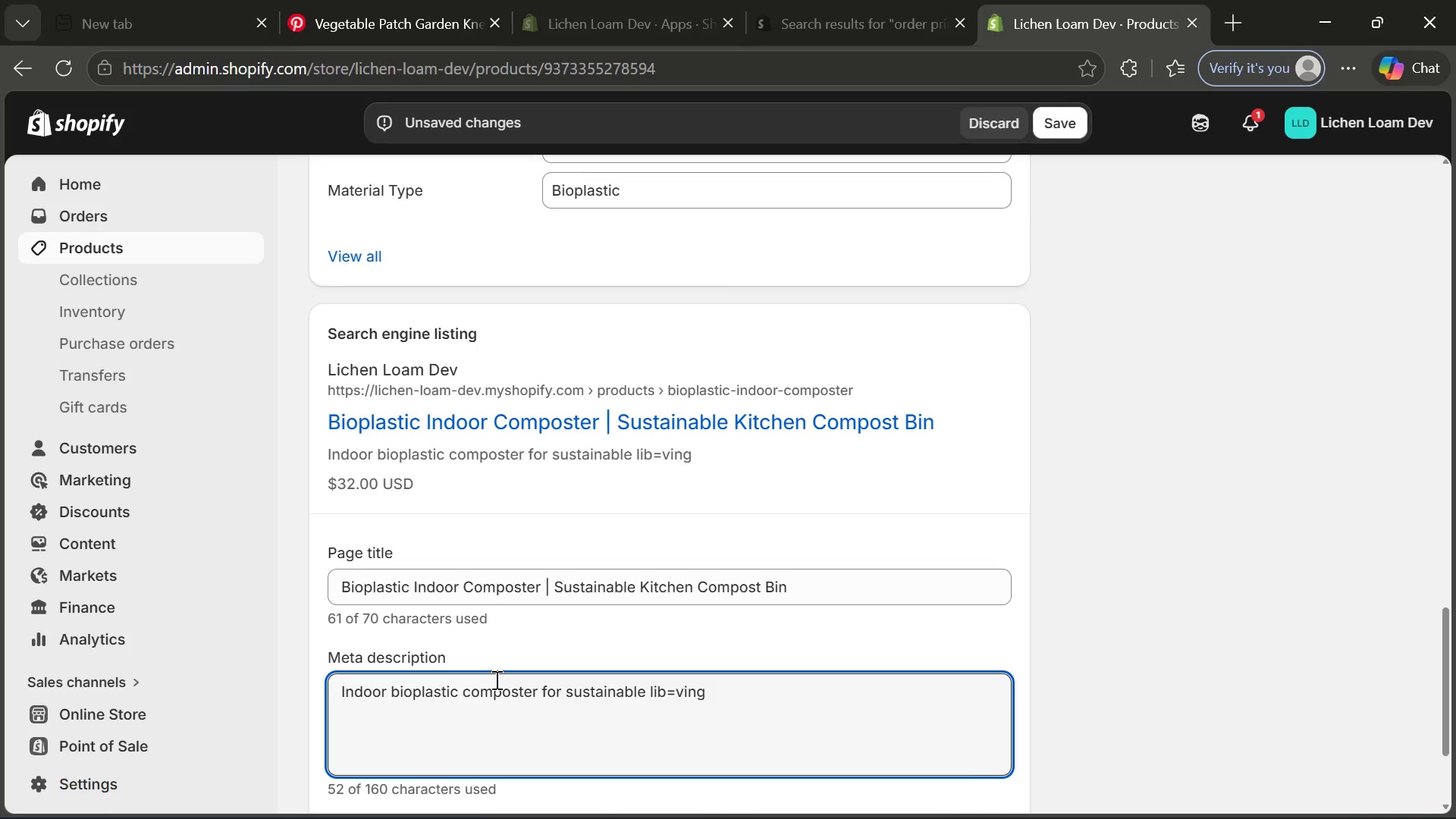 
key(ArrowLeft)
 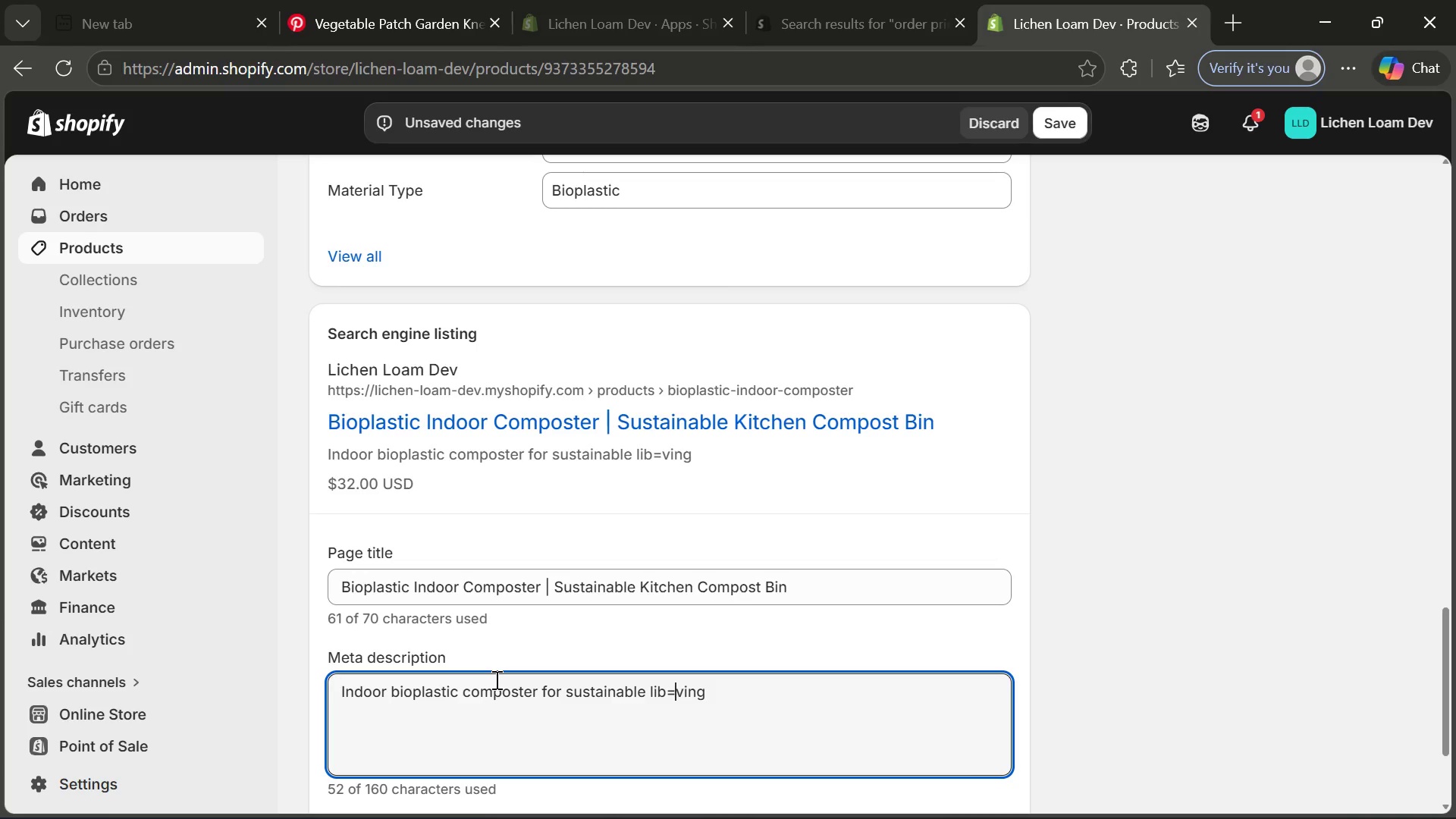 
key(Backspace)
 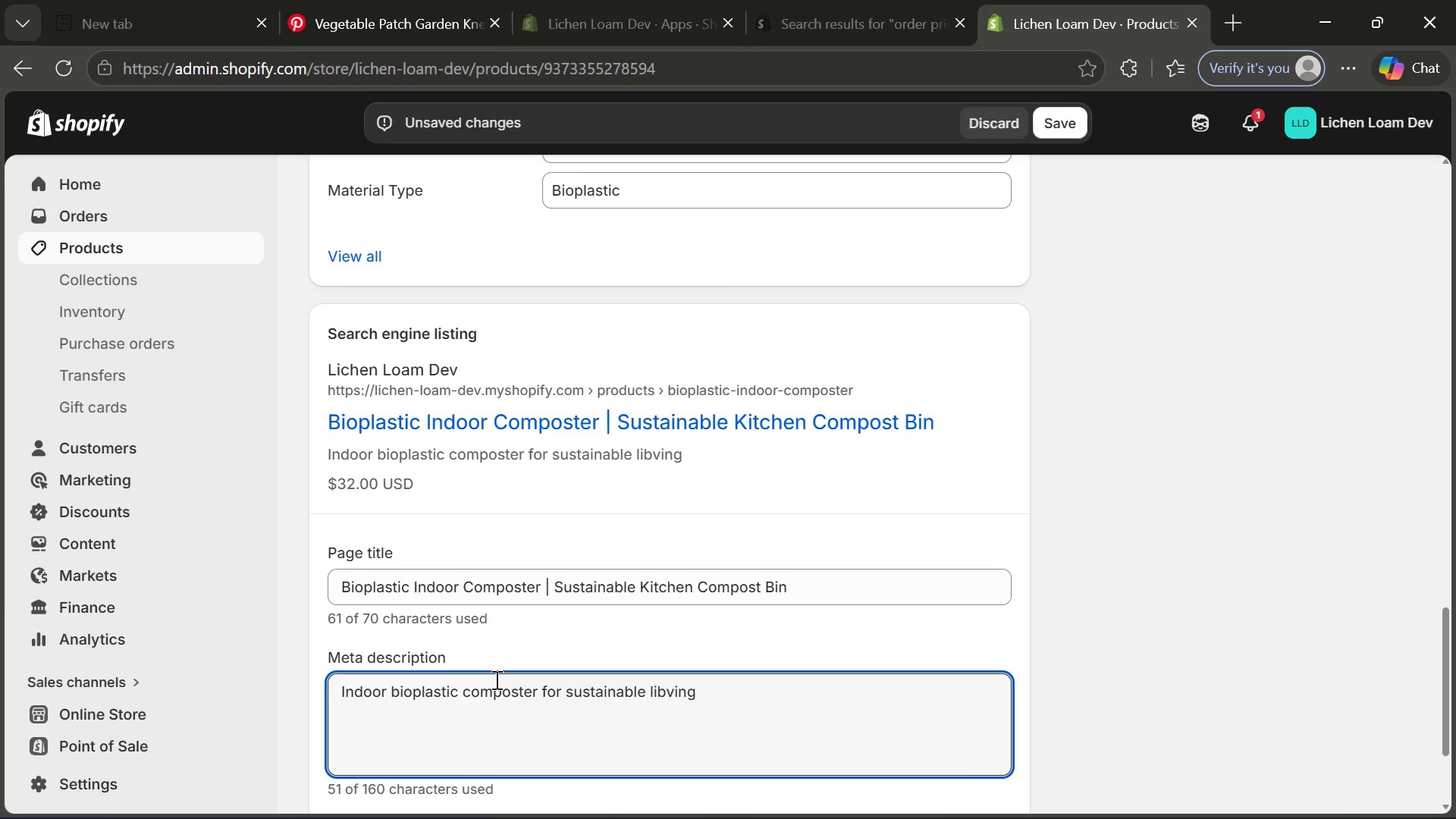 
key(Backspace)
 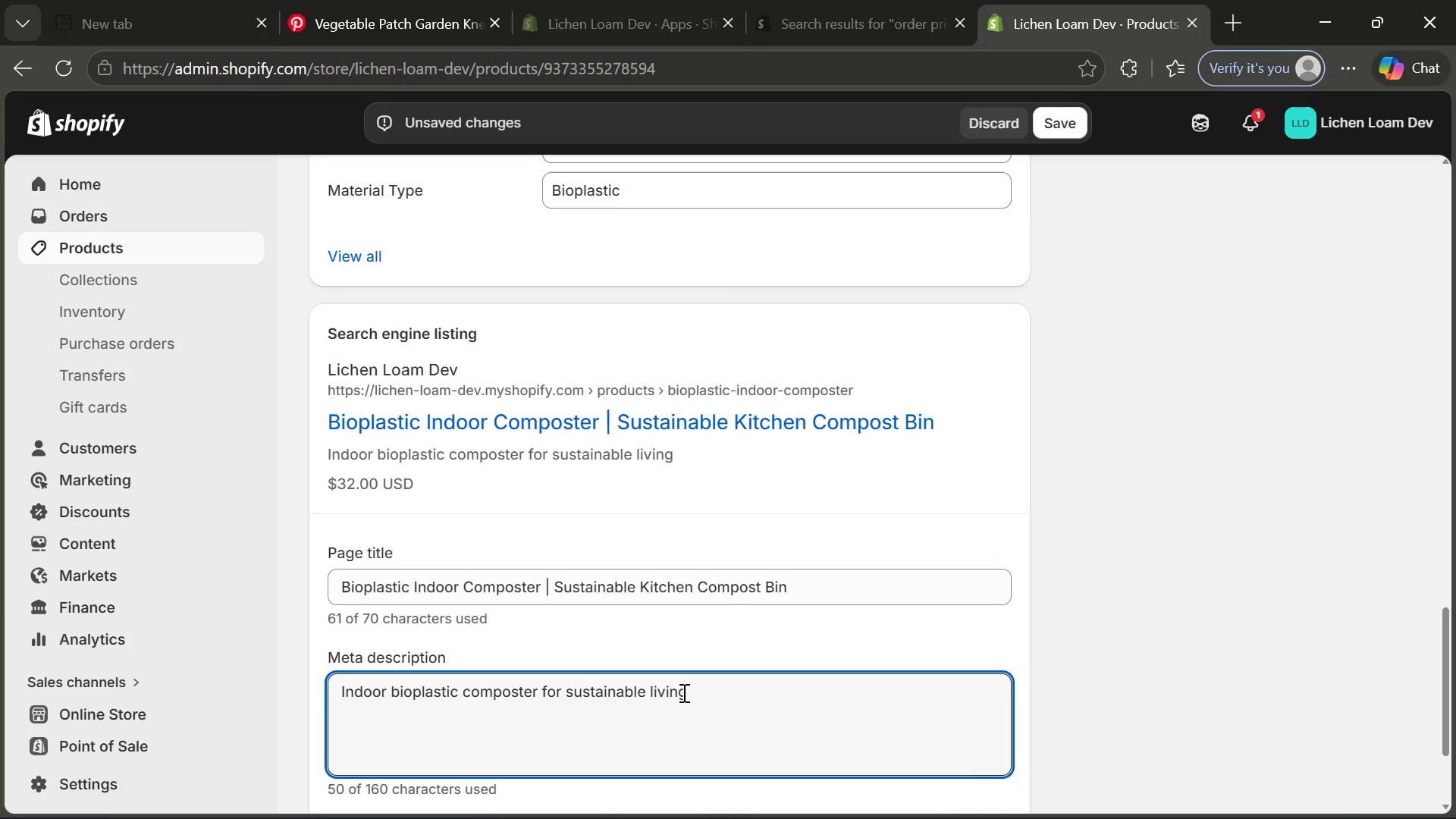 
left_click([720, 688])
 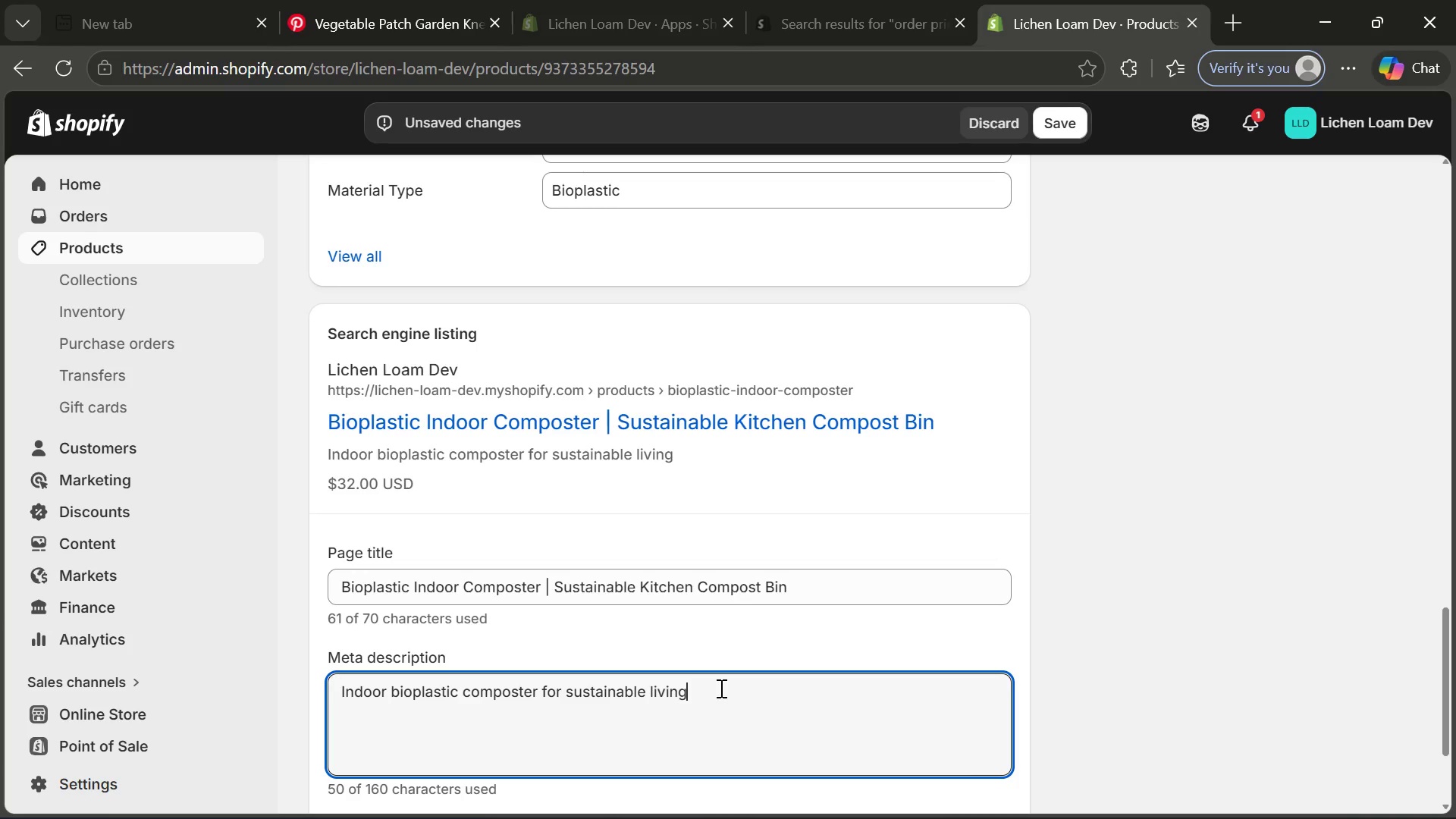 
type(. Compact )
key(Backspace)
type(, eco=)
key(Backspace)
type(-friendly )
key(Backspace)
type(, and perfect for zero=)
key(Backspace)
type(-wasr)
key(Backspace)
type(te kitchens.)
 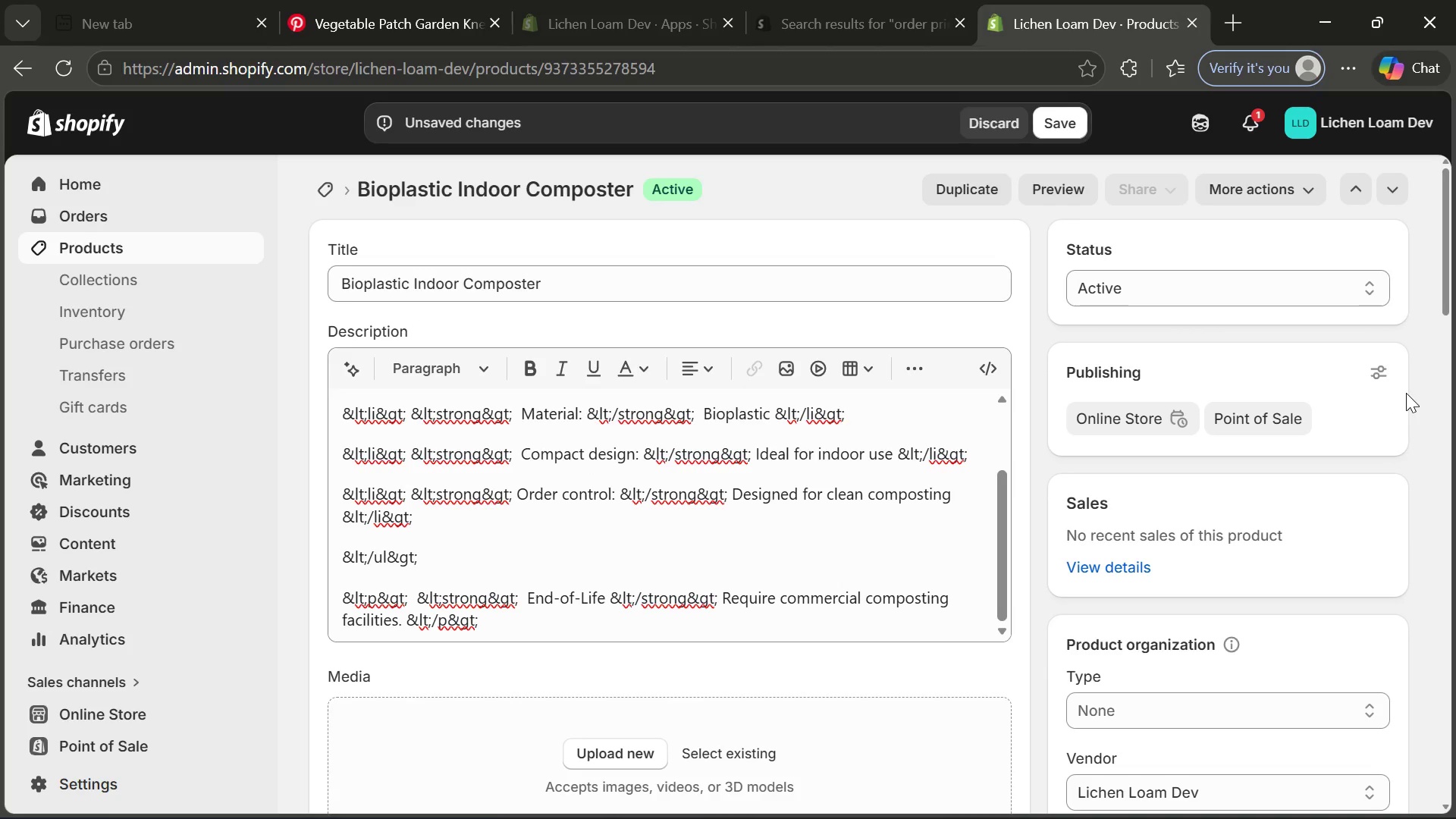 
wait(6.67)
 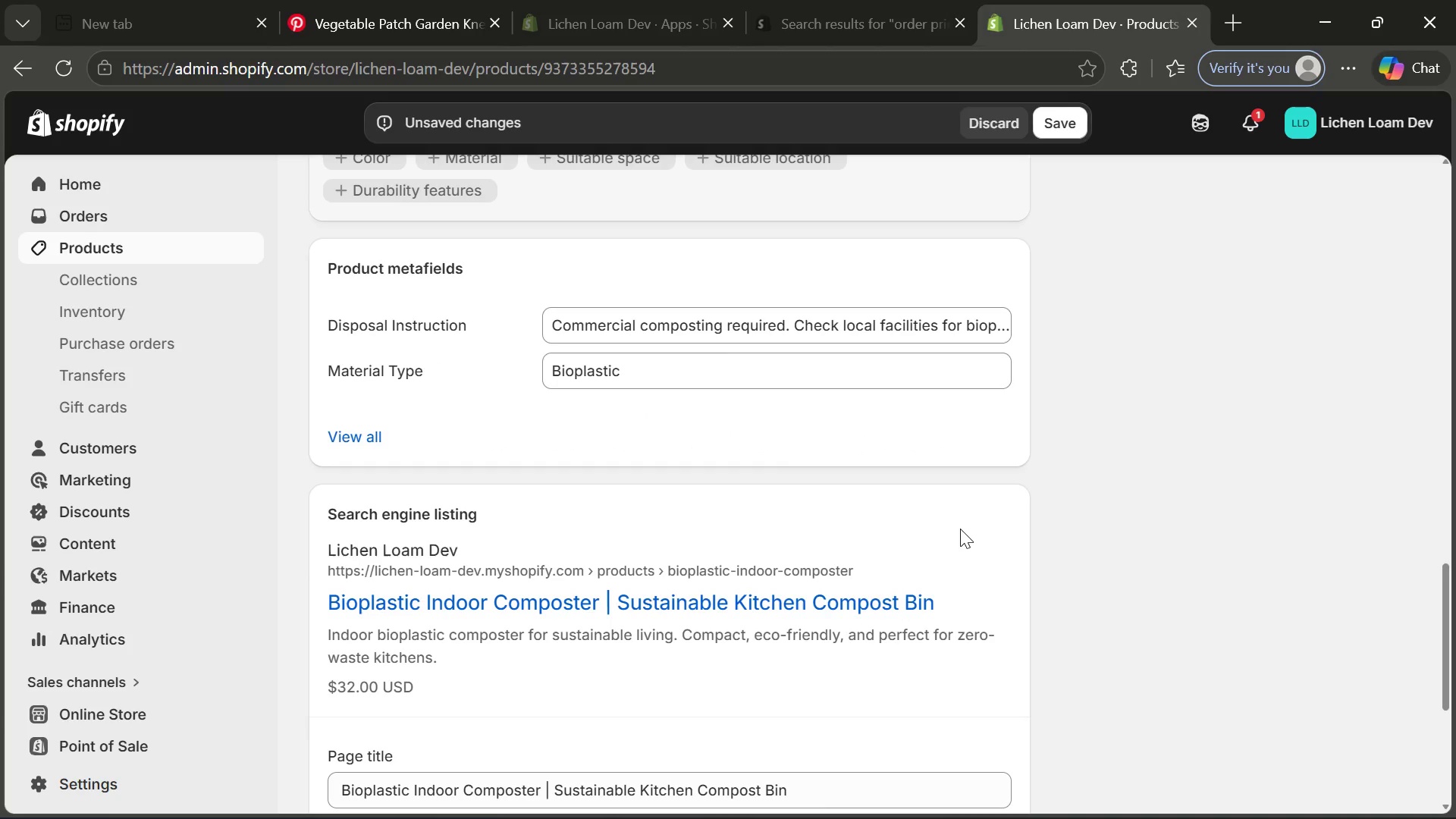 
left_click([1202, 710])
 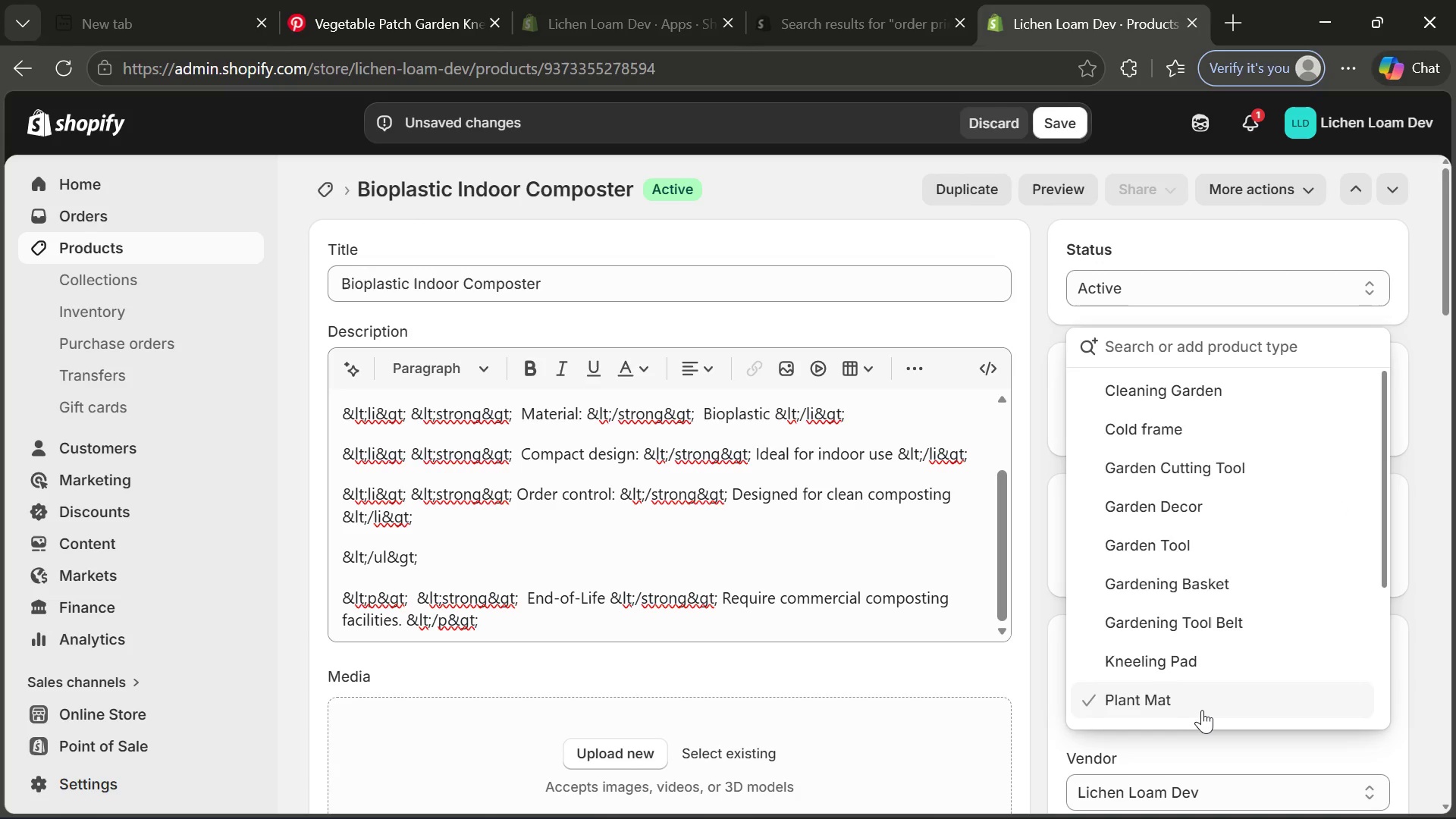 
wait(5.3)
 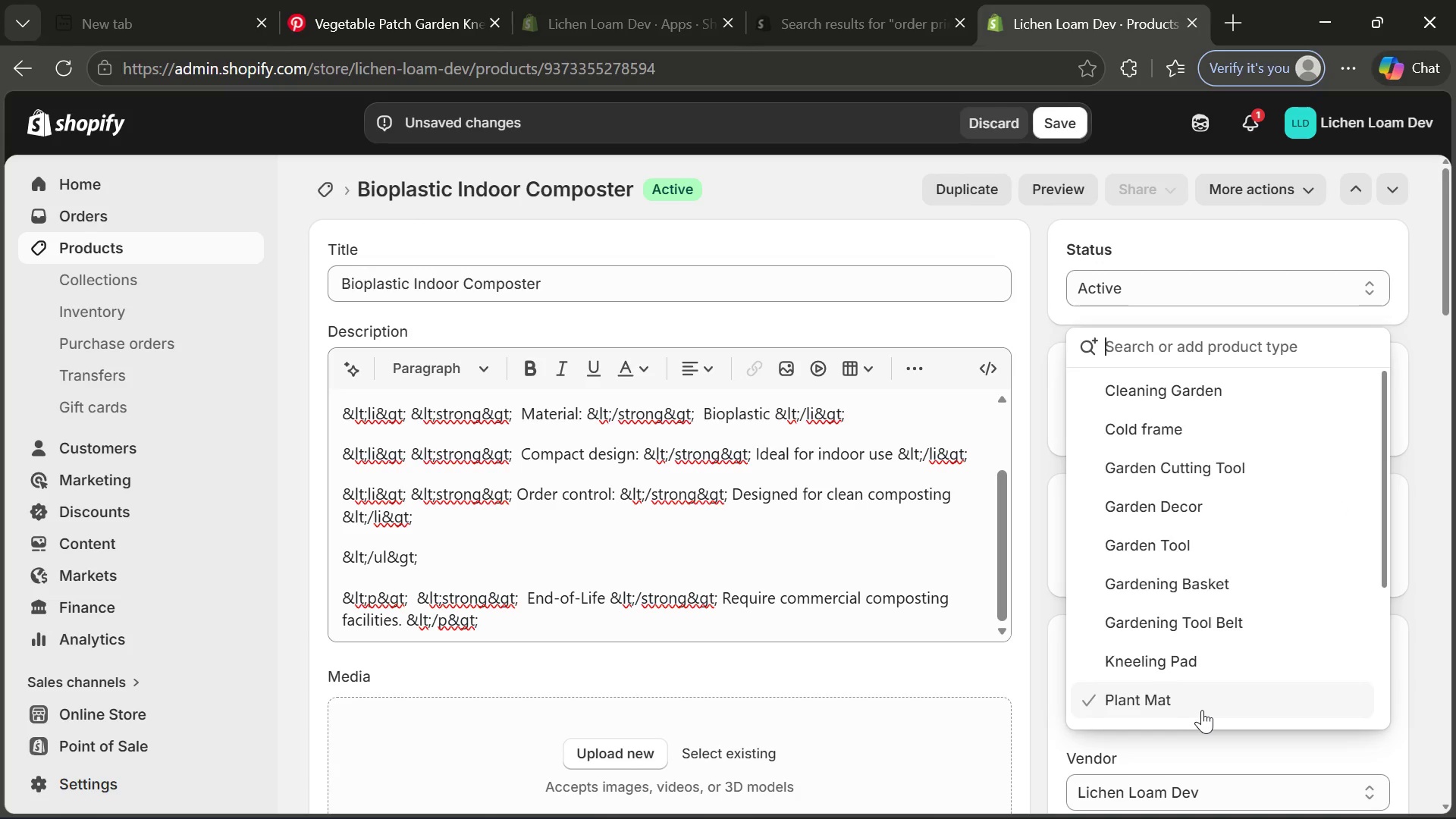 
type(p)
key(Backspace)
type(Kitchen Compost Bit)
key(Backspace)
type(n)
 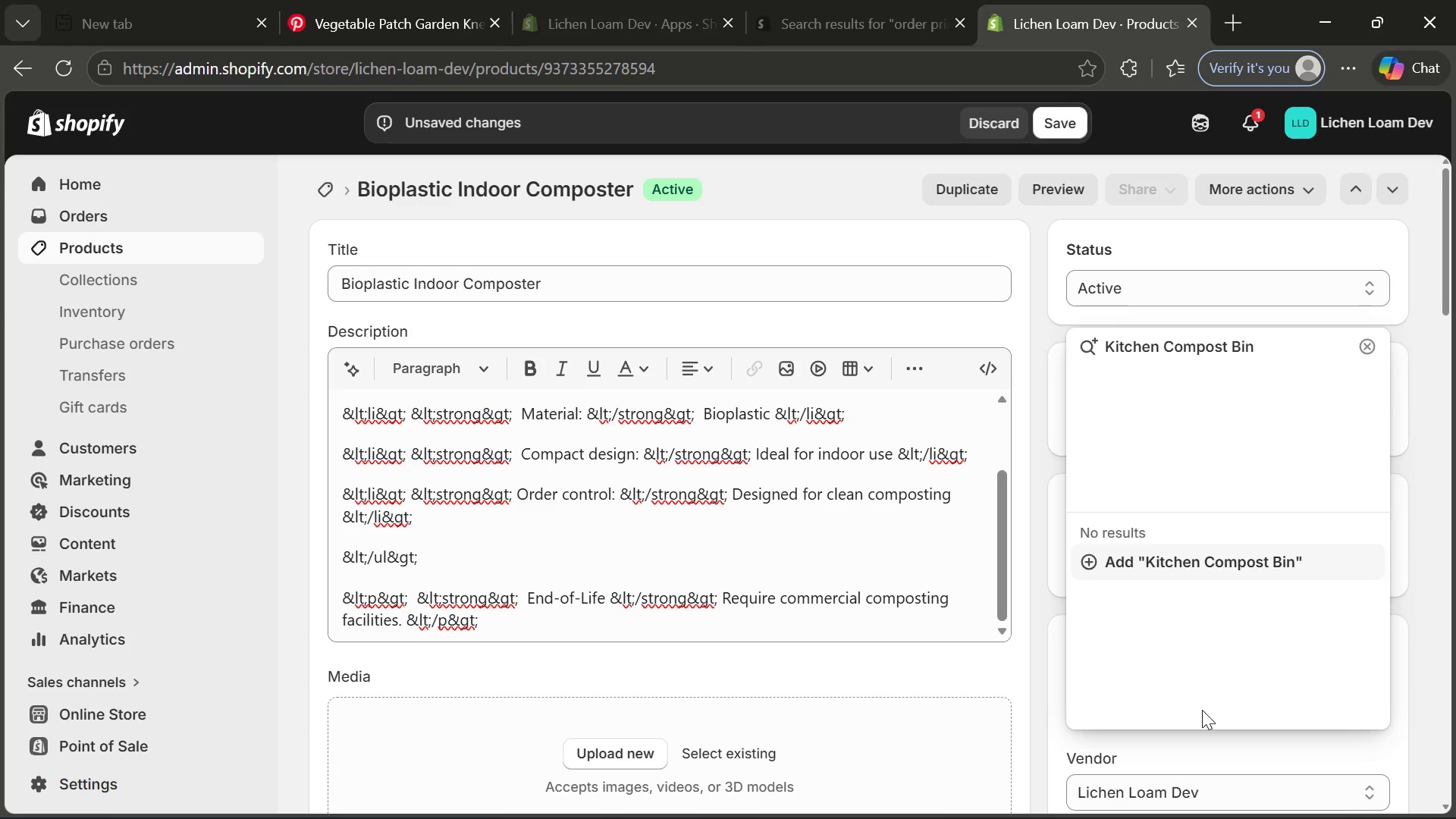 
key(Enter)
 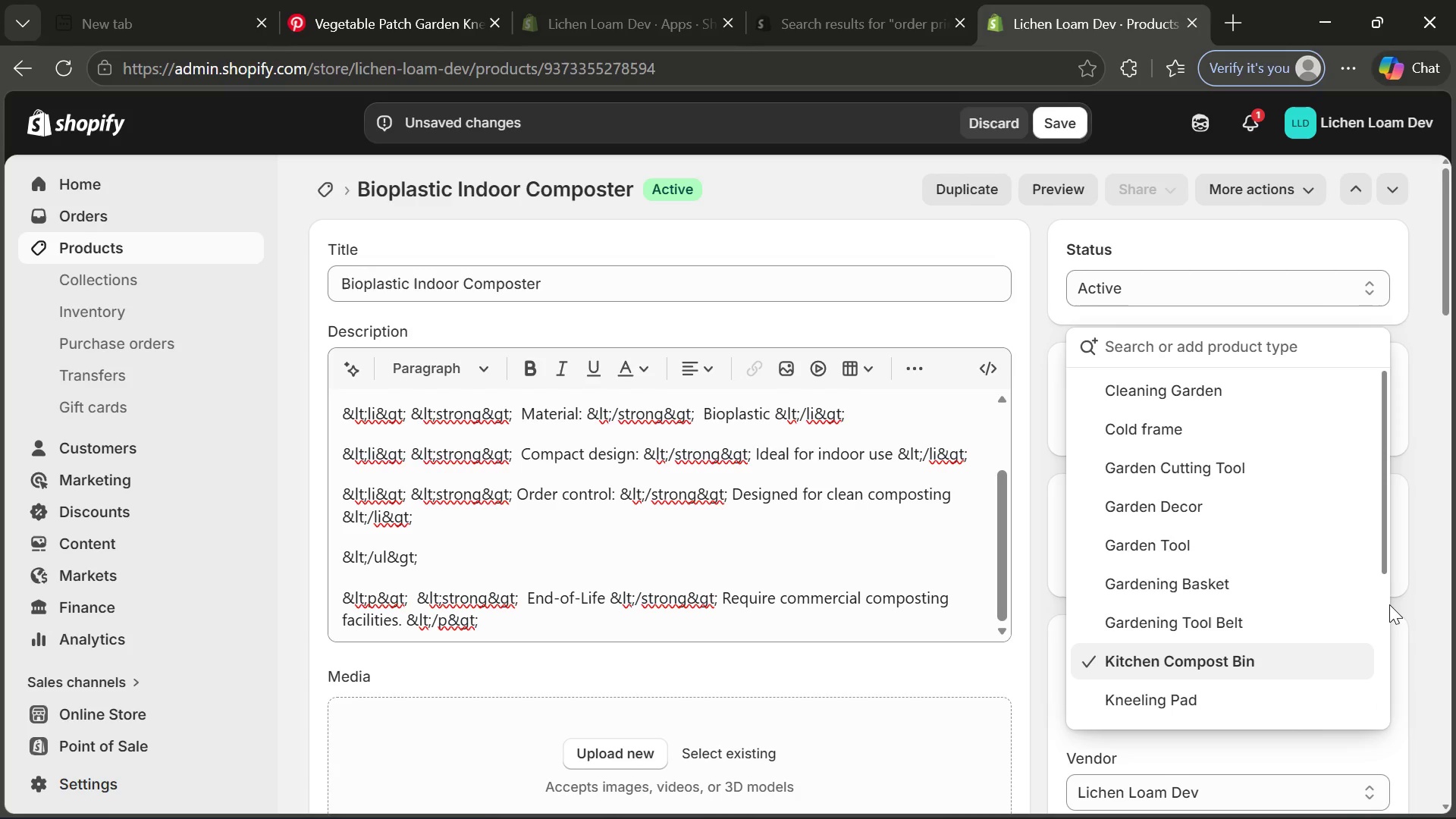 
left_click([1421, 601])
 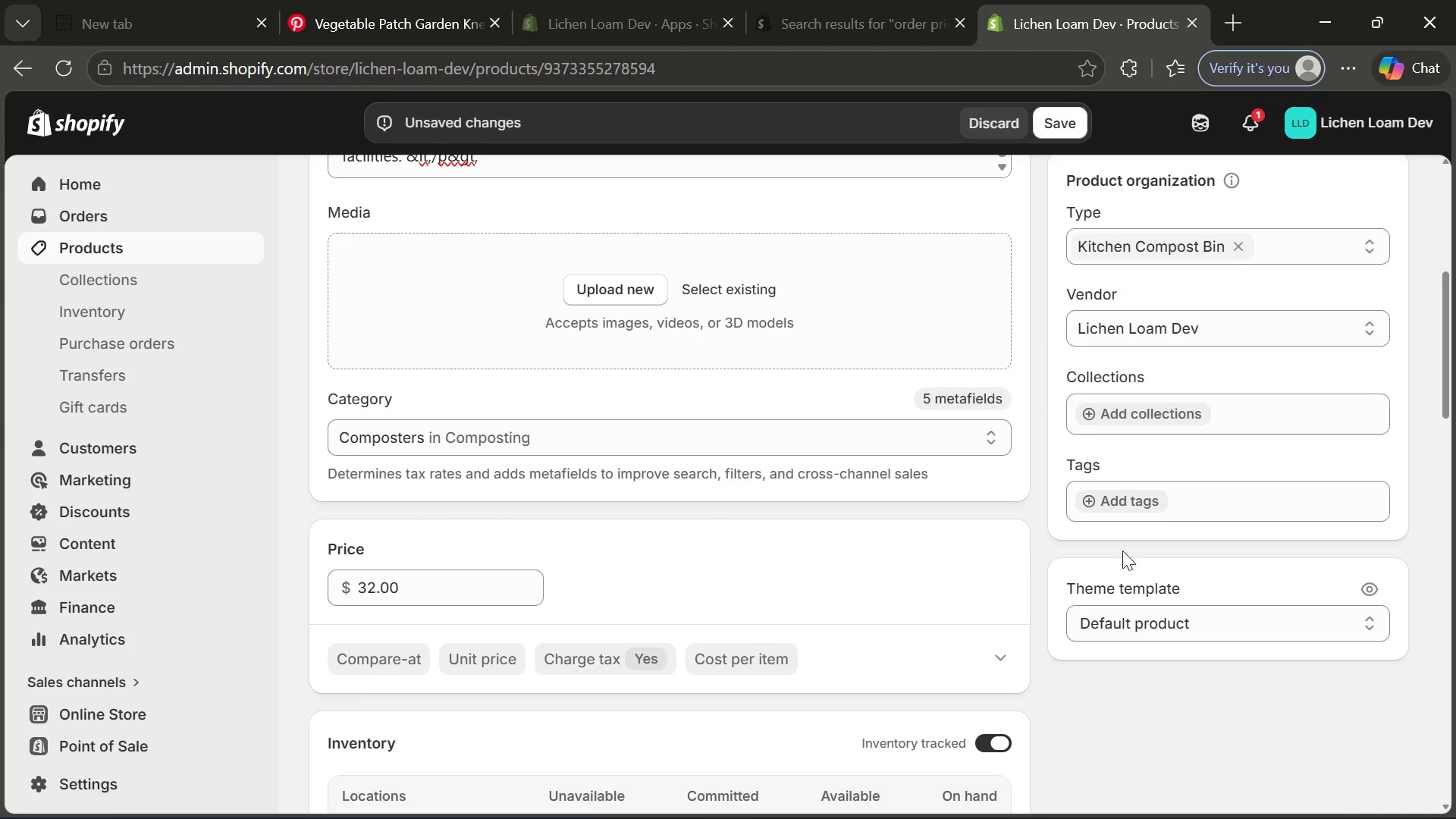 
left_click([1116, 504])
 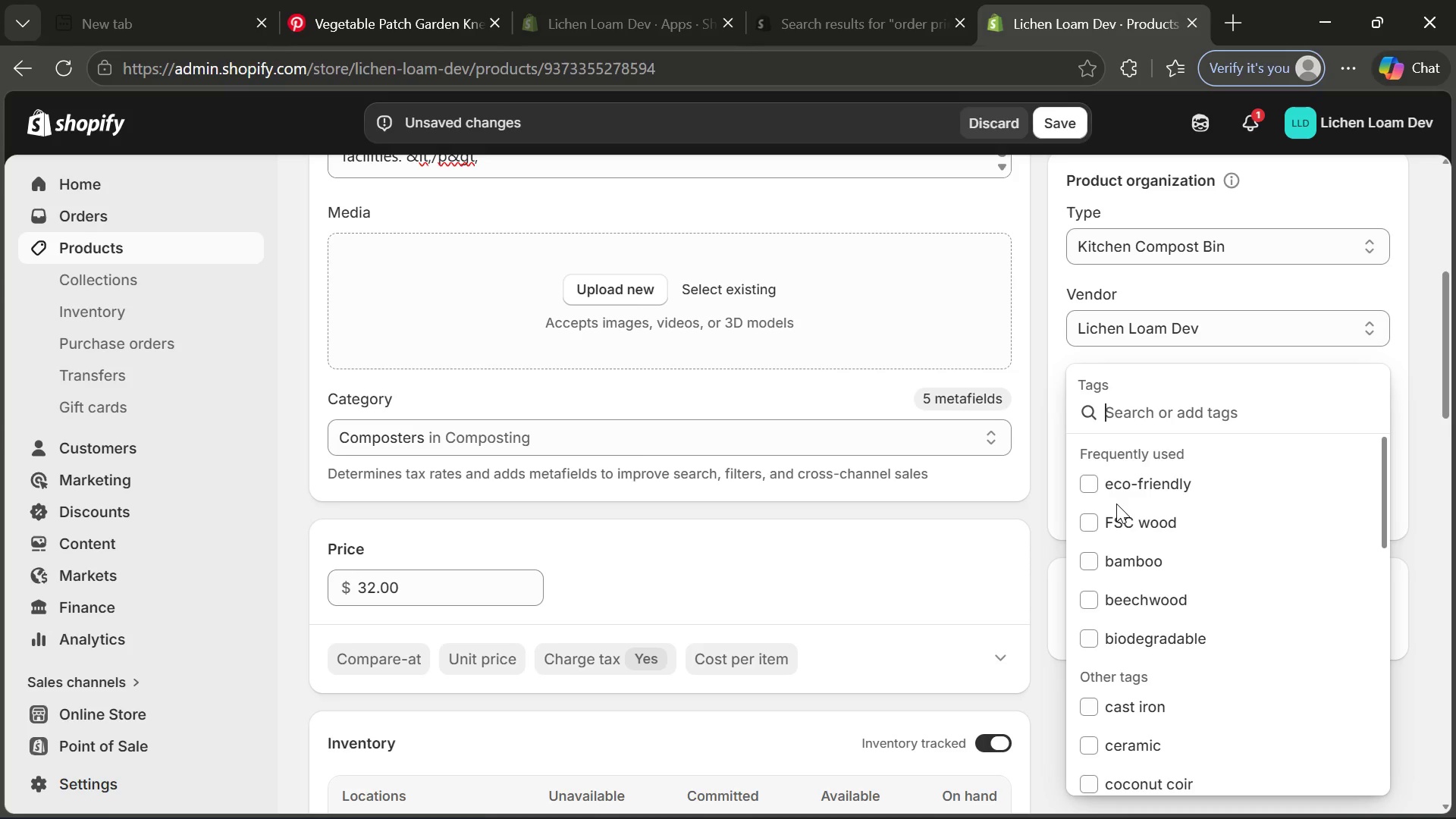 
wait(7.48)
 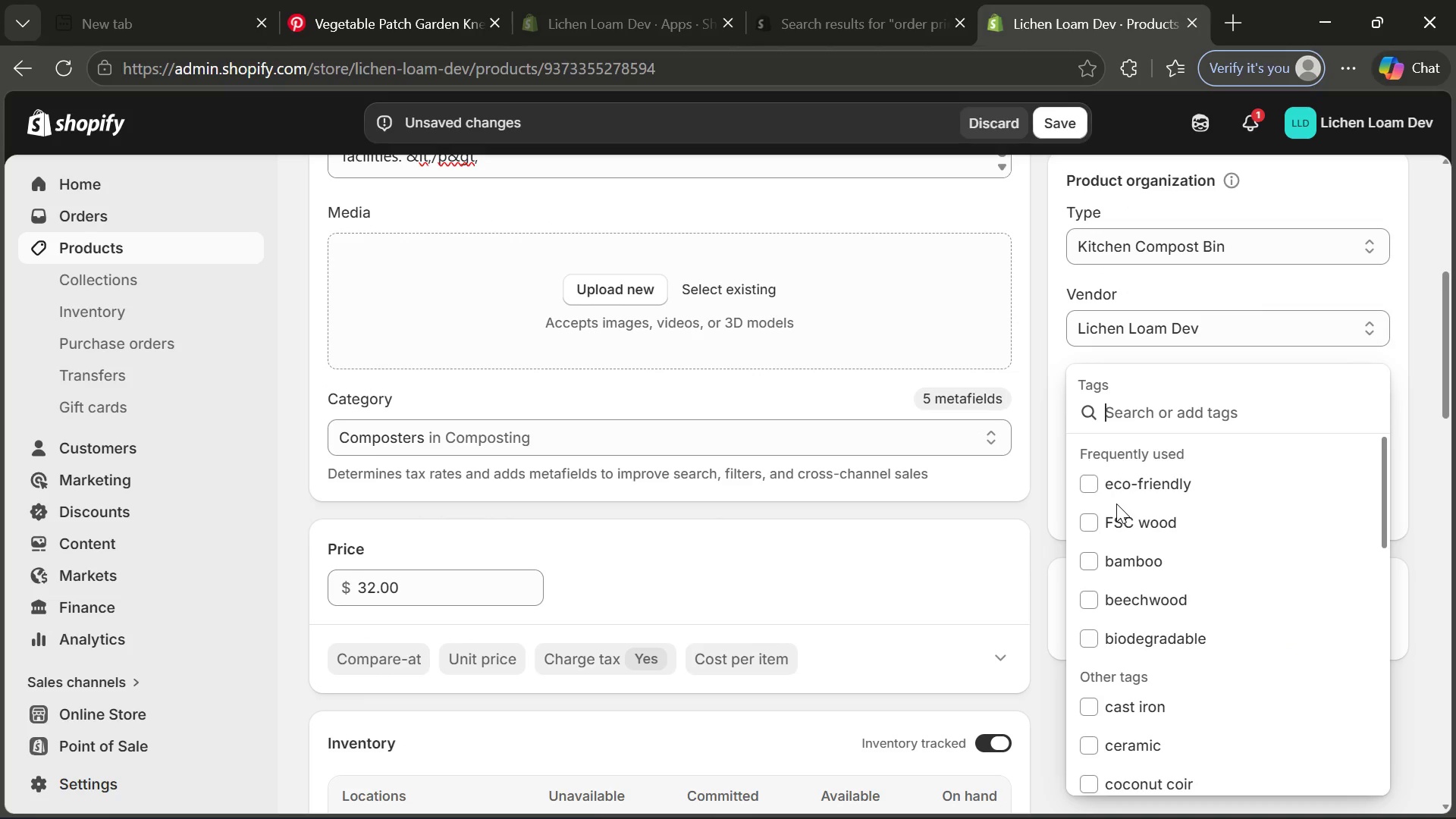 
type(bioplastic)
 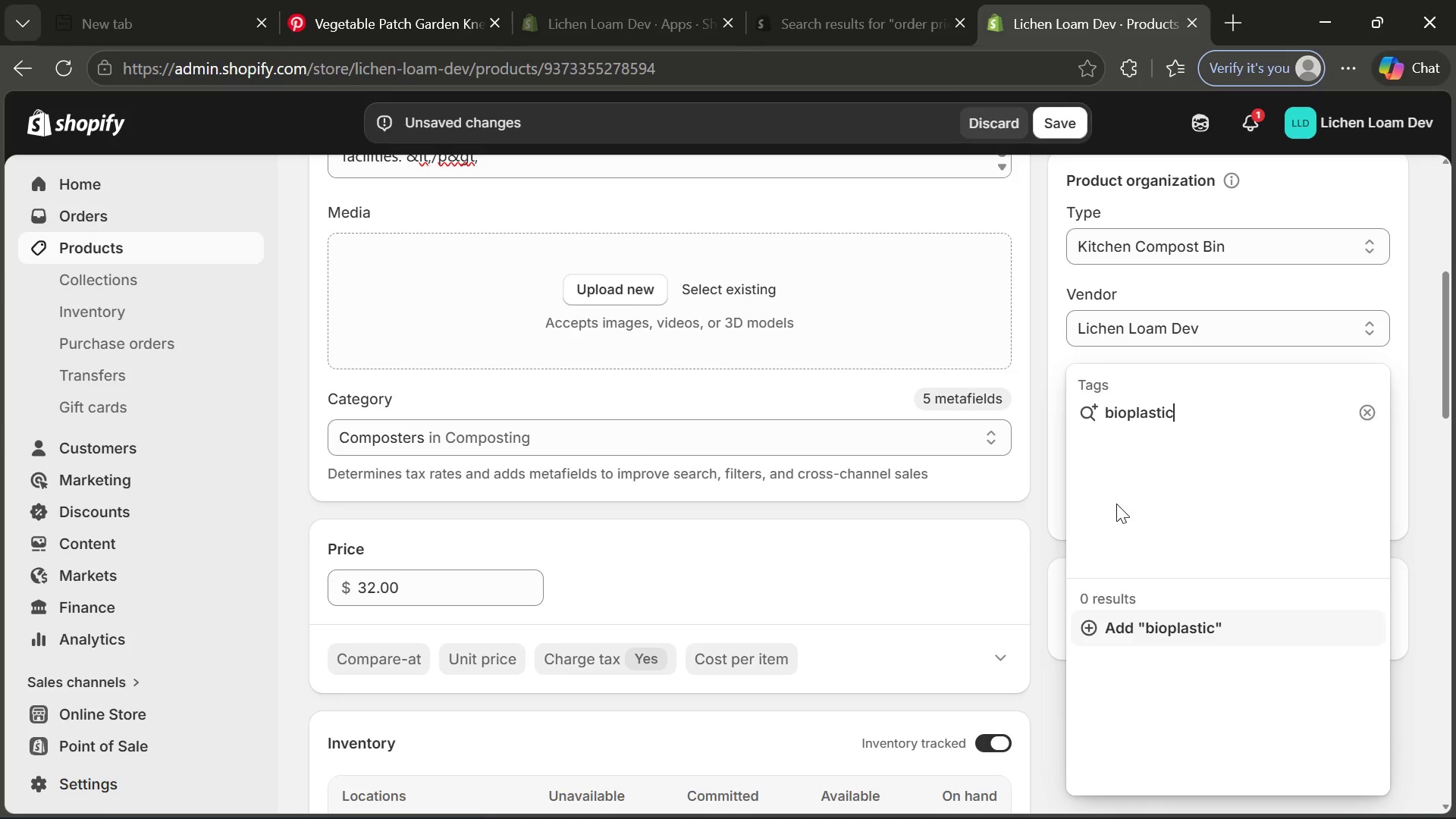 
key(Enter)
 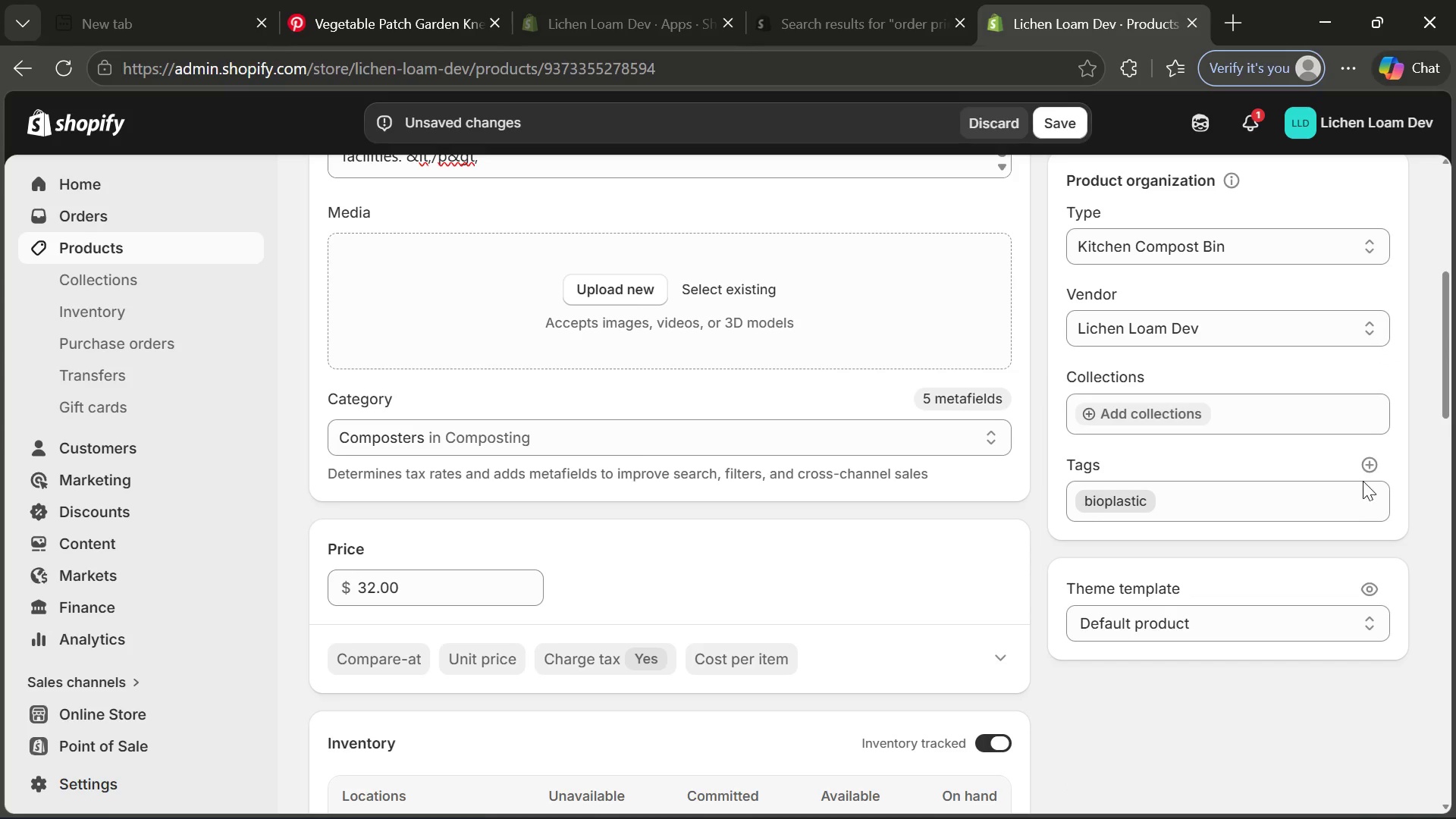 
left_click([1370, 473])
 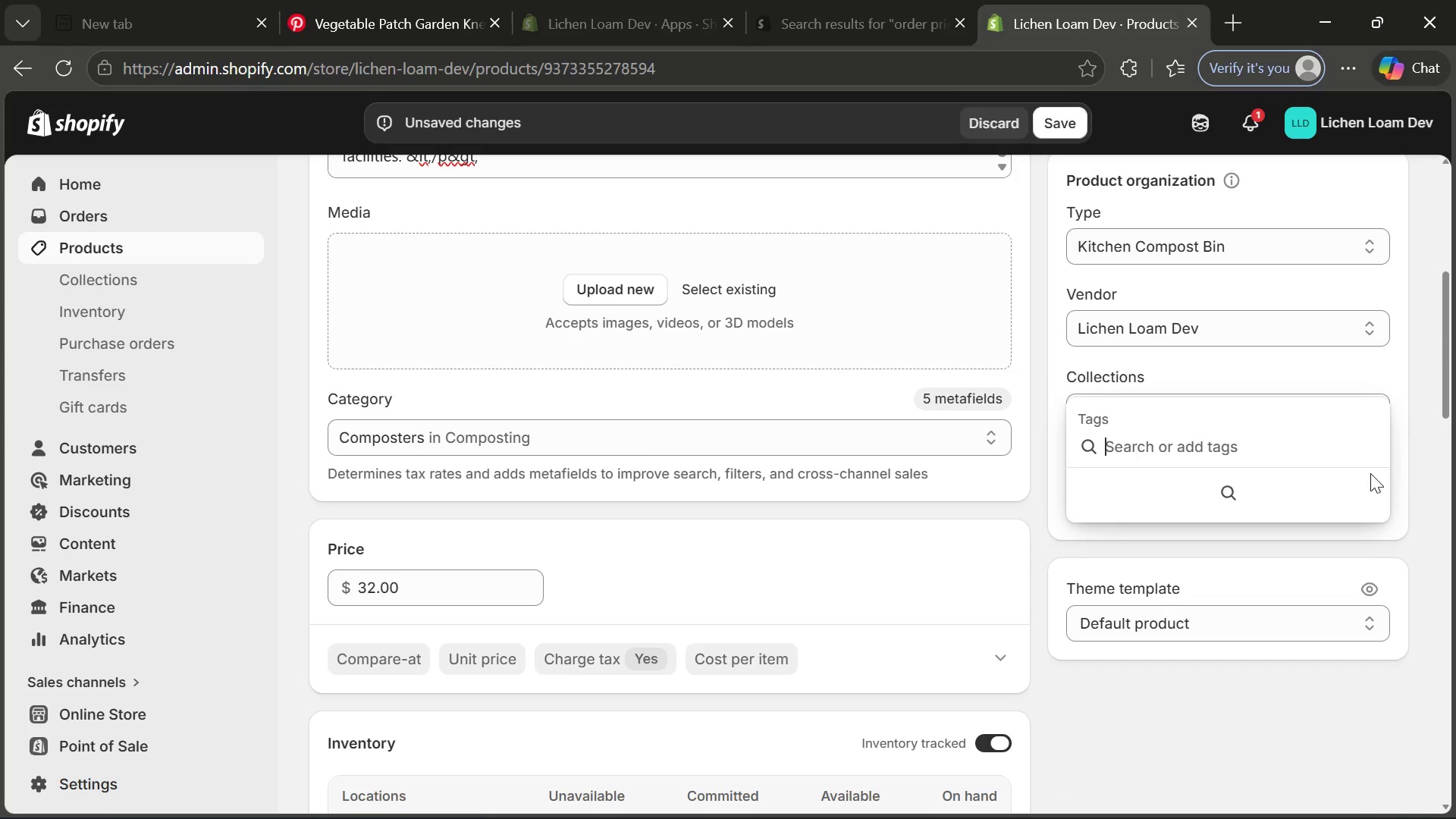 
type(indoor composter)
 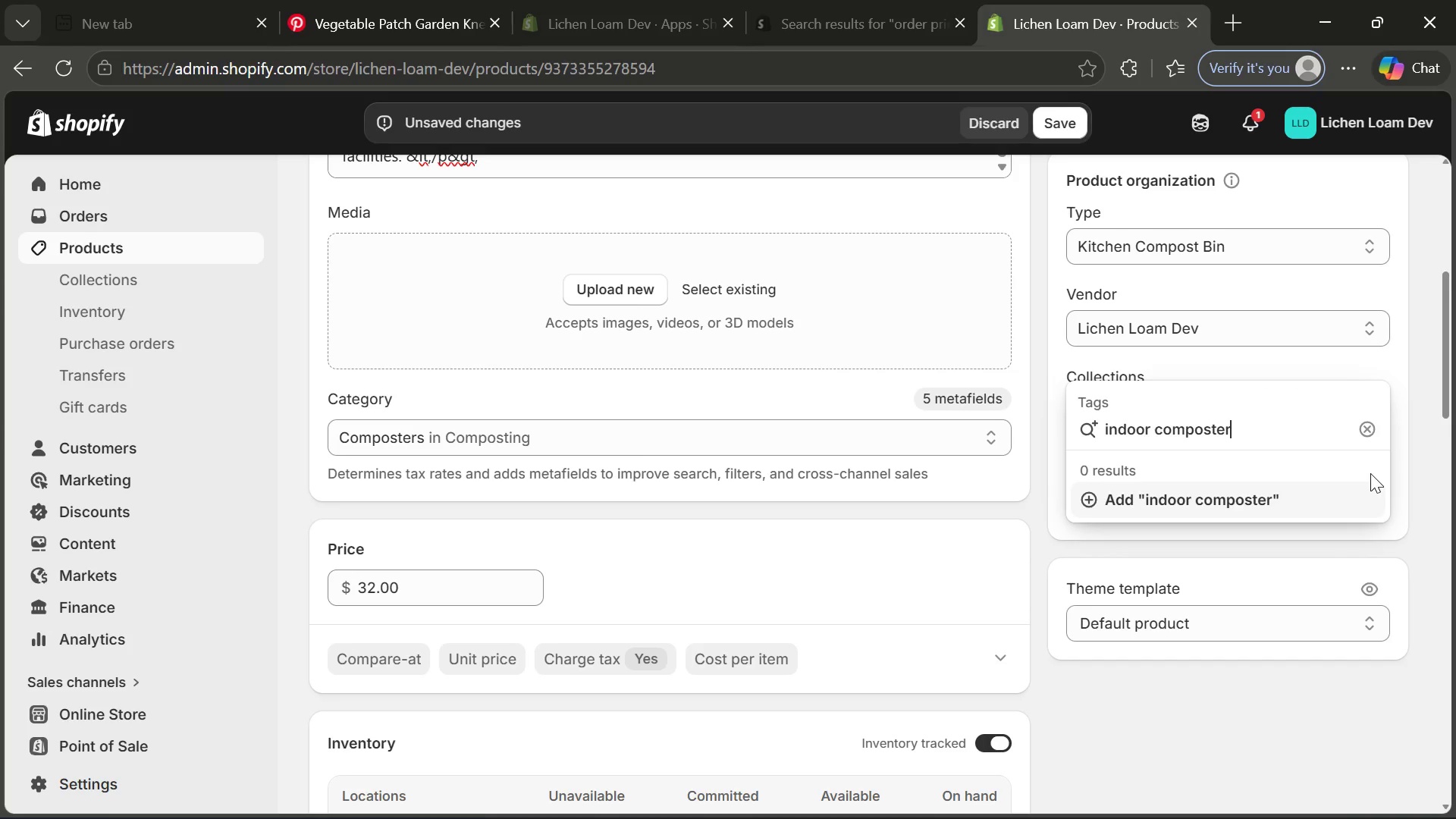 
key(Enter)
 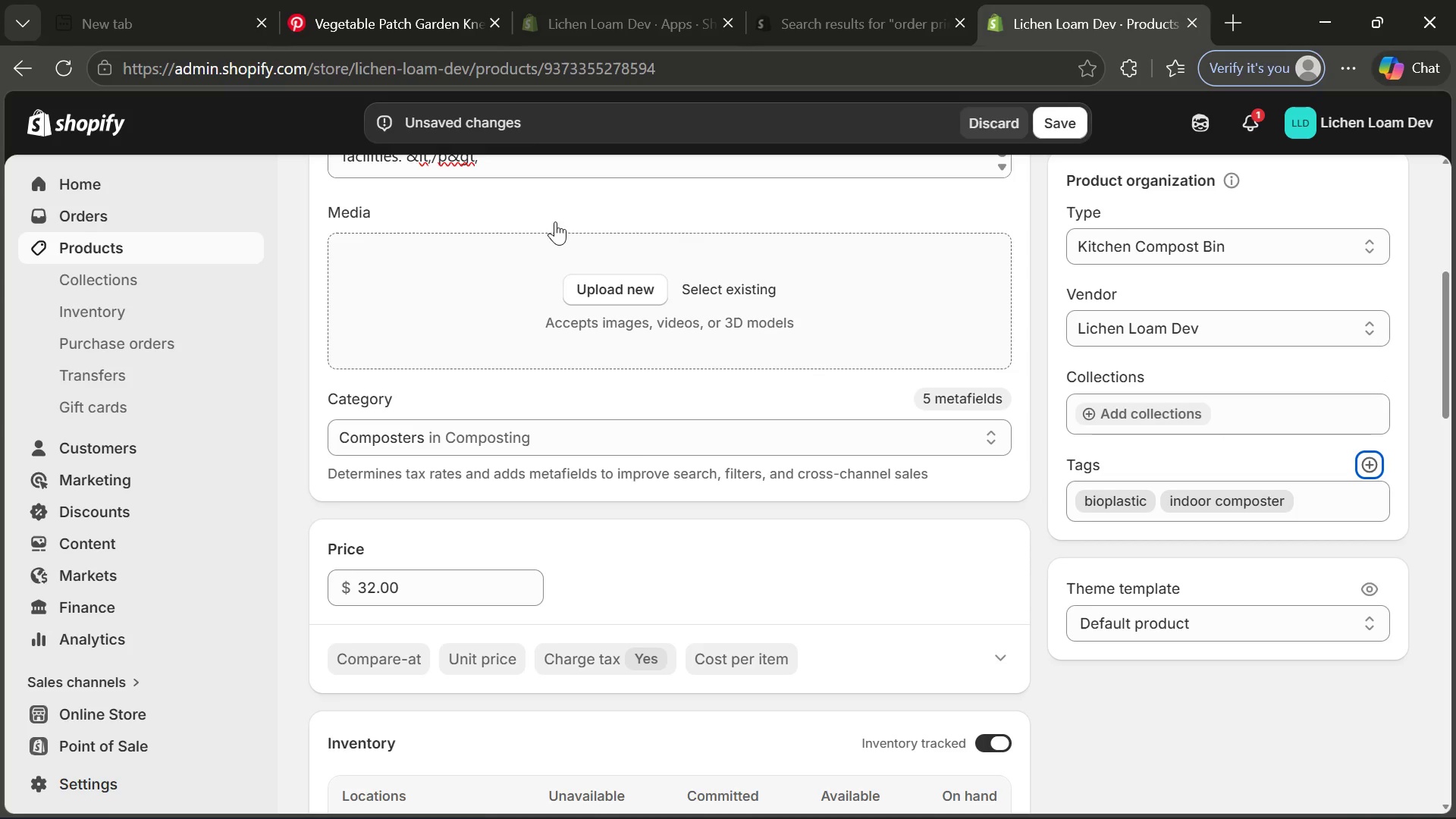 
left_click([434, 26])
 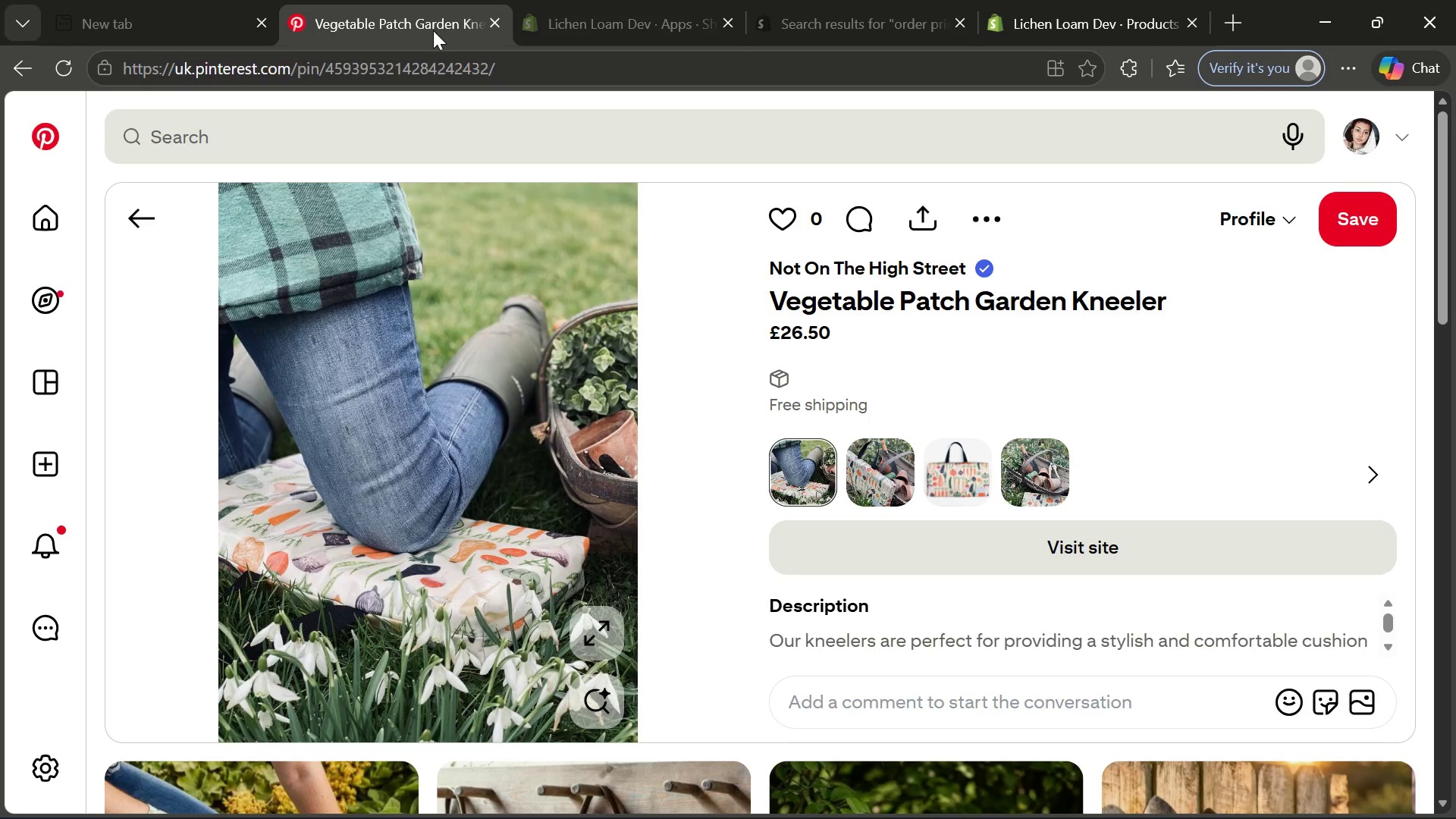 
left_click([432, 151])
 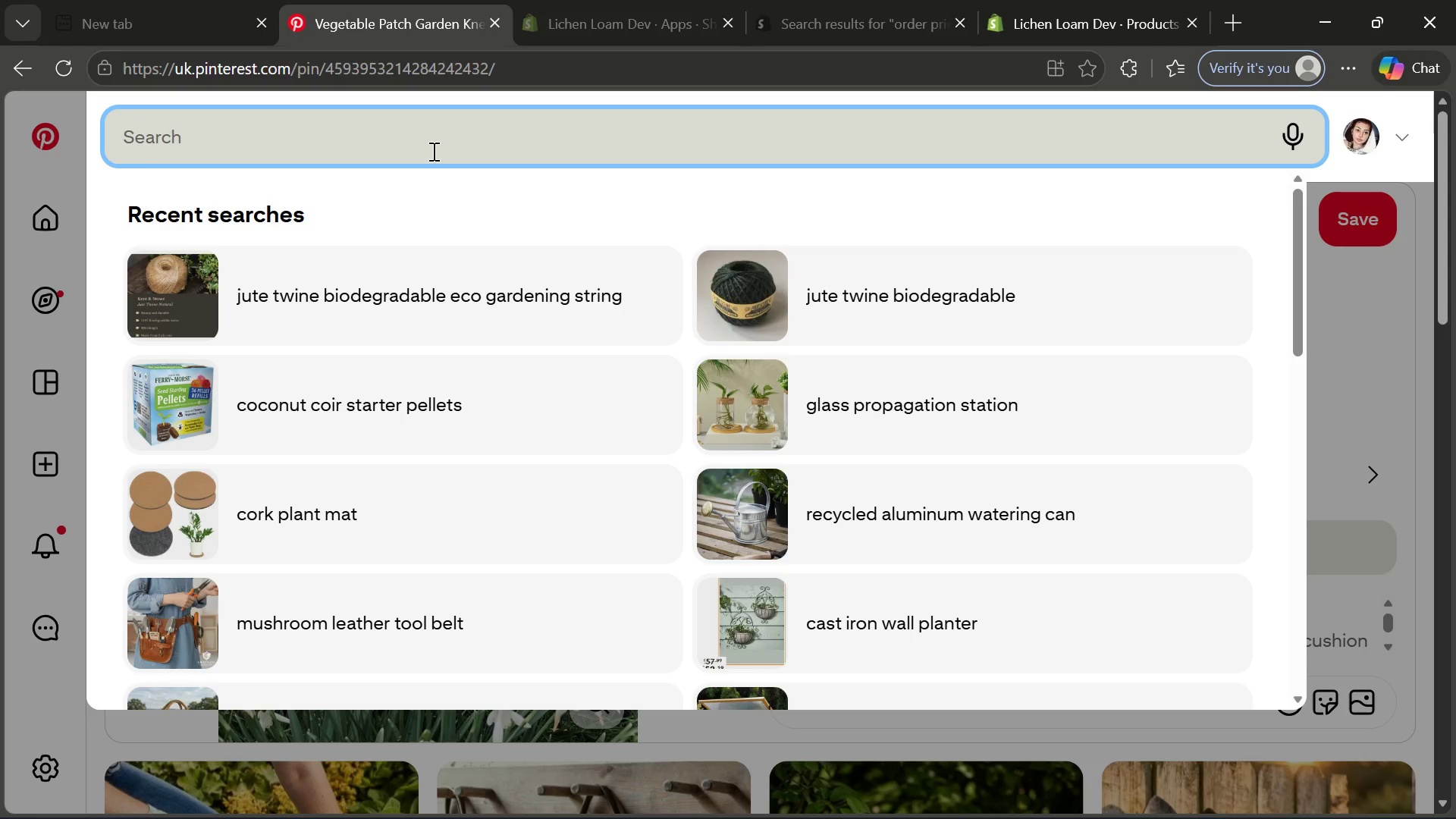 
type(Bioplastic indoor compod)
key(Backspace)
type(ser )
key(Backspace)
key(Backspace)
type(t)
key(Backspace)
key(Backspace)
type(ter )
 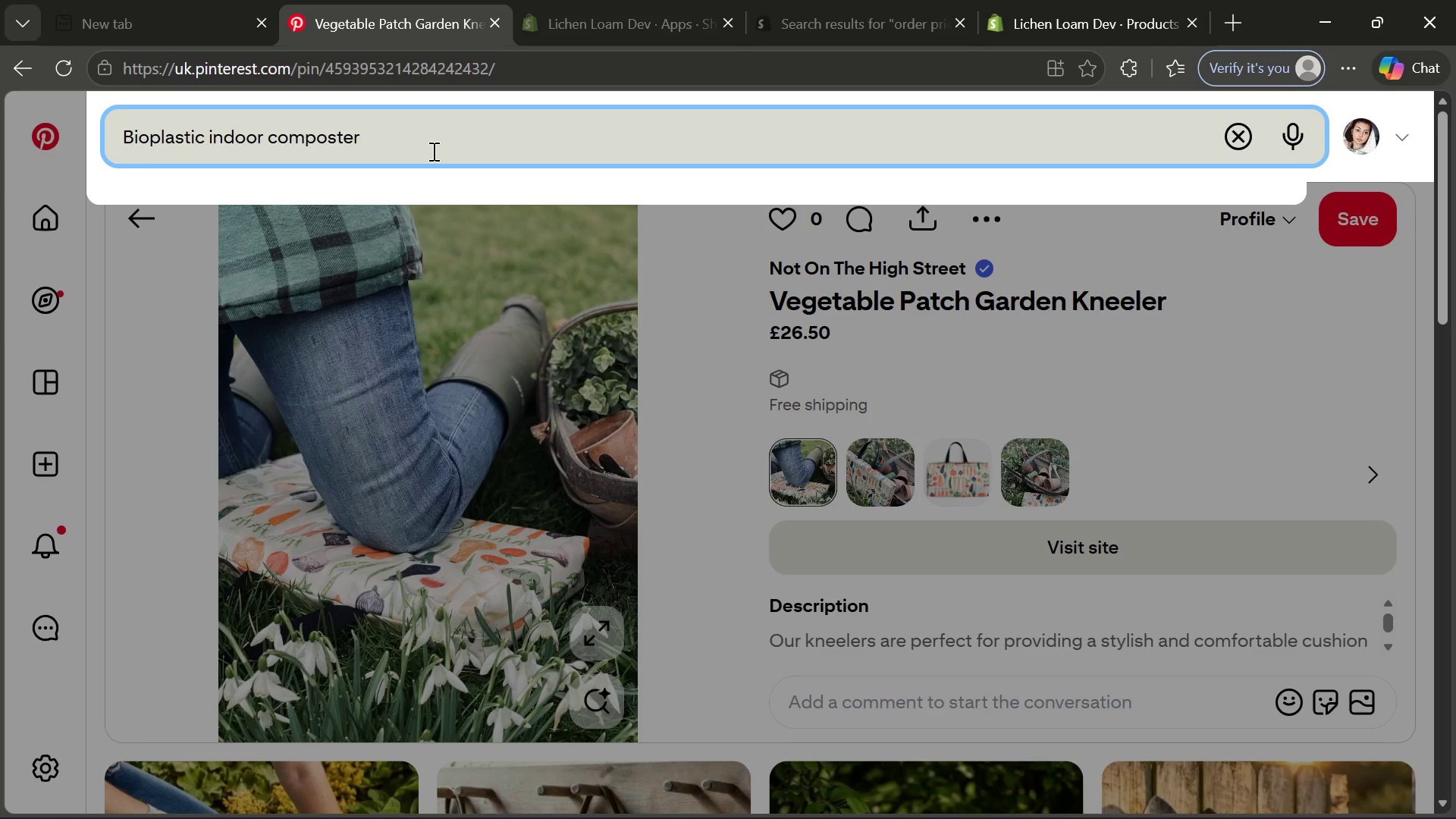 
type(eco-friendly kitchen compost bin)
 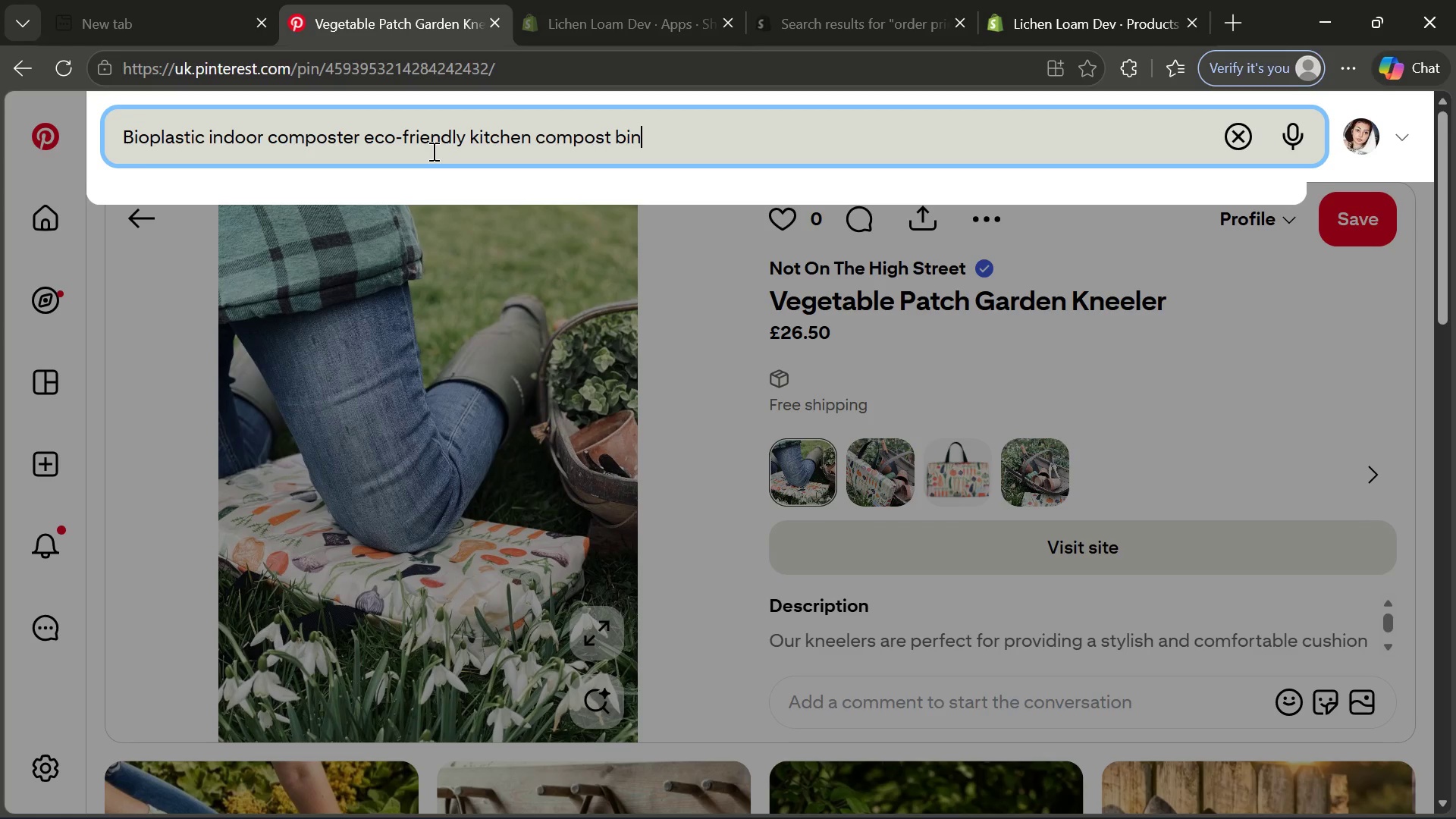 
key(Control+A)
 